 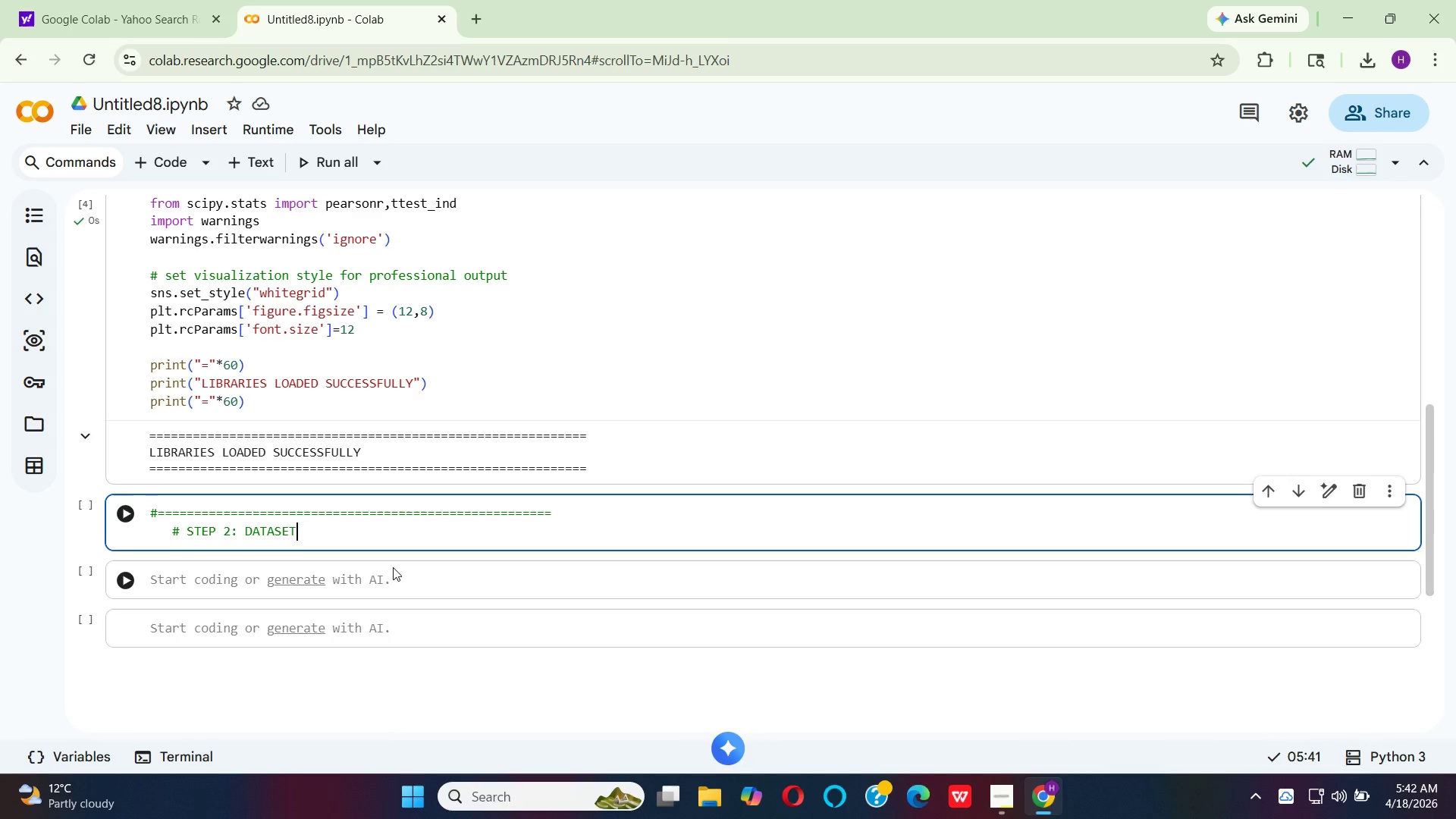 
key(Space)
 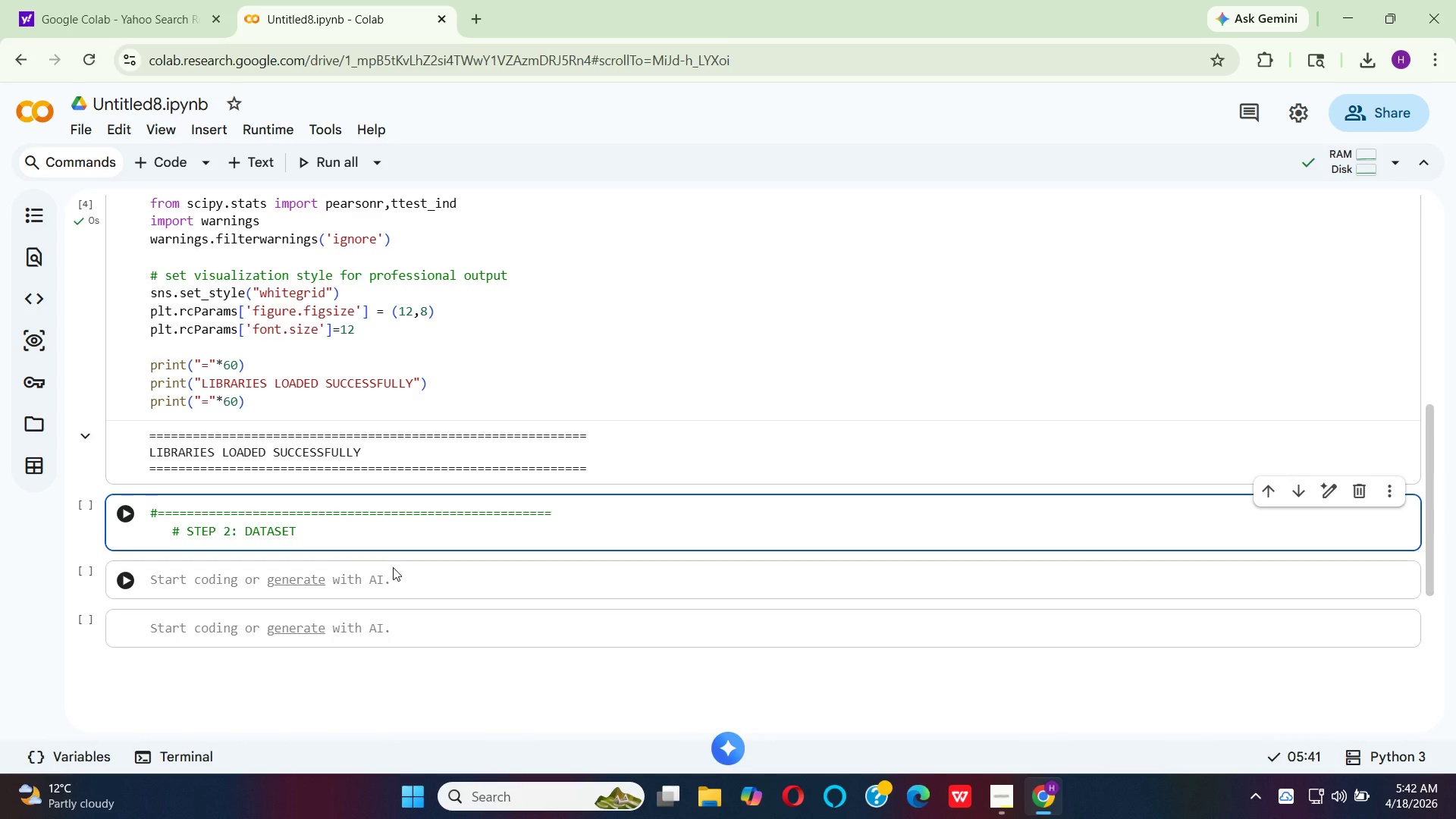 
type(LOADNG)
 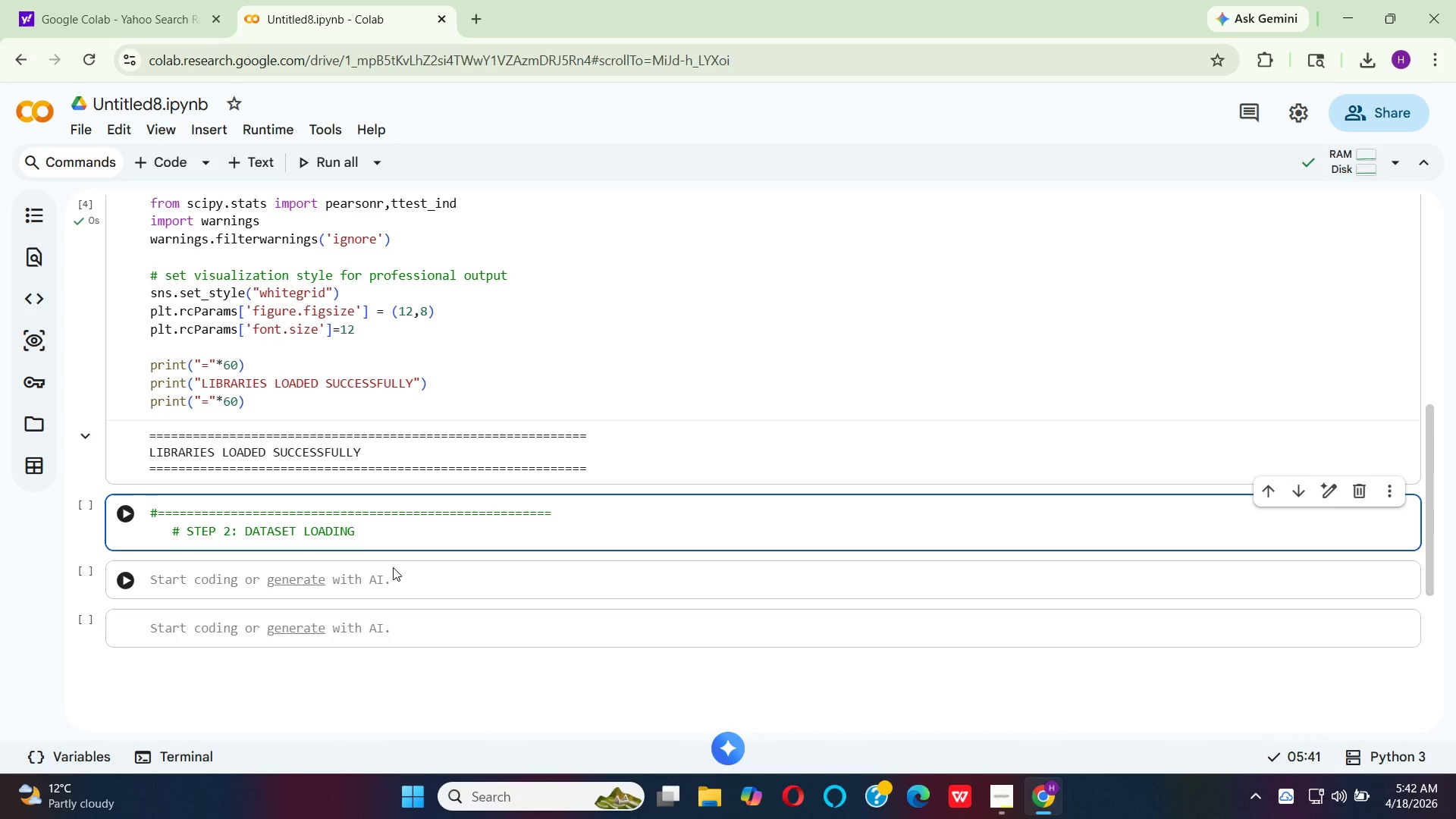 
hold_key(key=I, duration=0.31)
 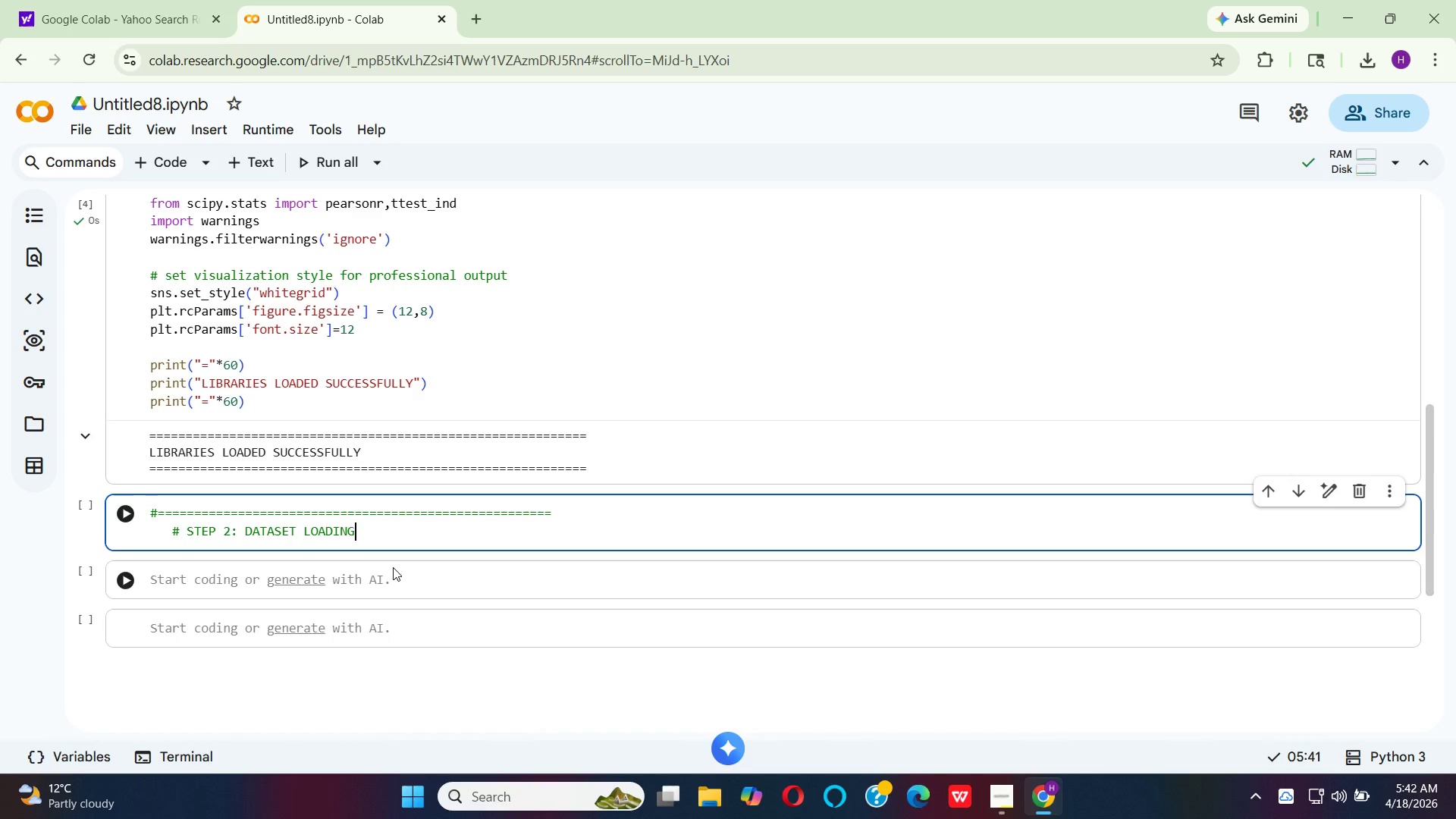 
key(Enter)
 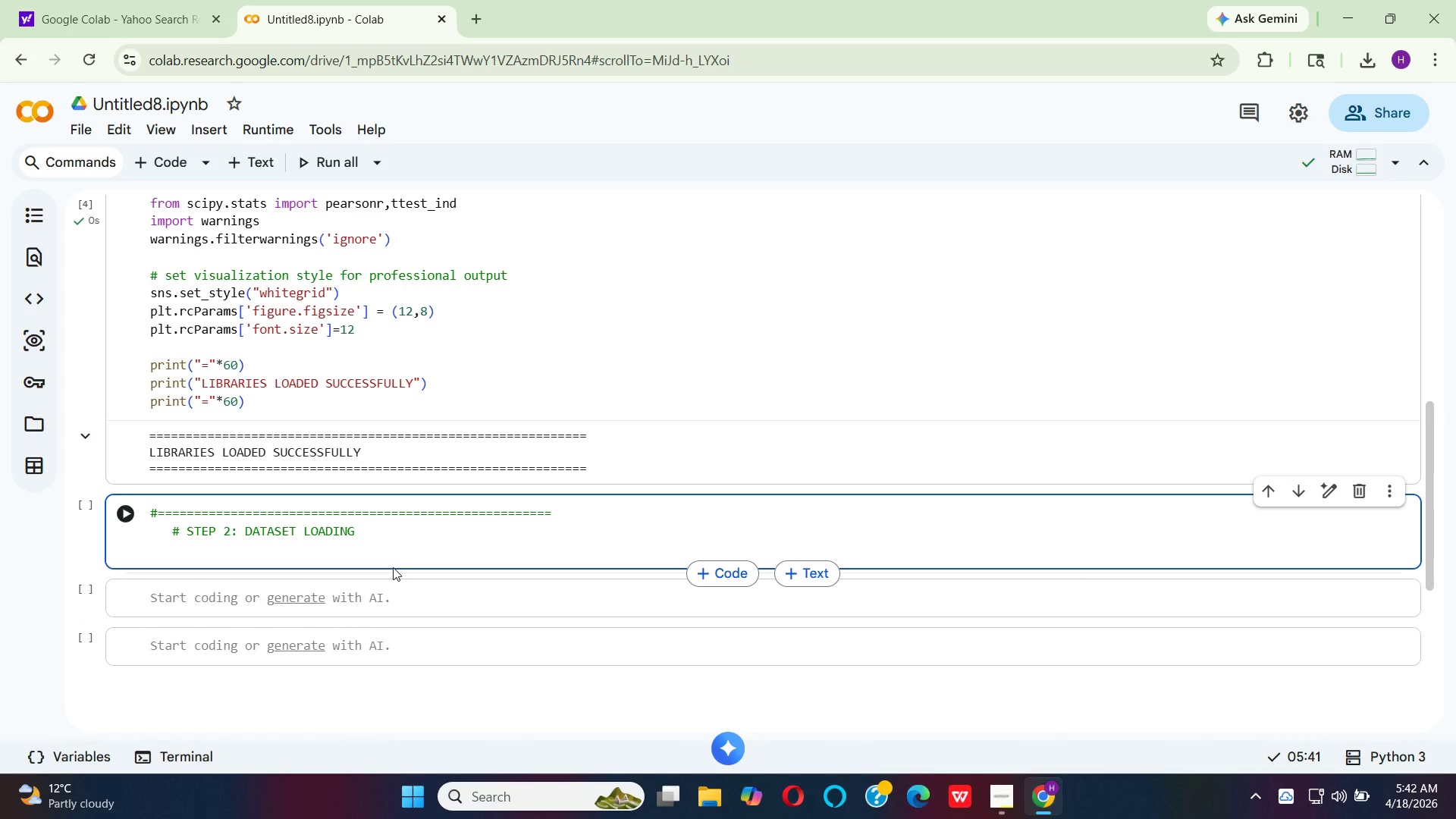 
hold_key(key=Backspace, duration=0.31)
 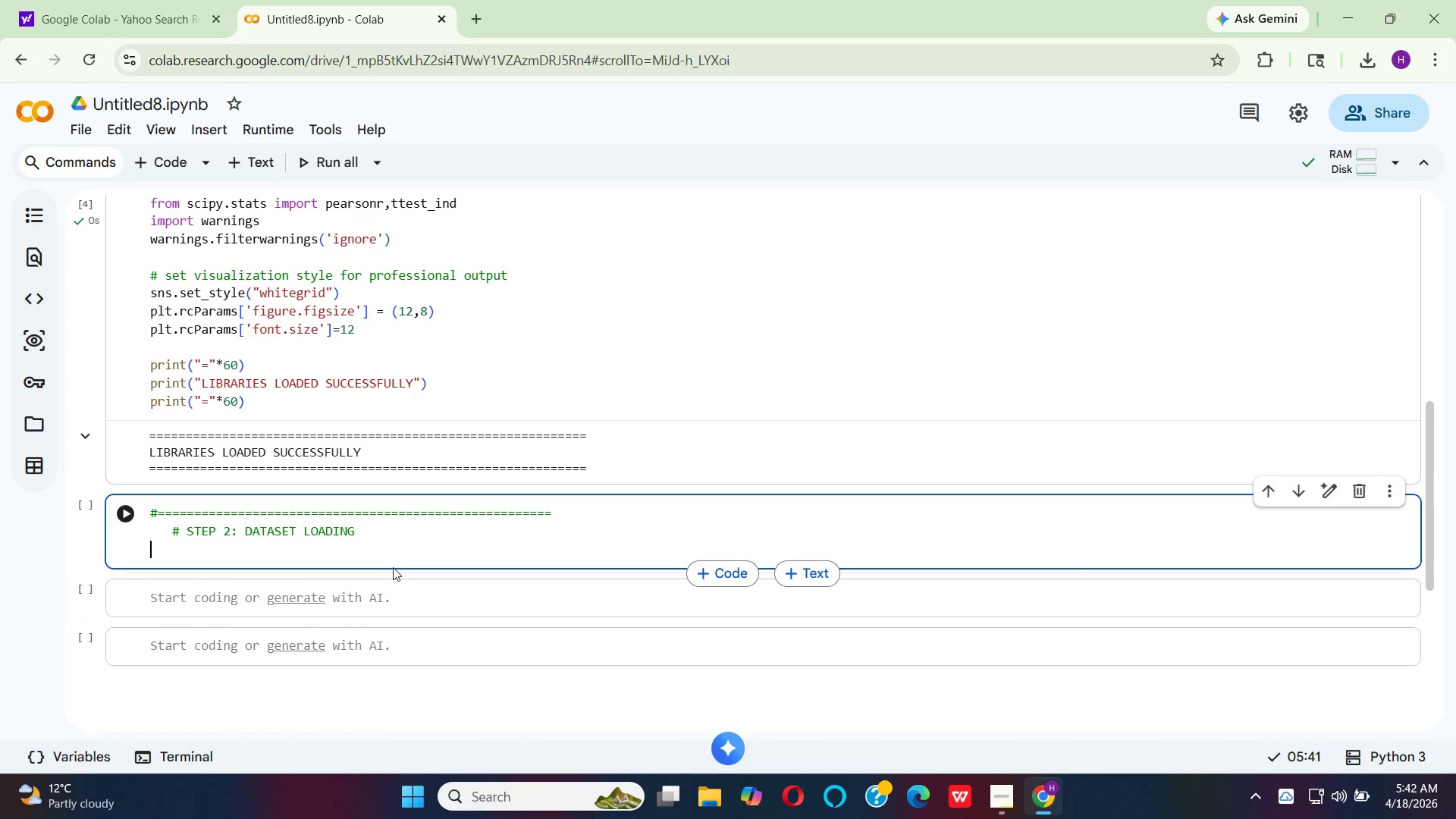 
key(Backspace)
 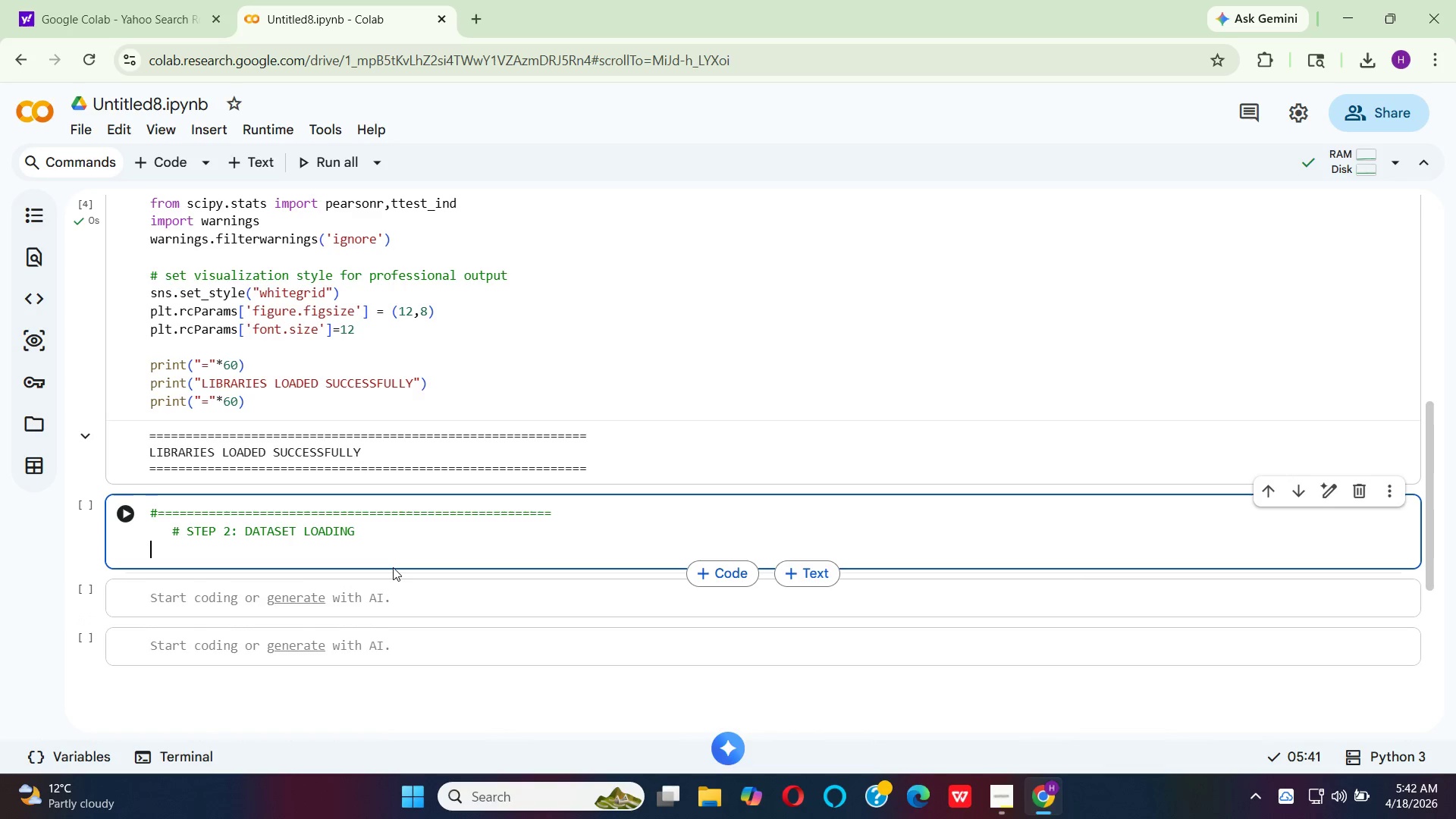 
key(Shift+3)
 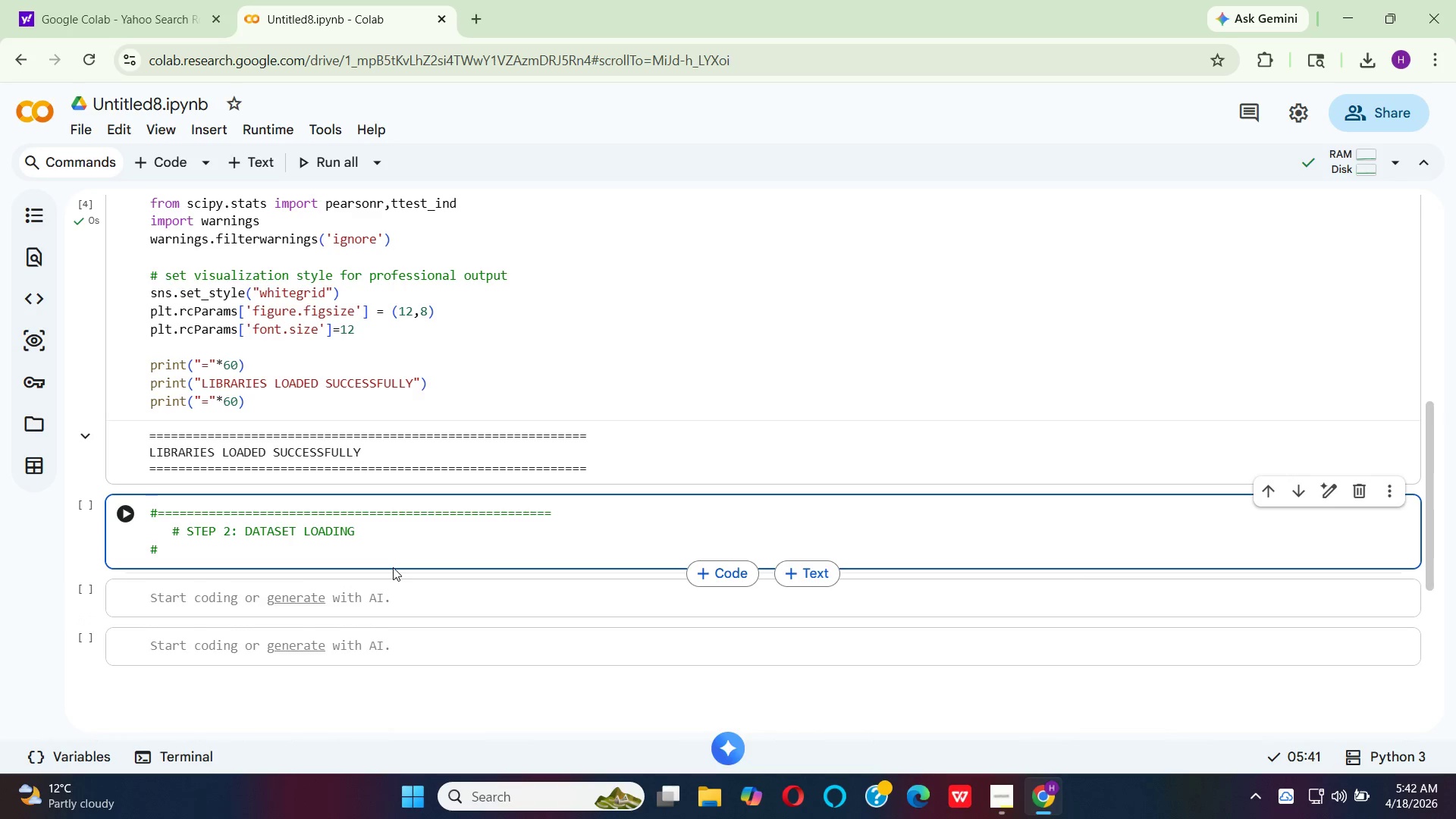 
hold_key(key=Equal, duration=1.5)
 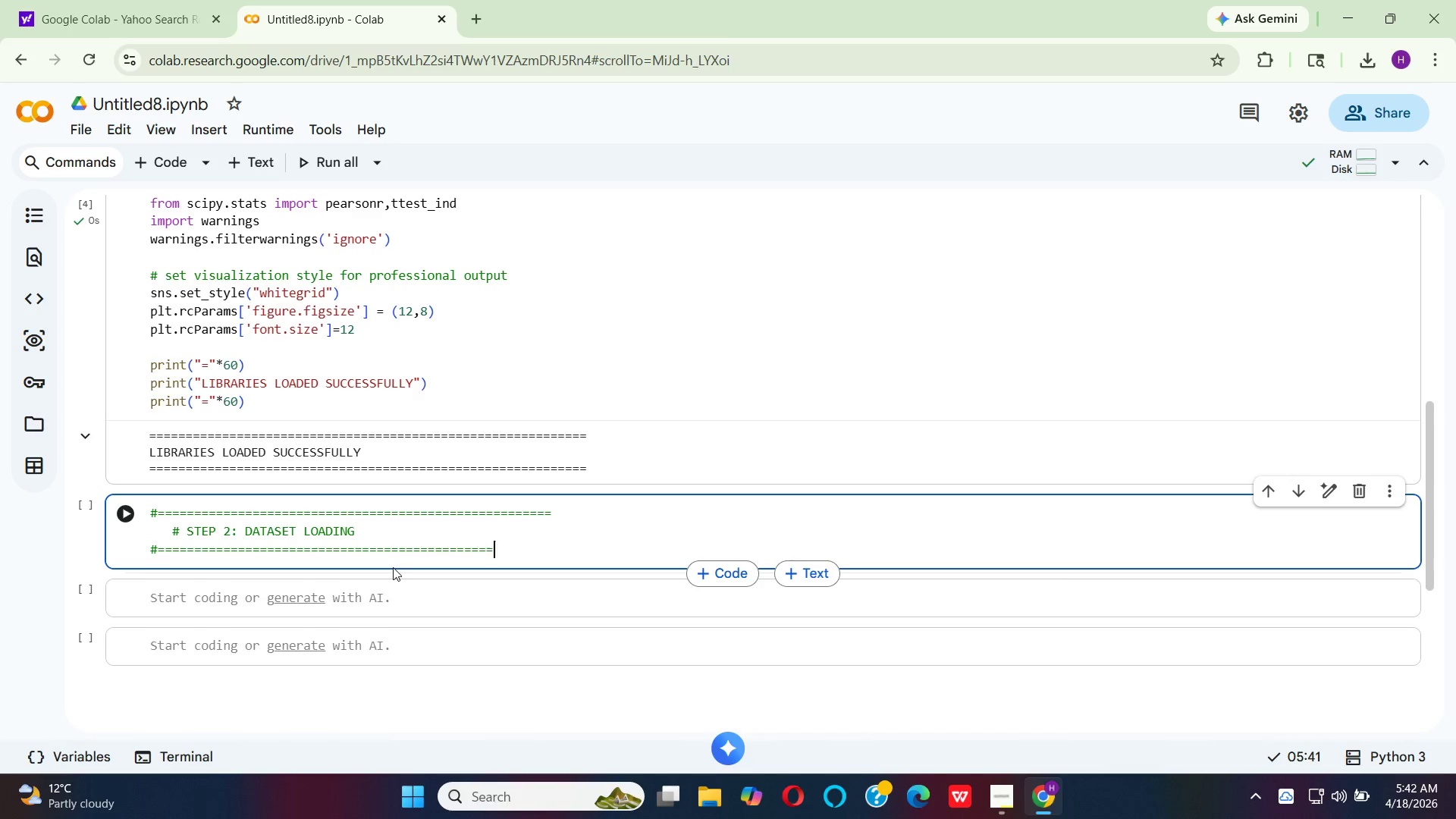 
hold_key(key=Equal, duration=0.77)
 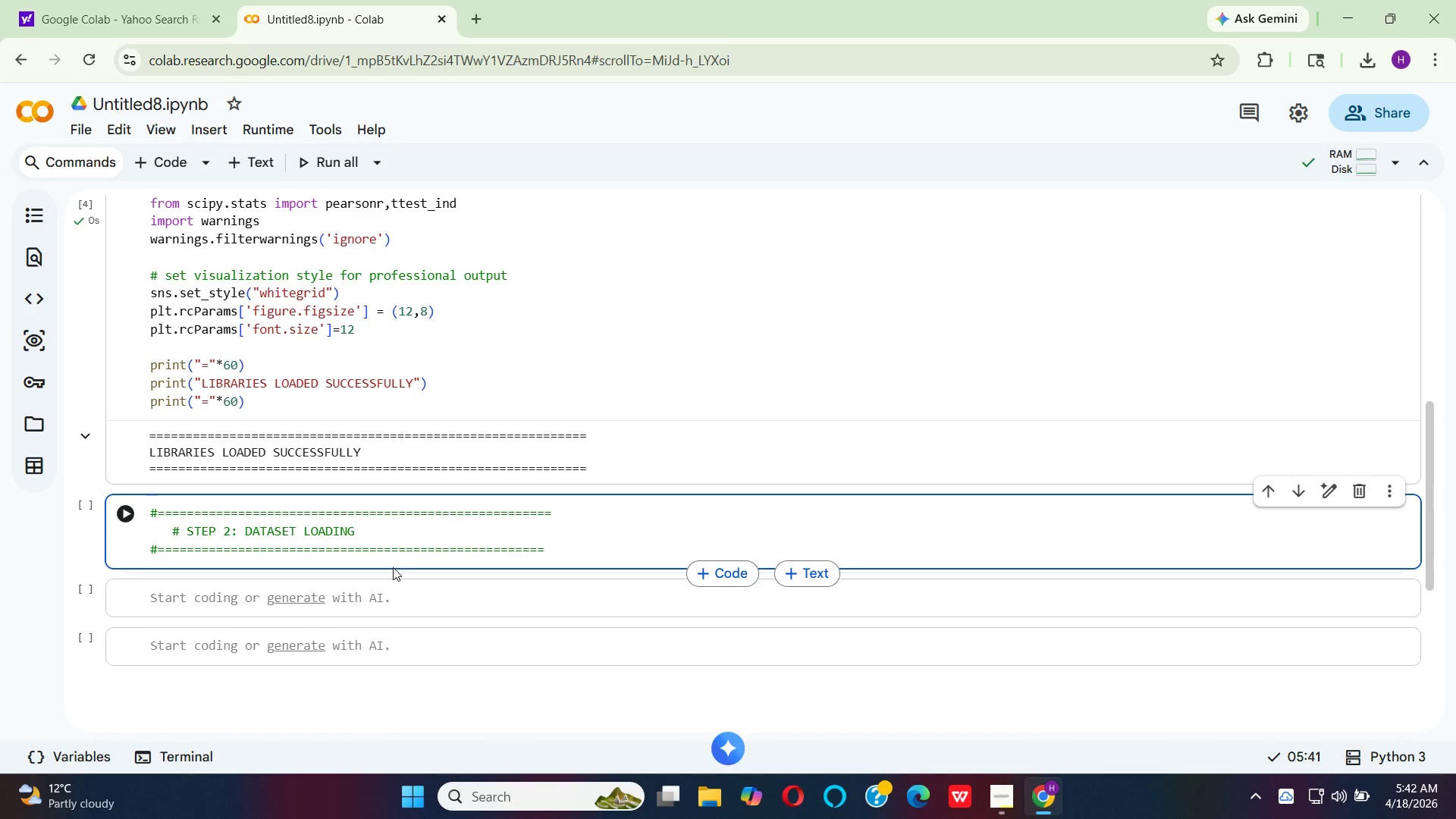 
key(Enter)
 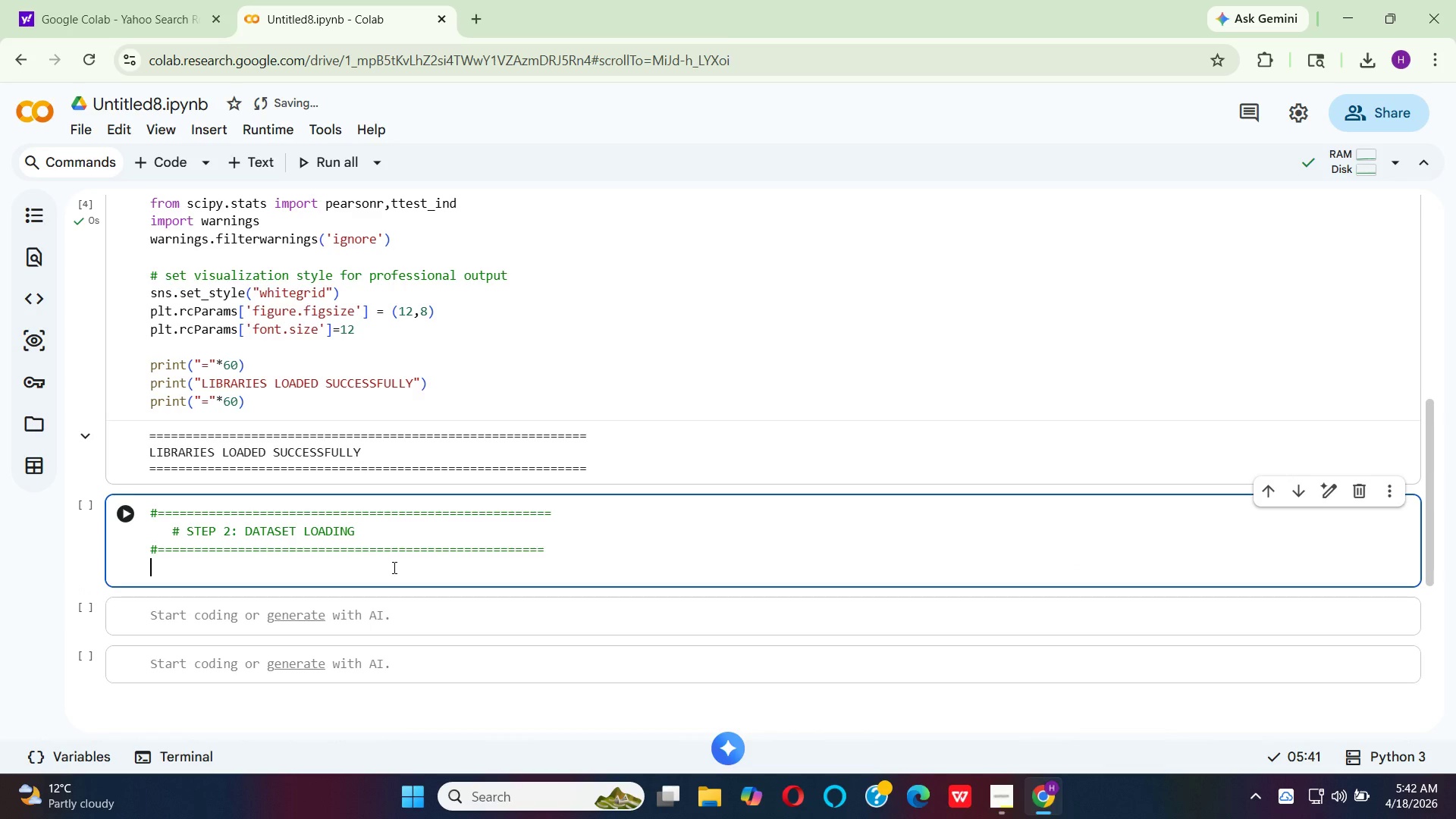 
wait(5.88)
 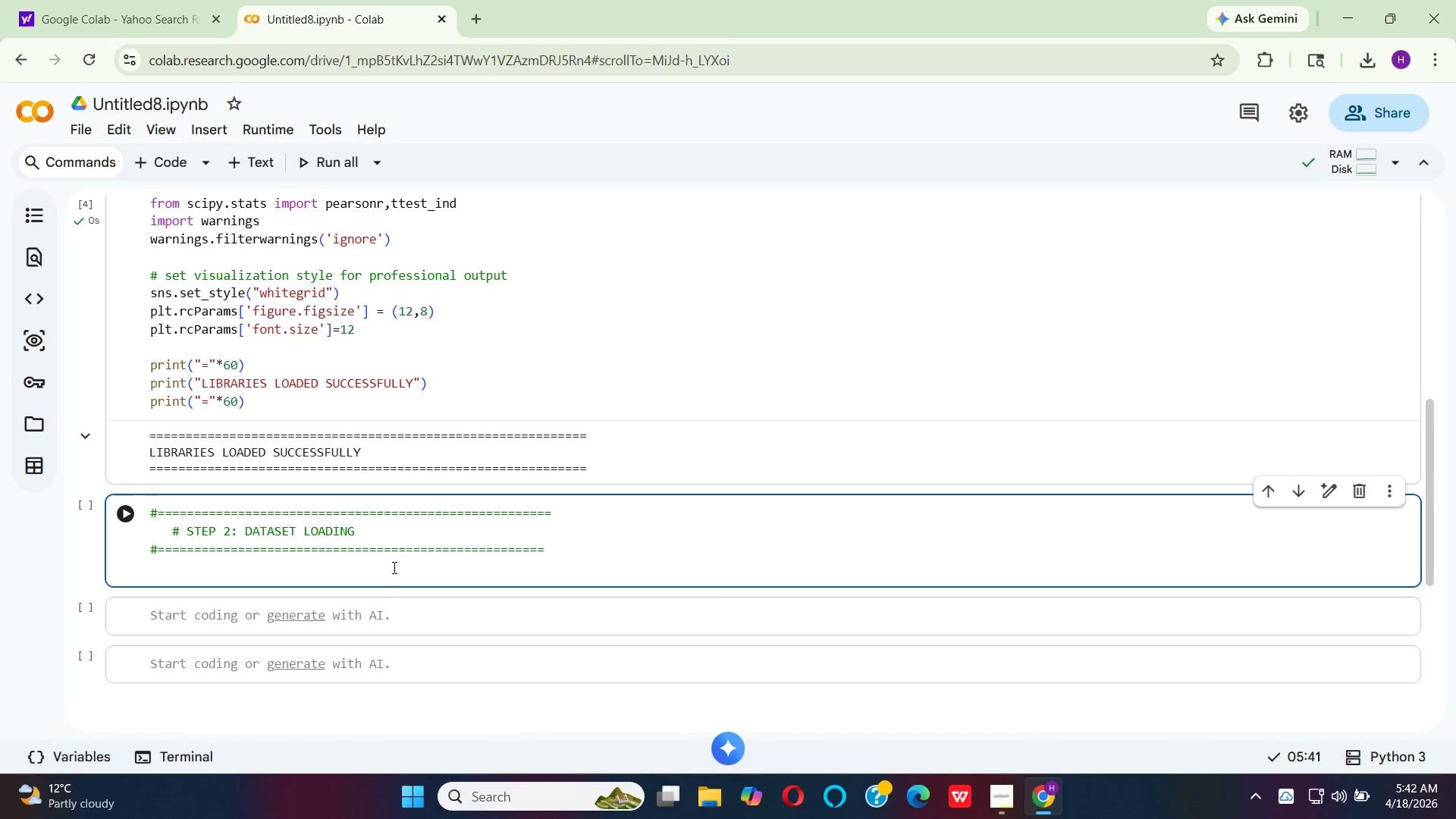 
key(CapsLock)
 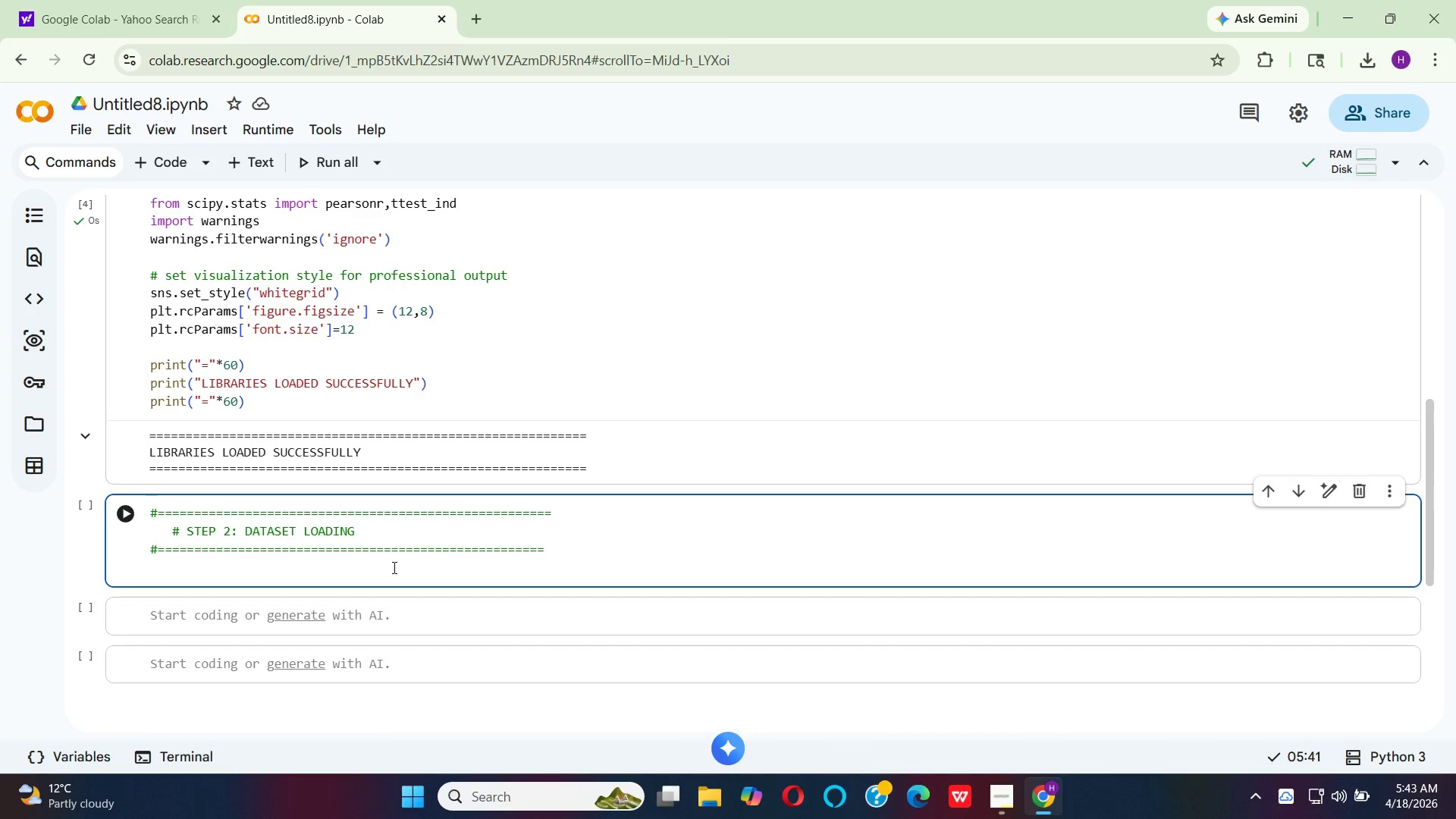 
type(prnt)
 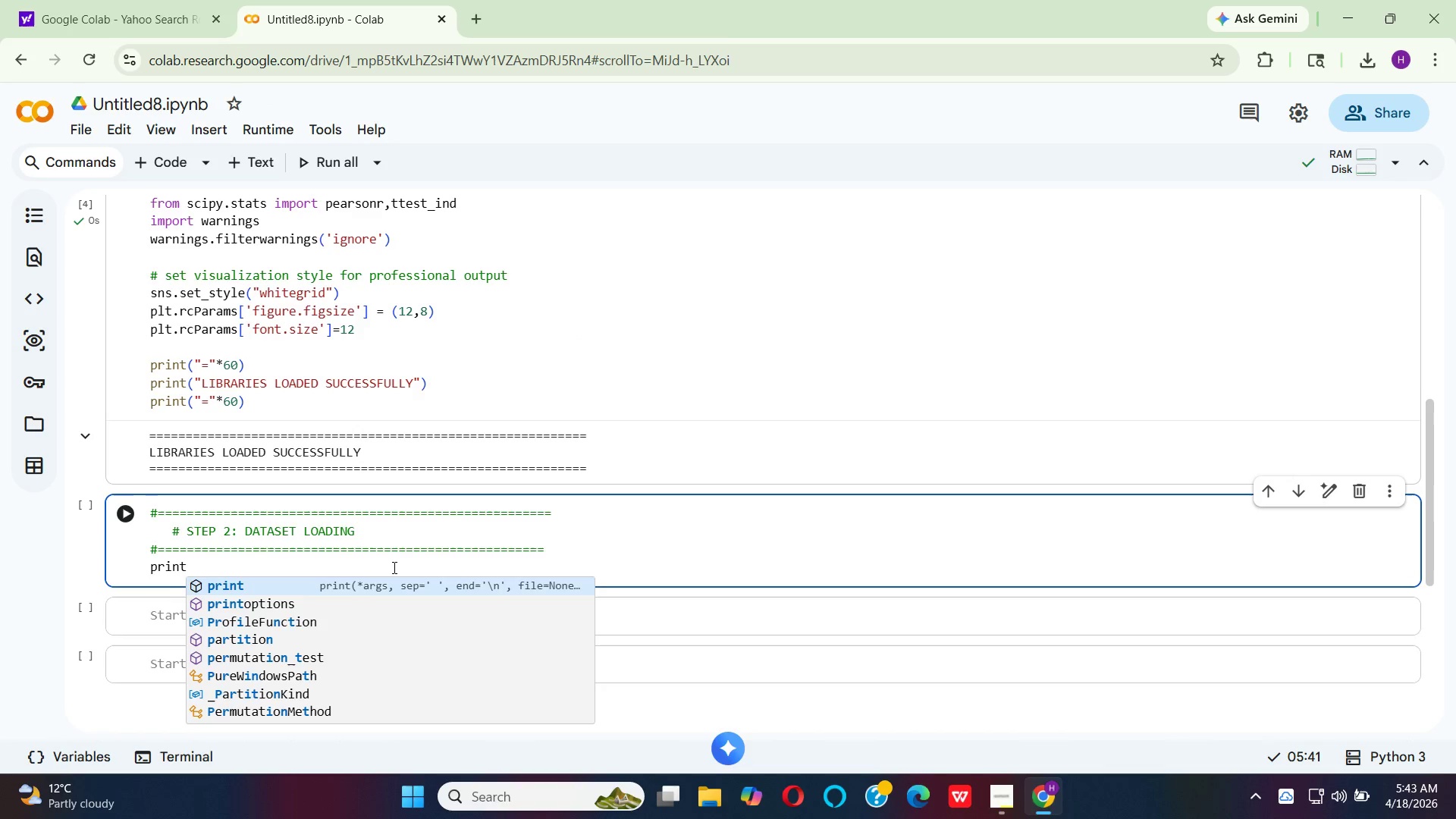 
hold_key(key=I, duration=0.36)
 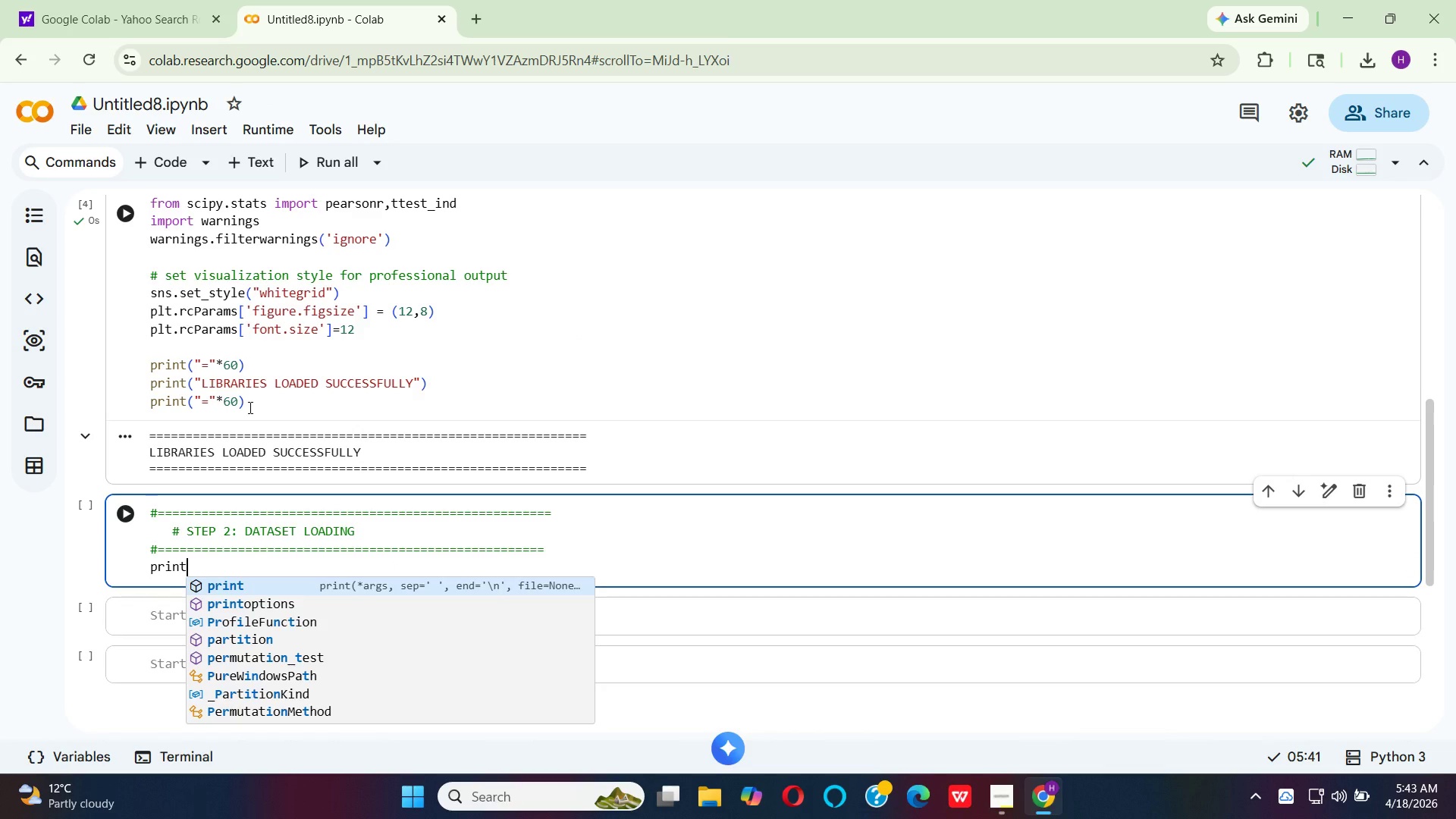 
wait(7.12)
 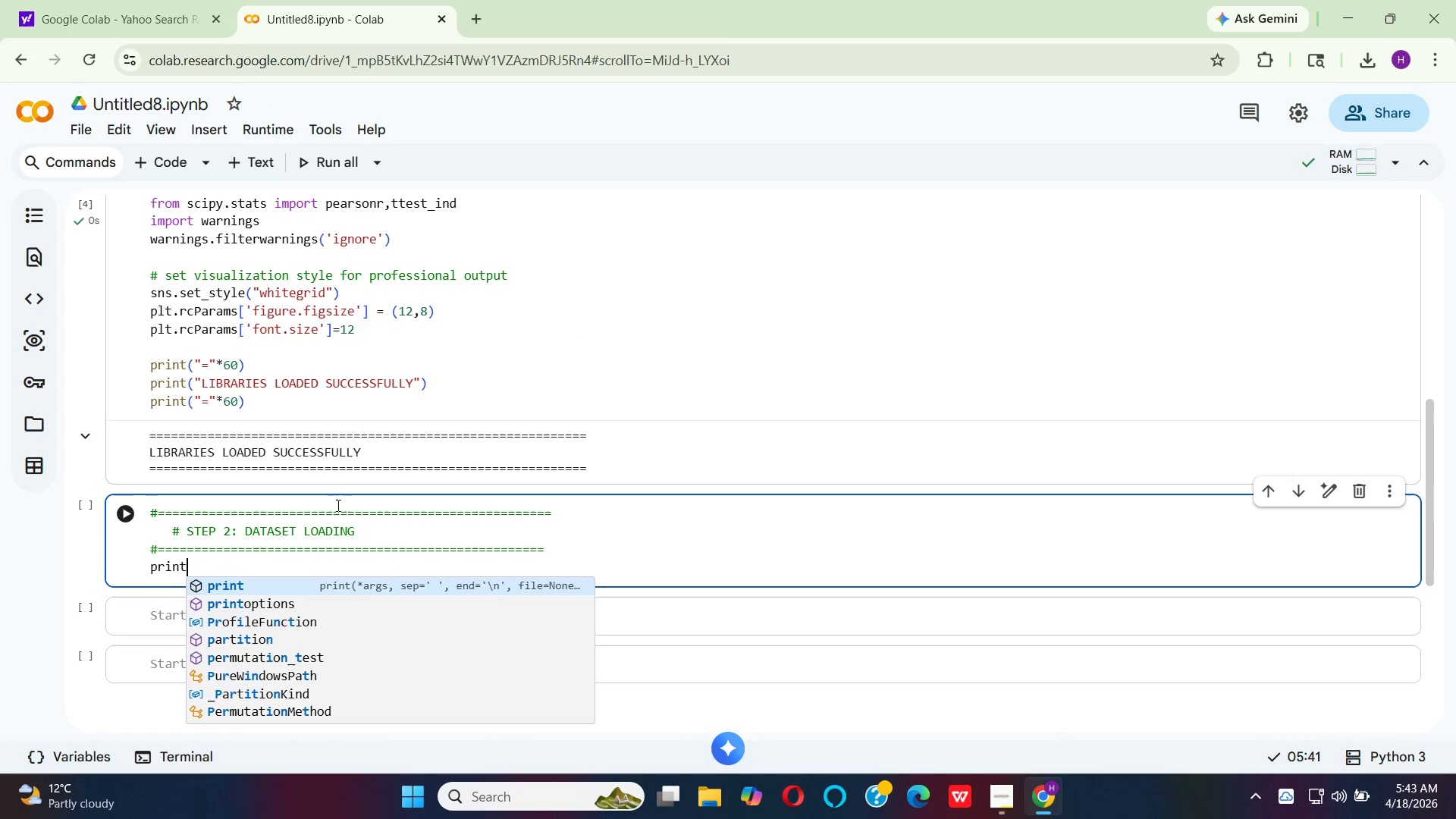 
scroll: coordinate [301, 356], scroll_direction: up, amount: 3.0
 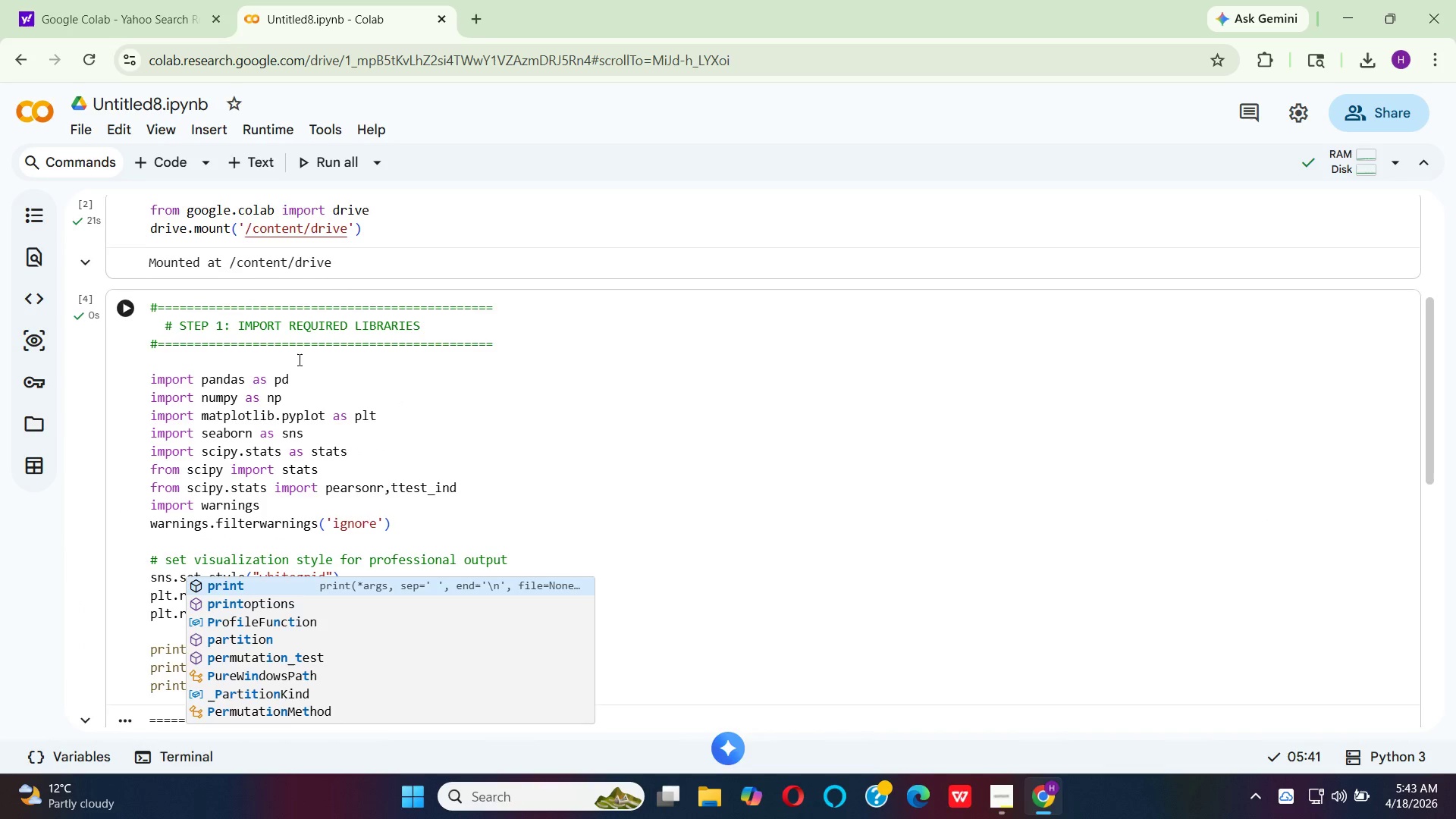 
scroll: coordinate [298, 359], scroll_direction: down, amount: 3.0
 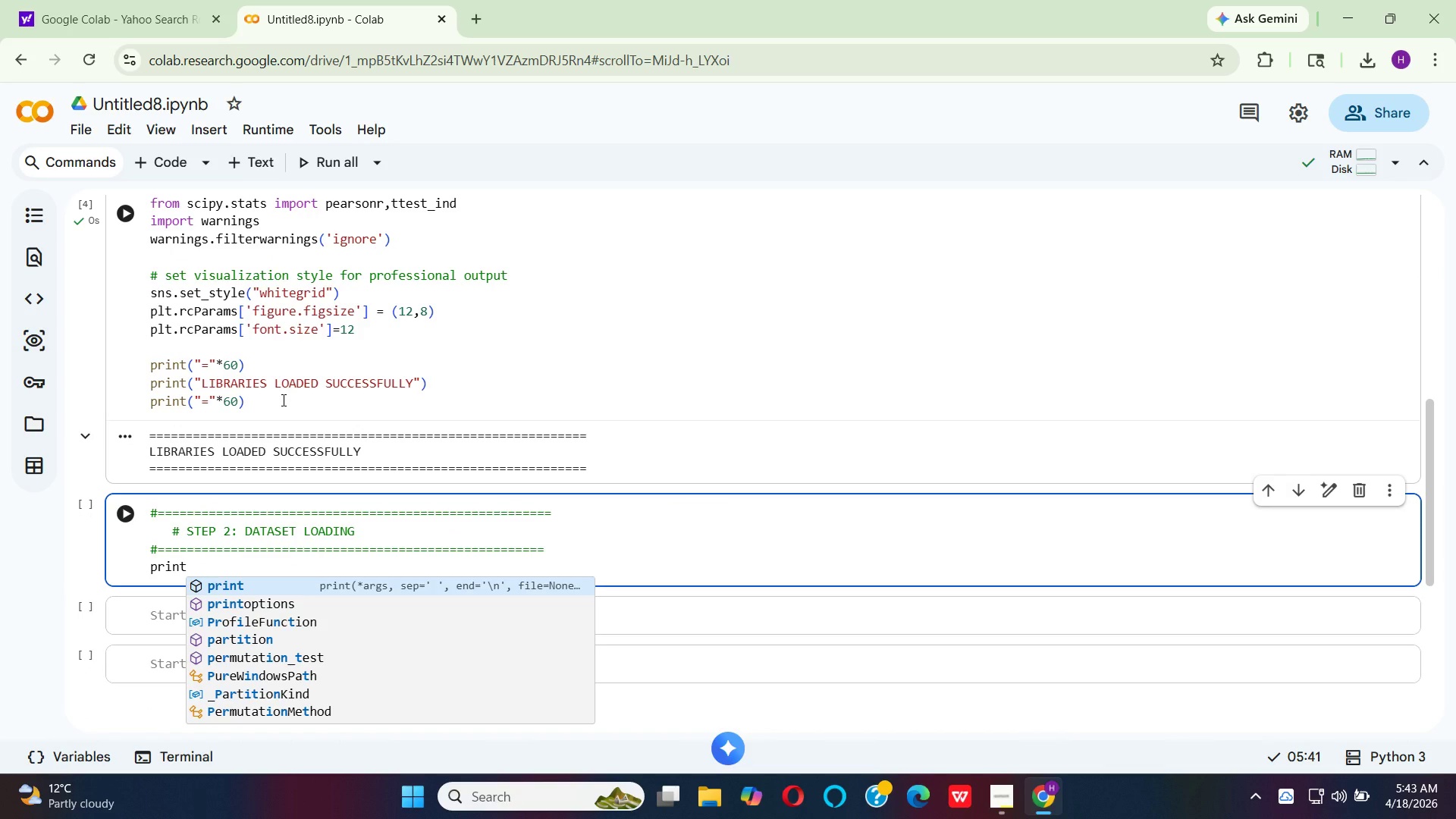 
left_click_drag(start_coordinate=[282, 400], to_coordinate=[142, 372])
 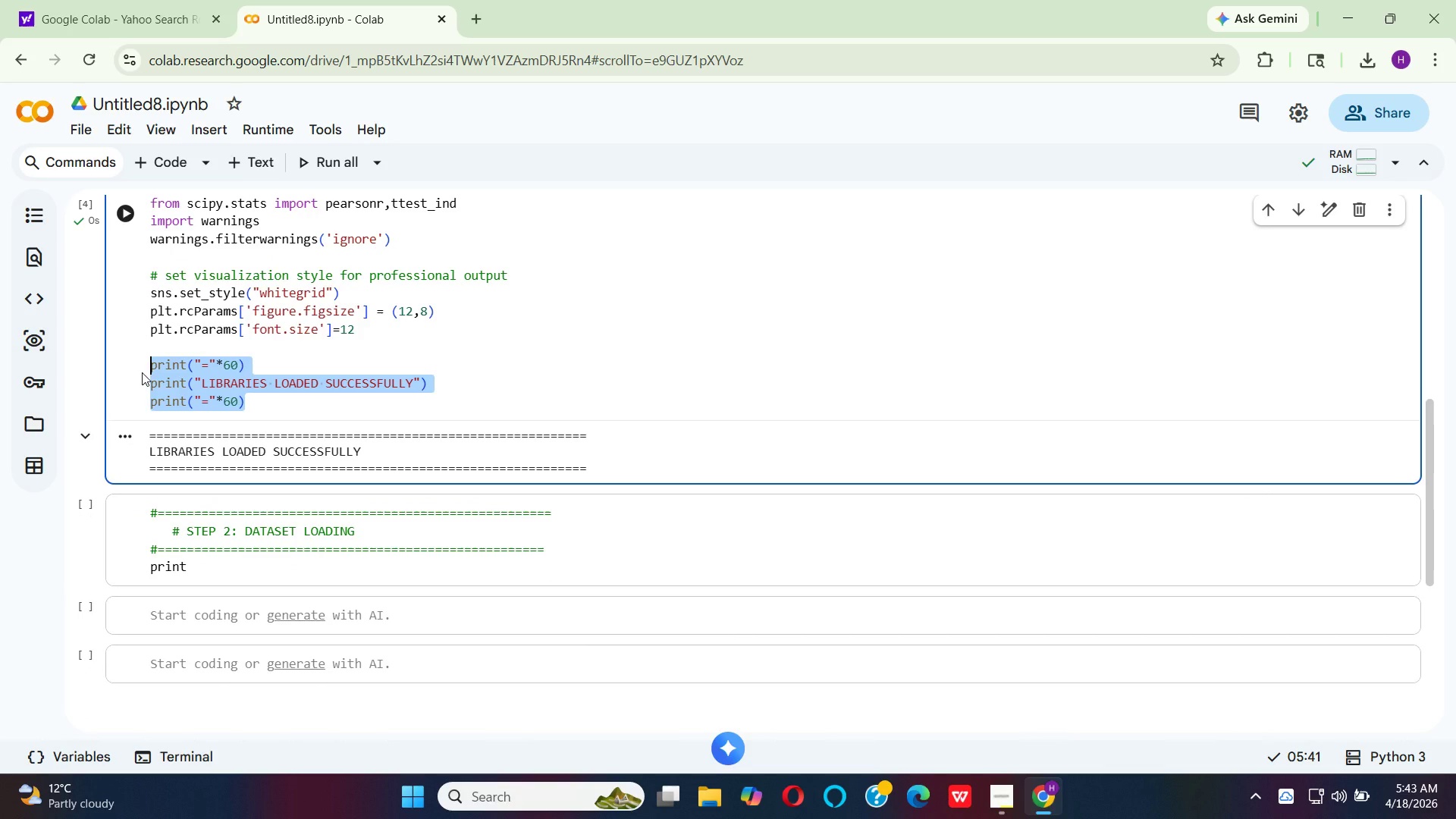 
key(Control+C)
 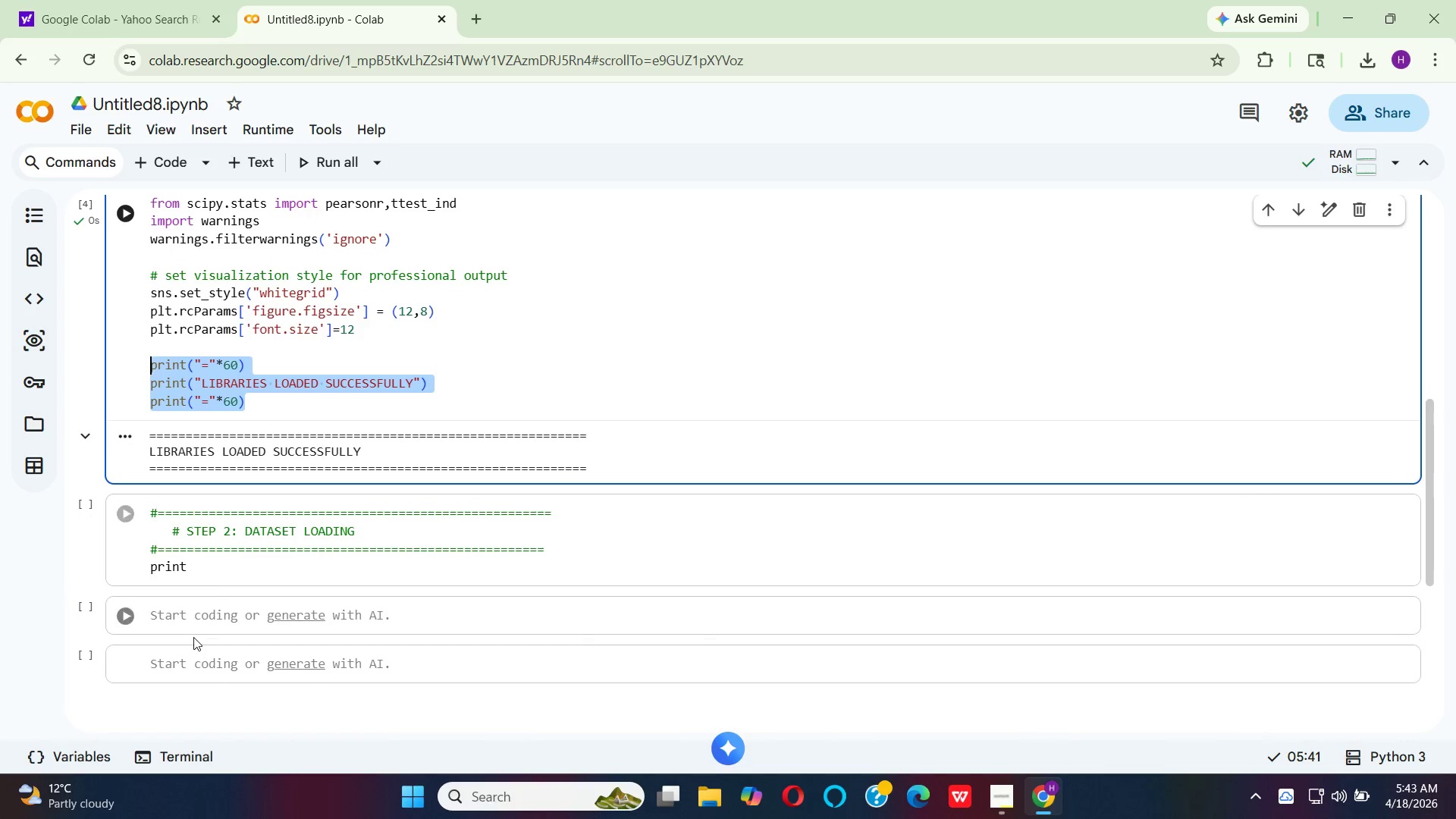 
left_click([212, 569])
 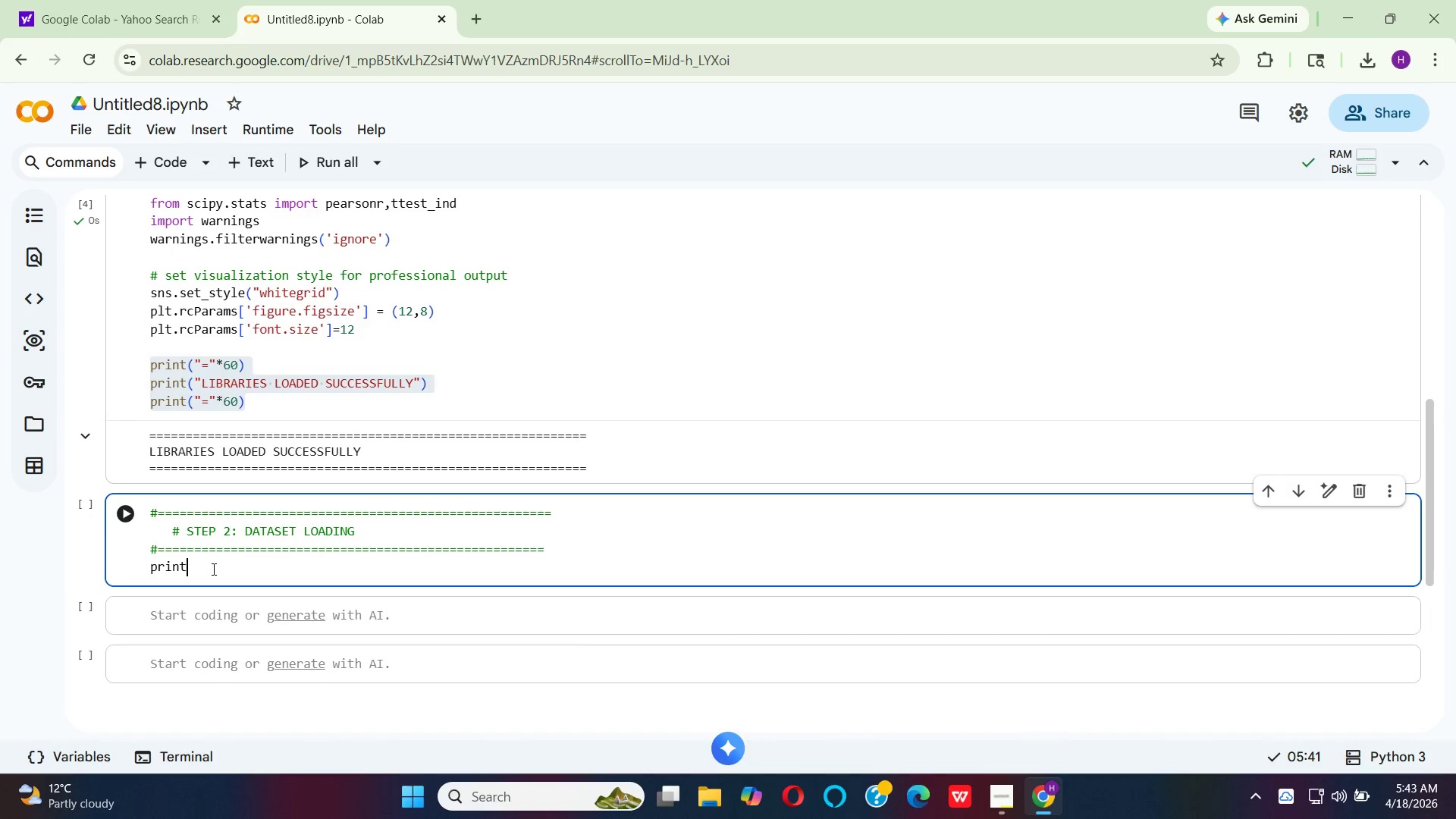 
left_click_drag(start_coordinate=[212, 569], to_coordinate=[148, 571])
 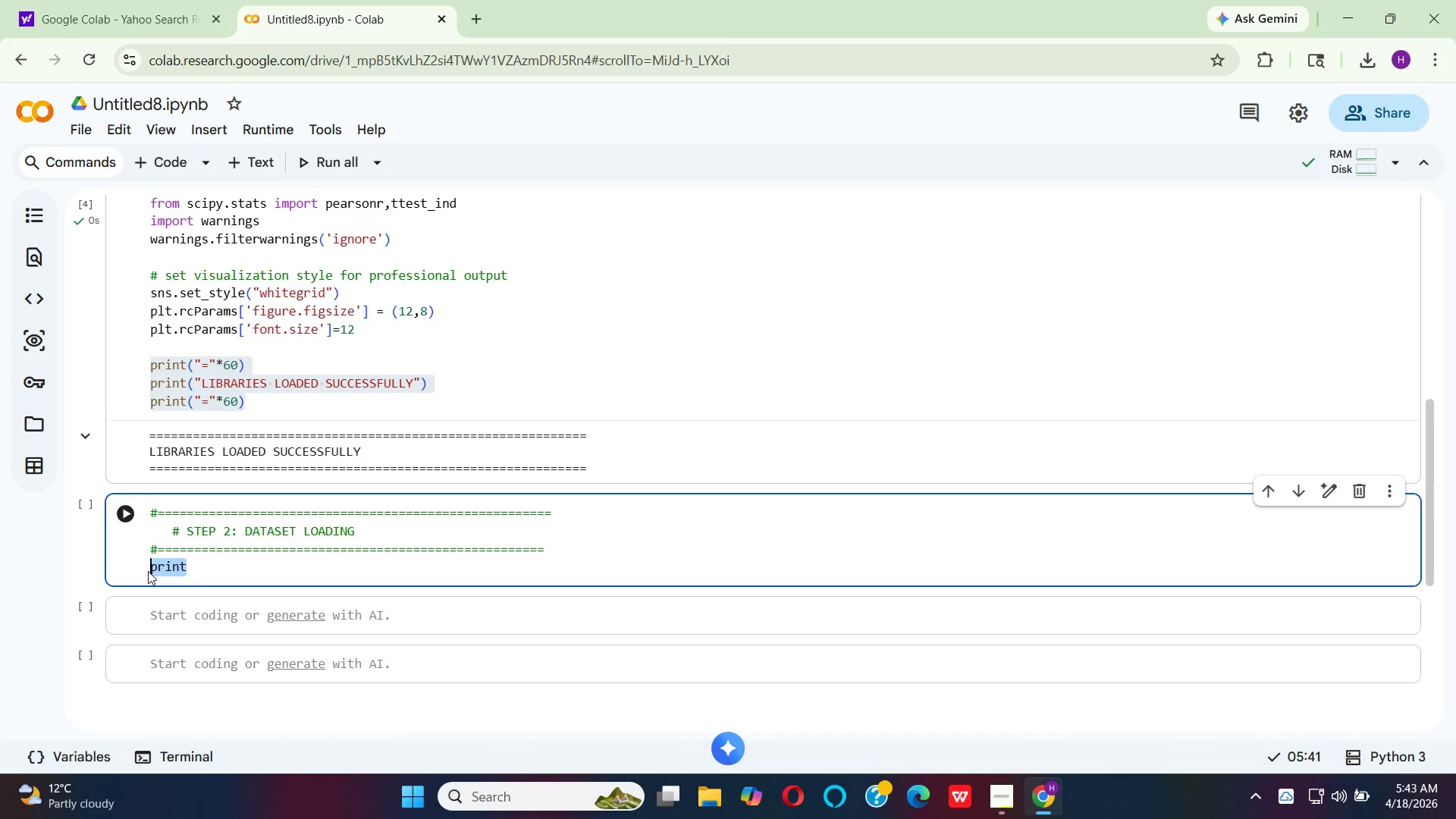 
key(Control+V)
 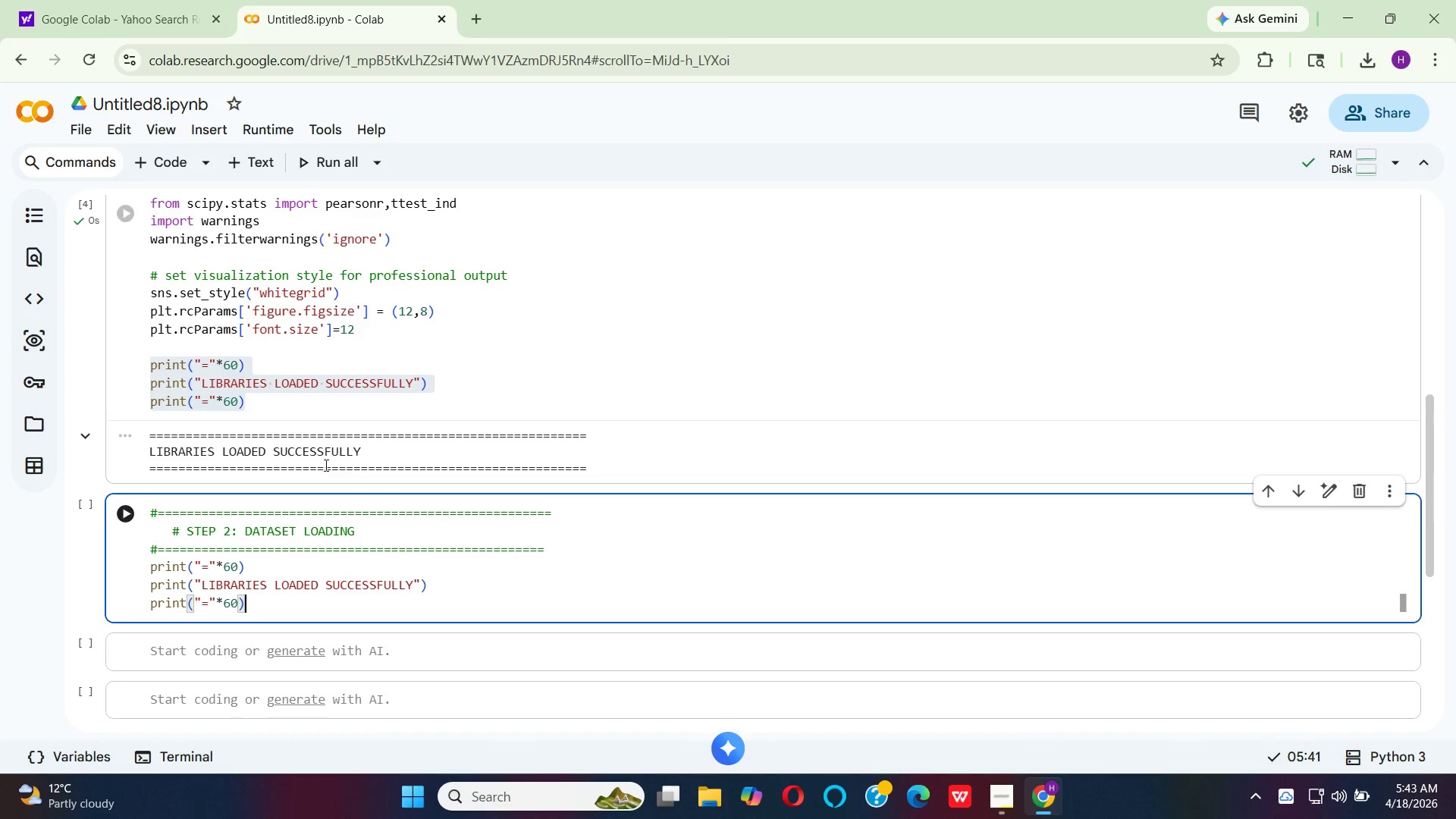 
left_click([361, 404])
 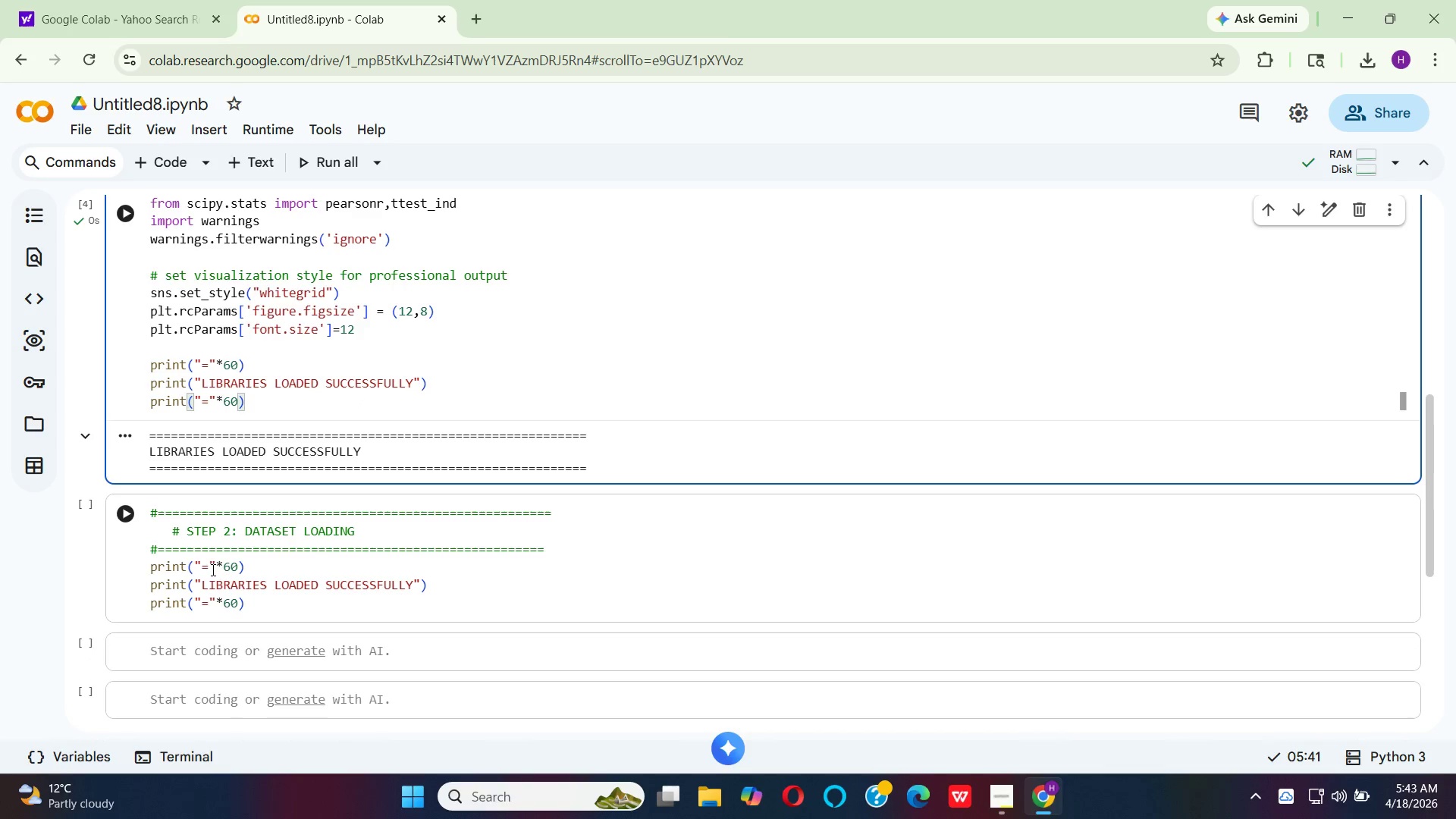 
left_click([193, 567])
 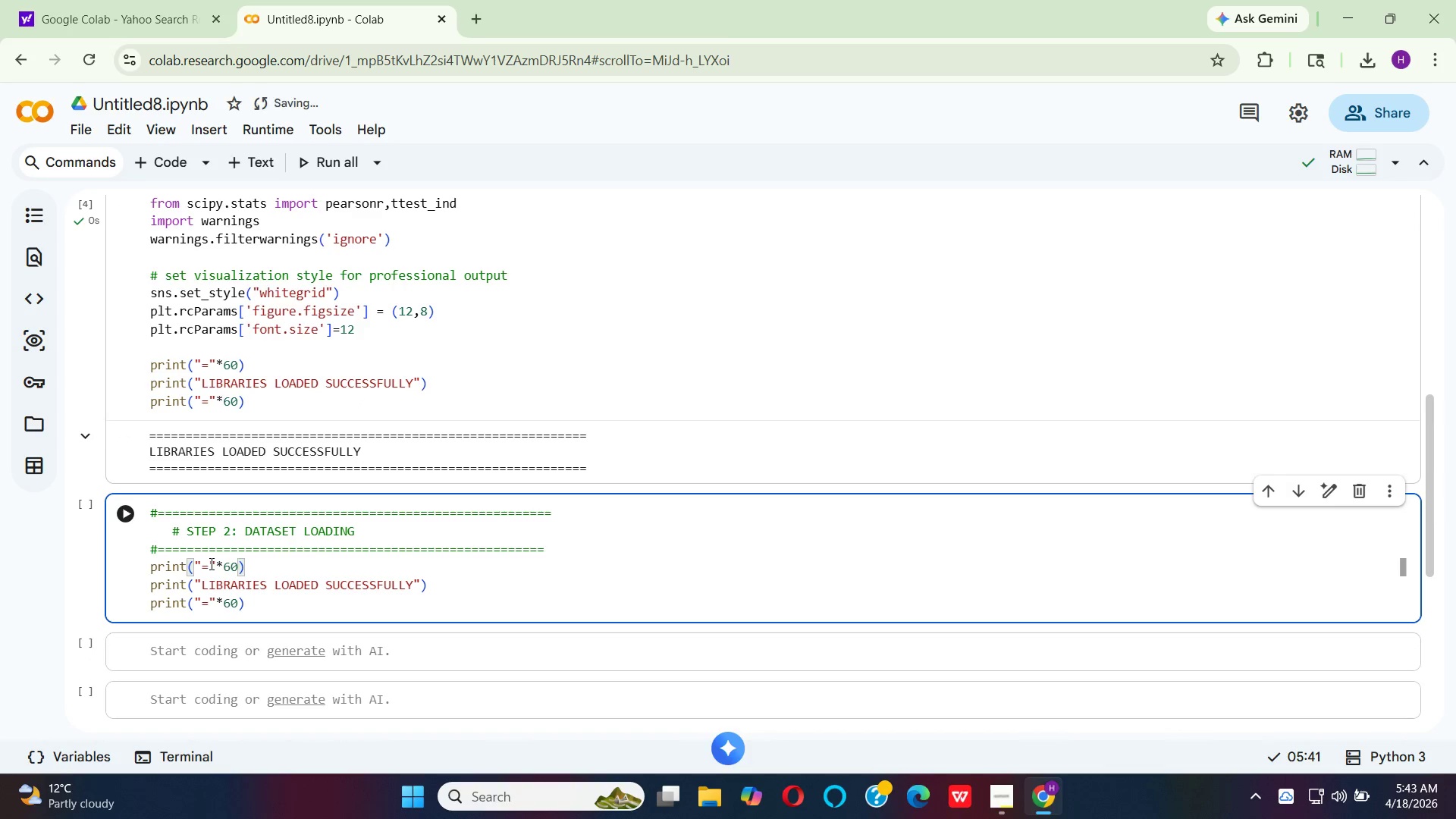 
key(Shift+Quote)
 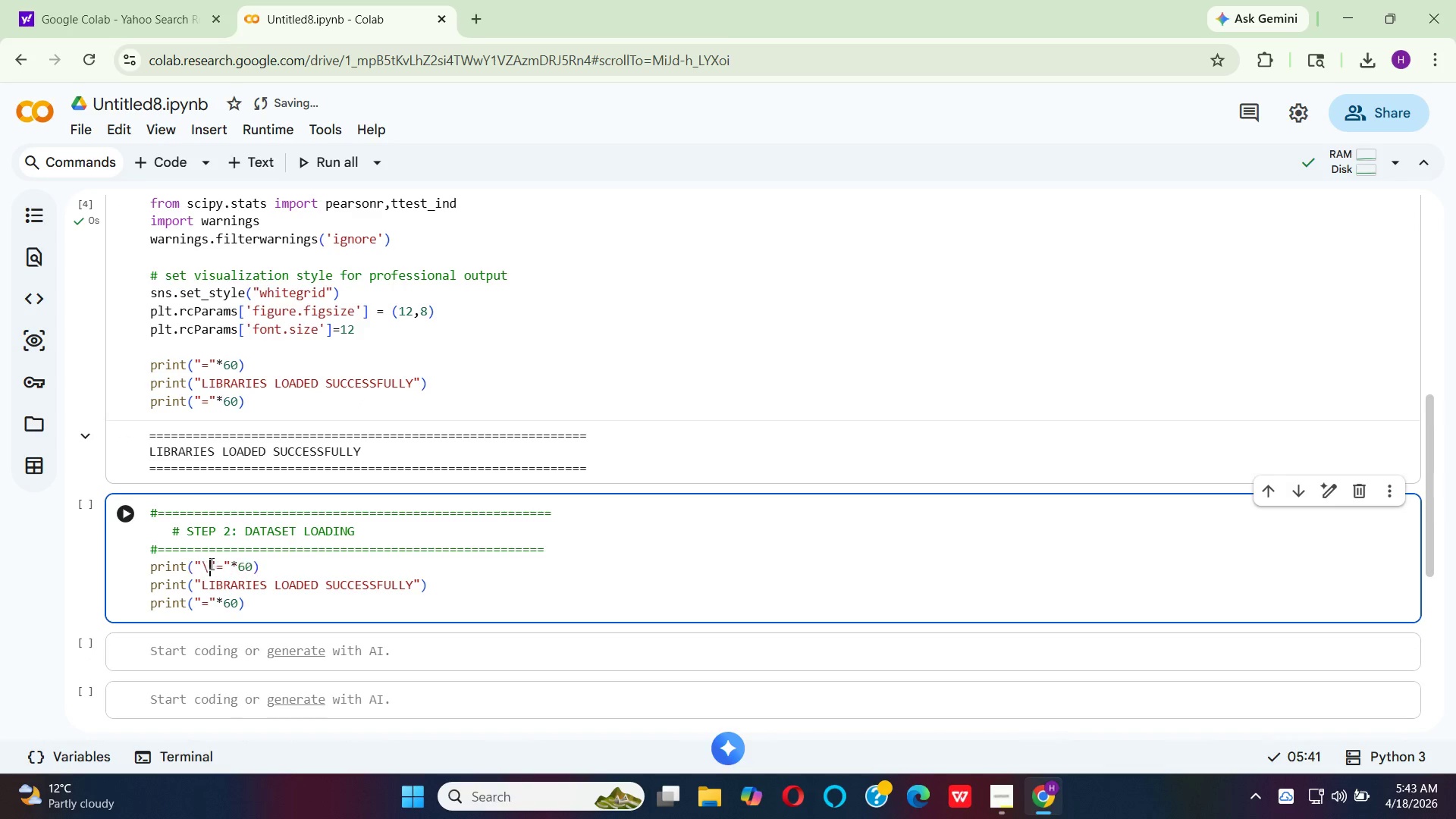 
key(Backslash)
 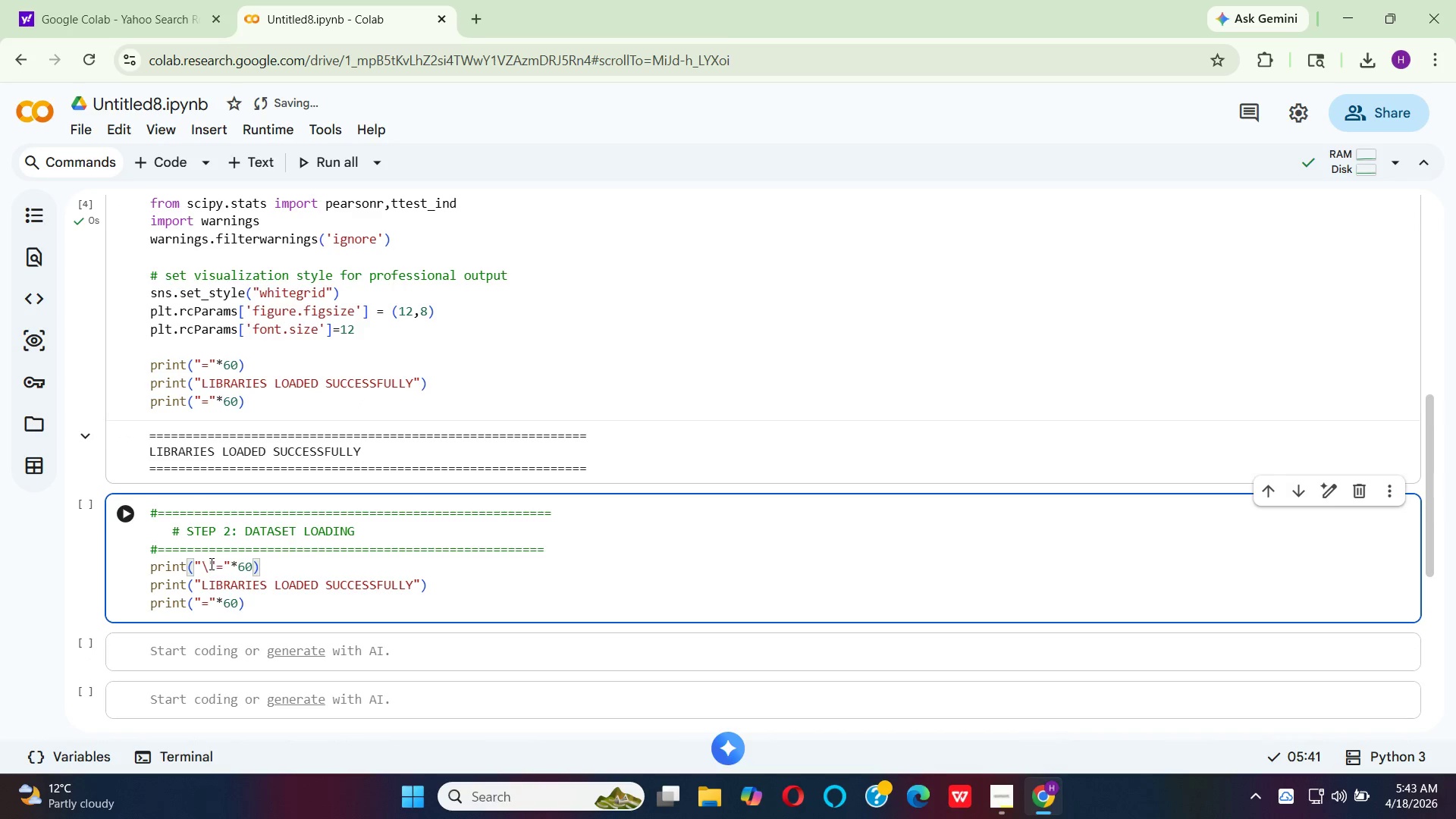 
key(N)
 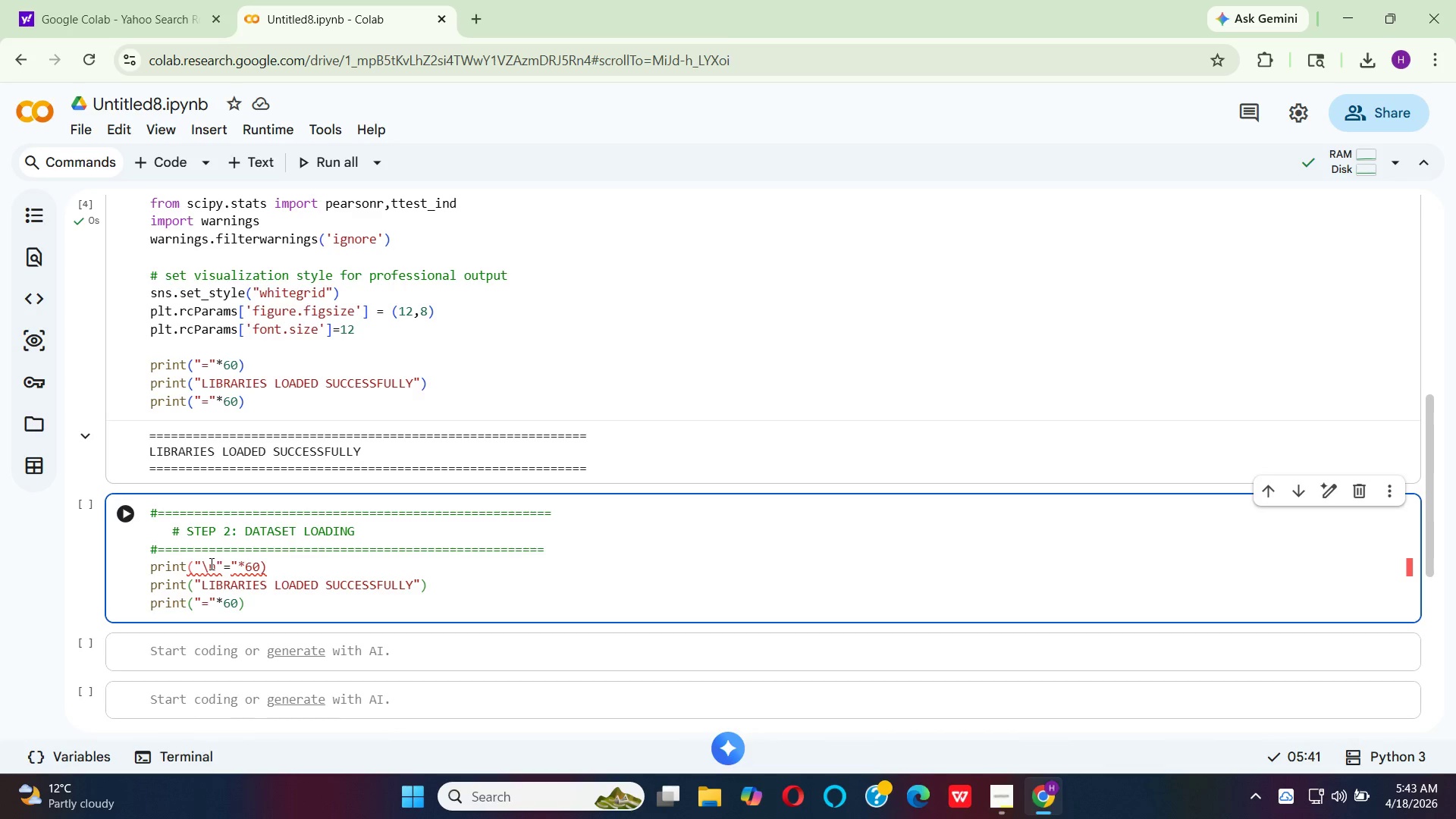 
key(ArrowRight)
 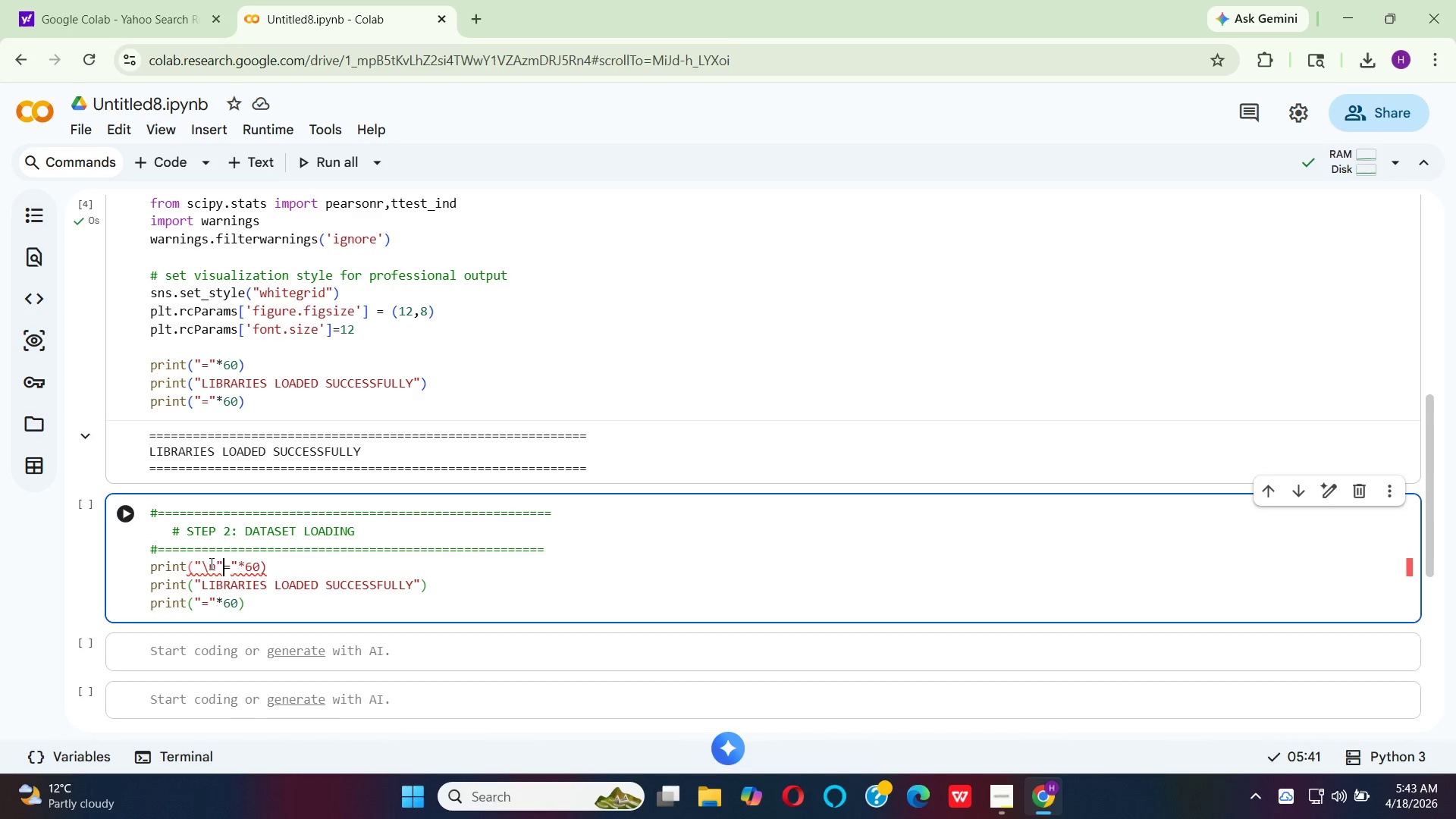 
key(ArrowRight)
 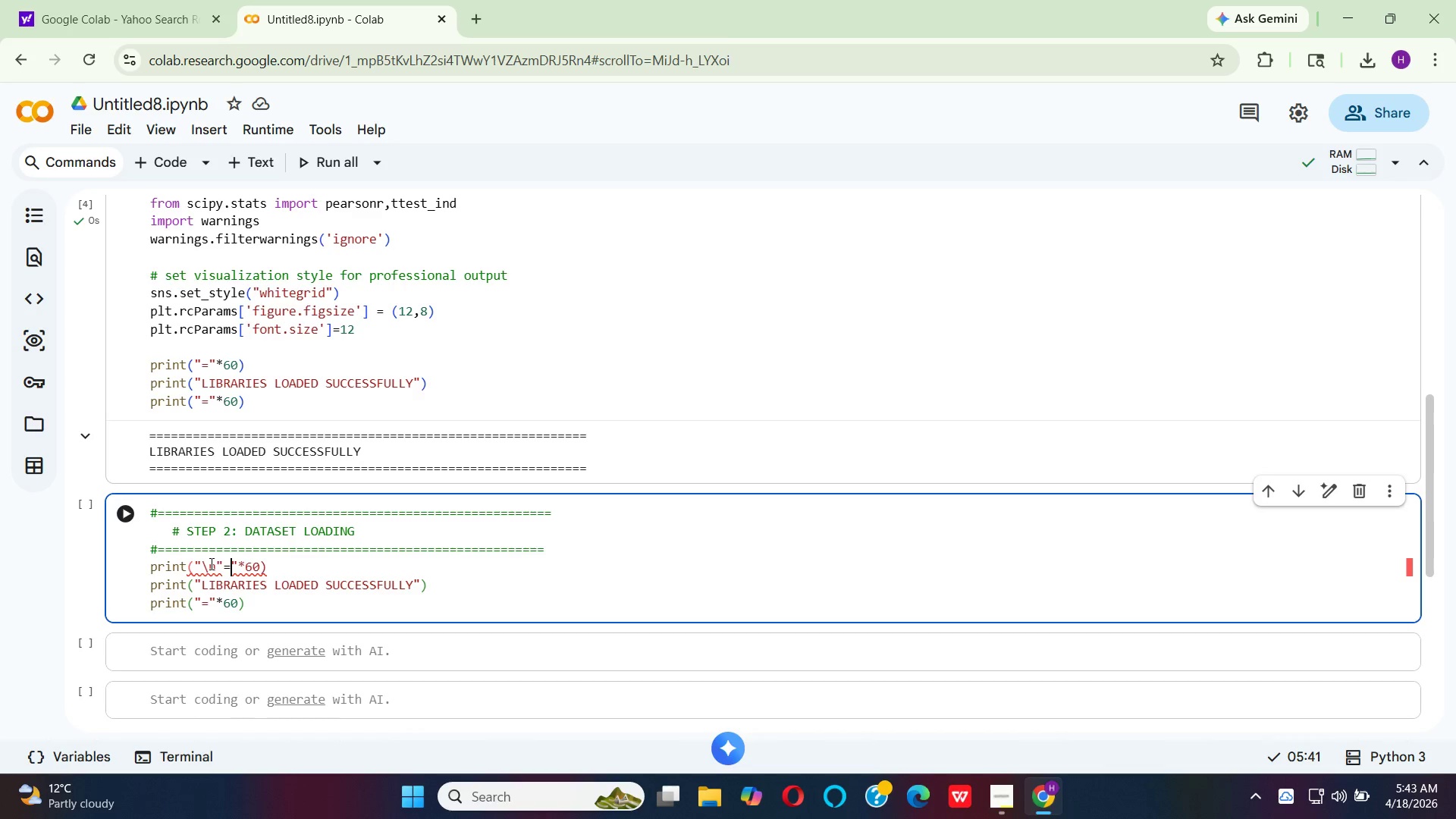 
key(Backspace)
 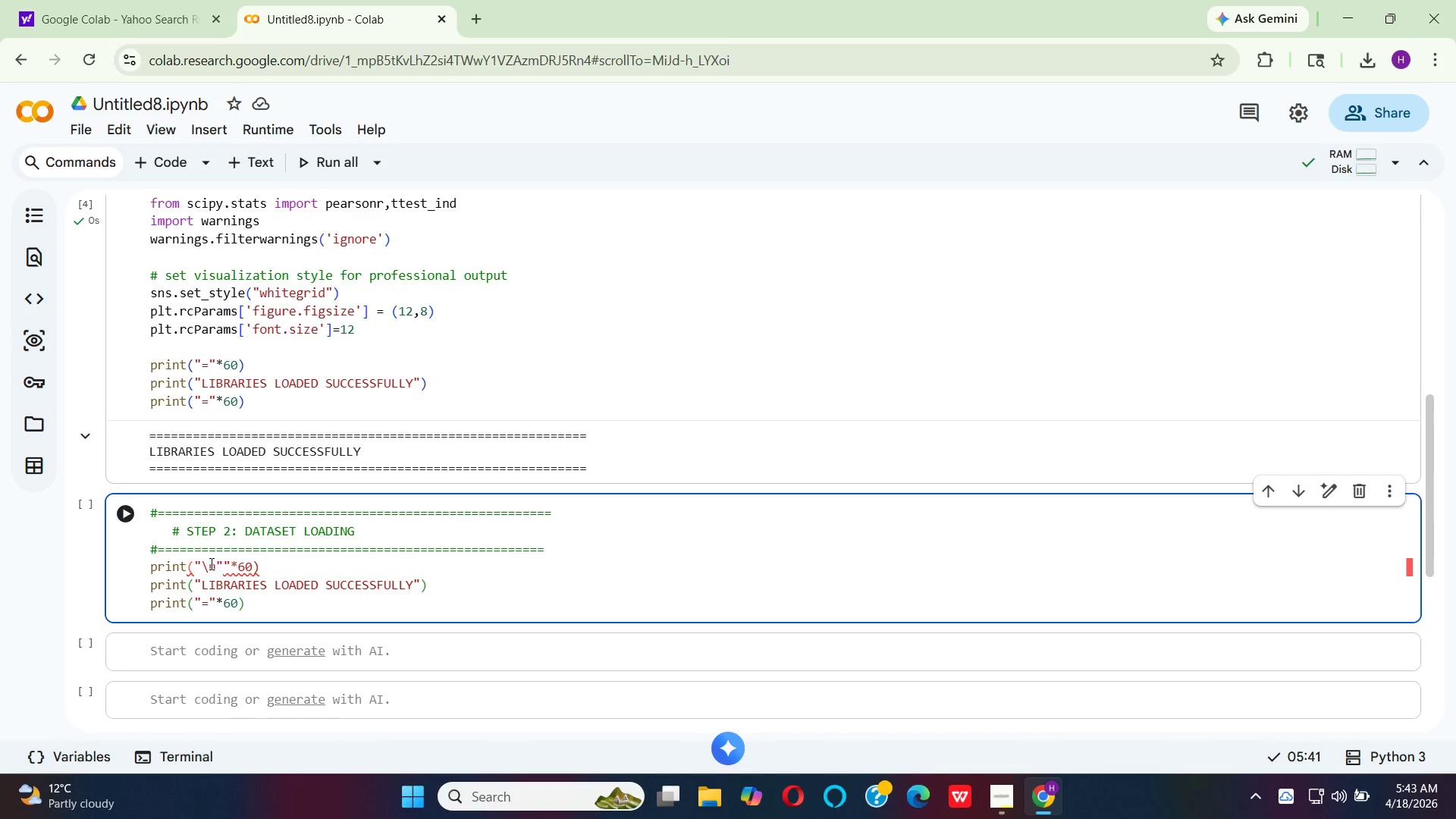 
key(Shift+Equal)
 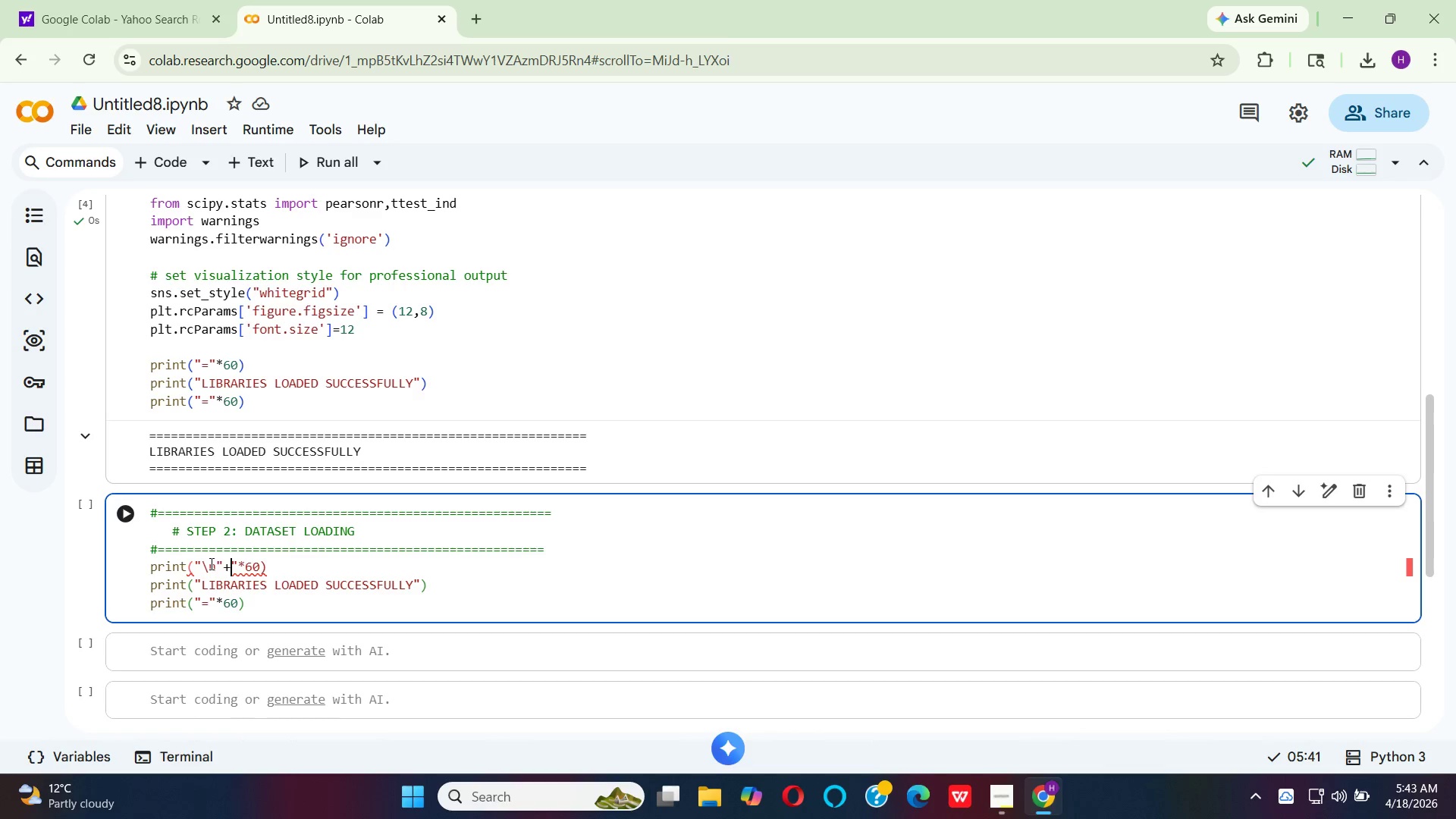 
key(Space)
 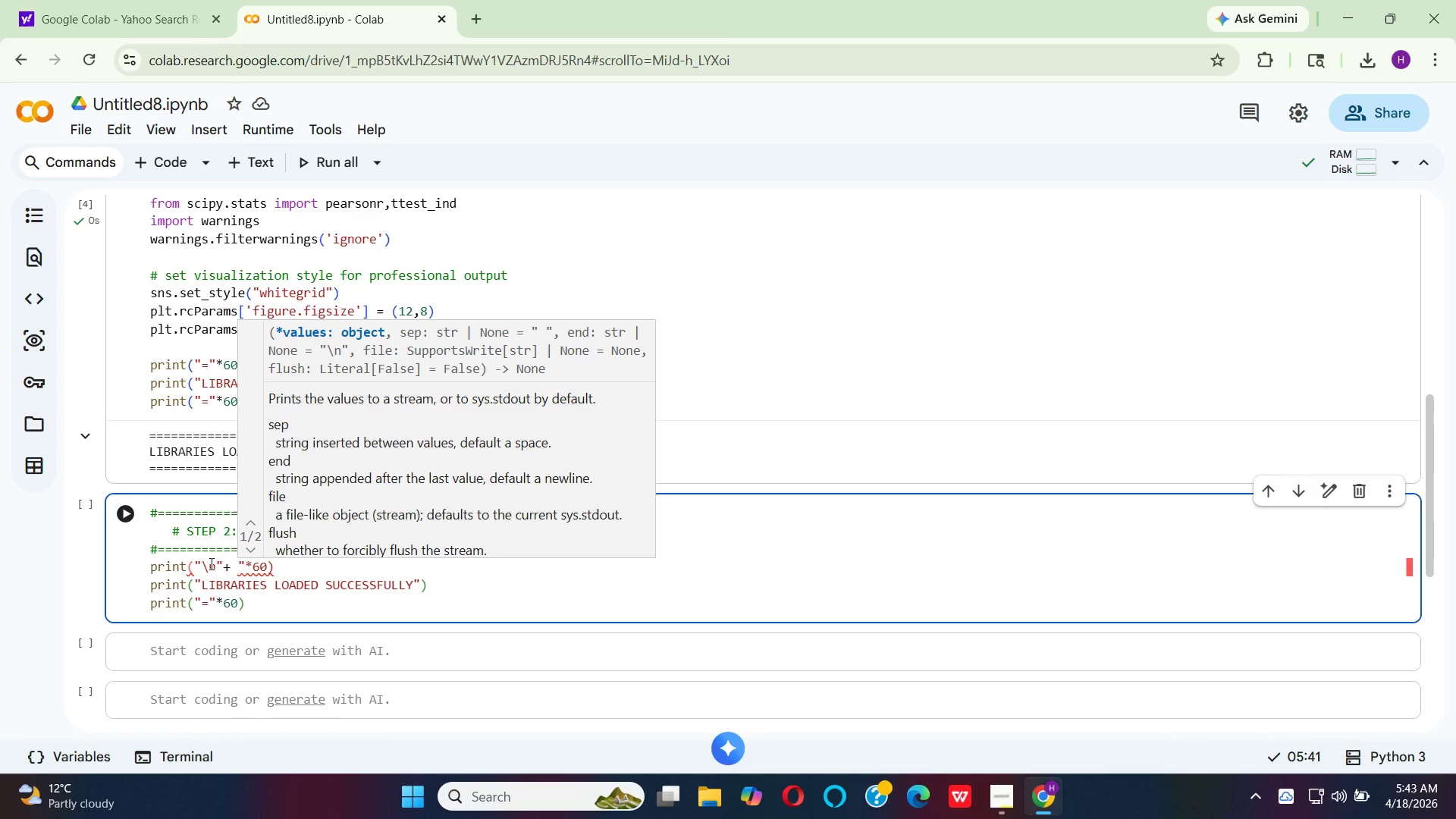 
key(Shift+Quote)
 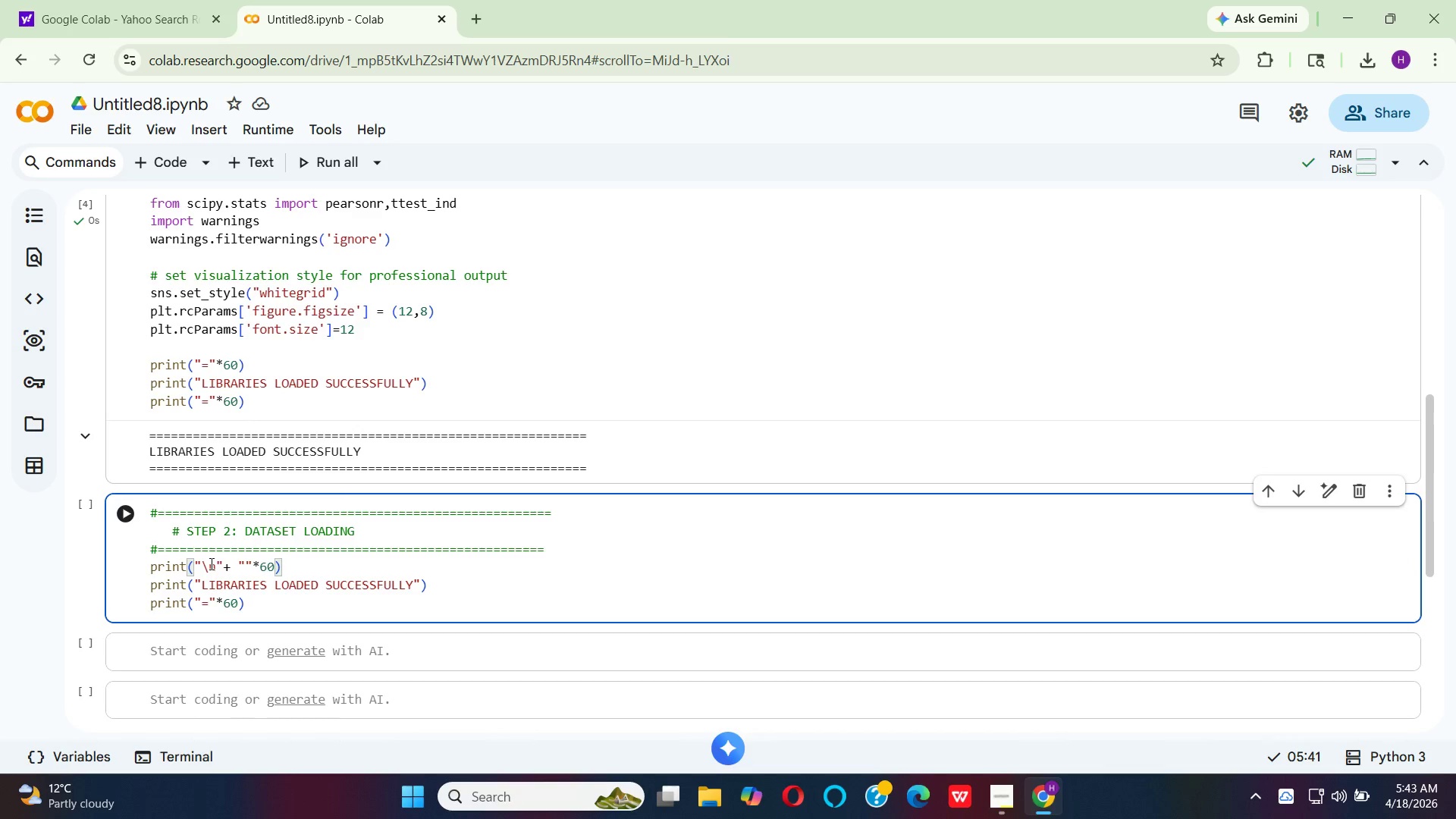 
key(Equal)
 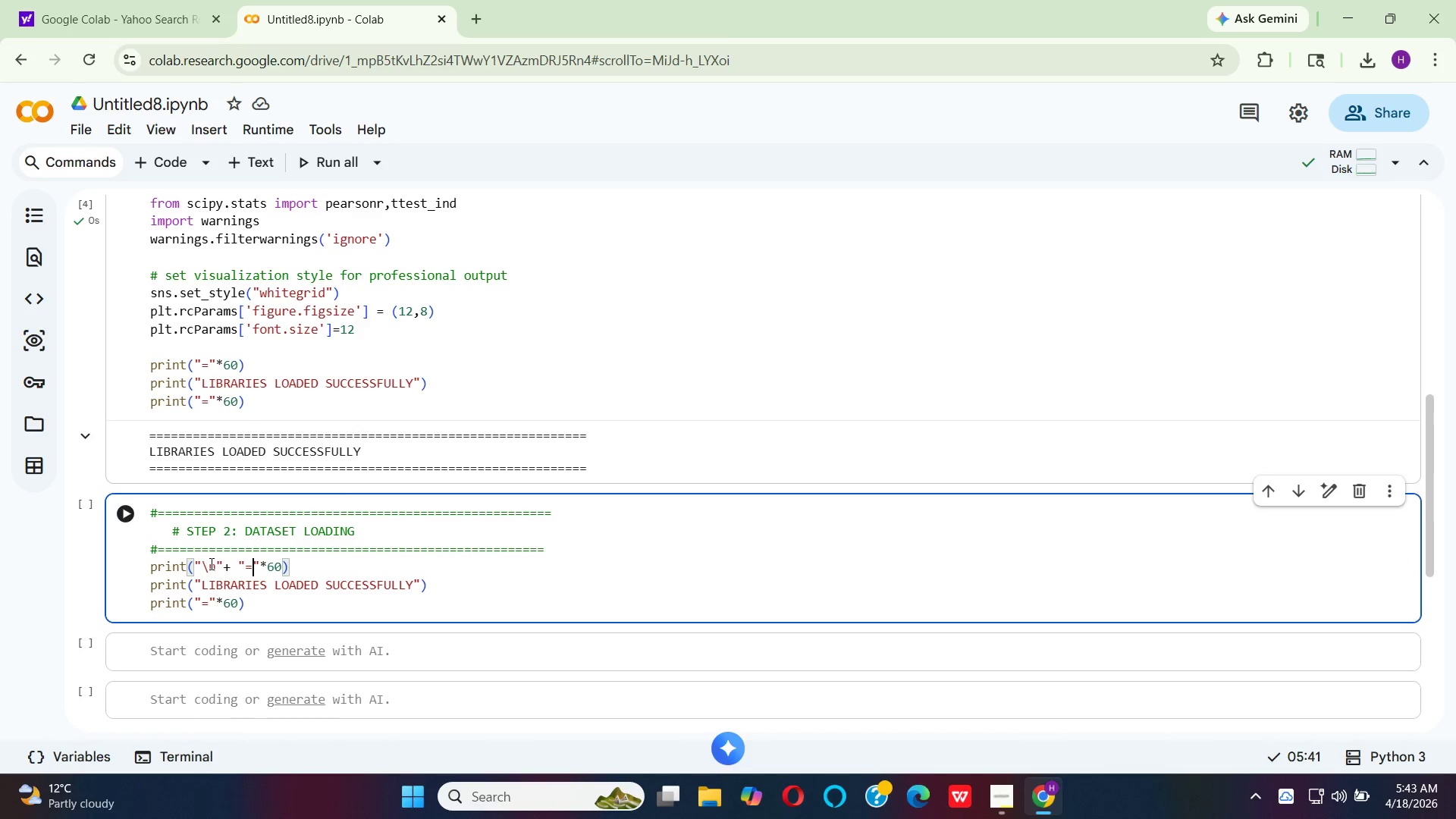 
wait(7.09)
 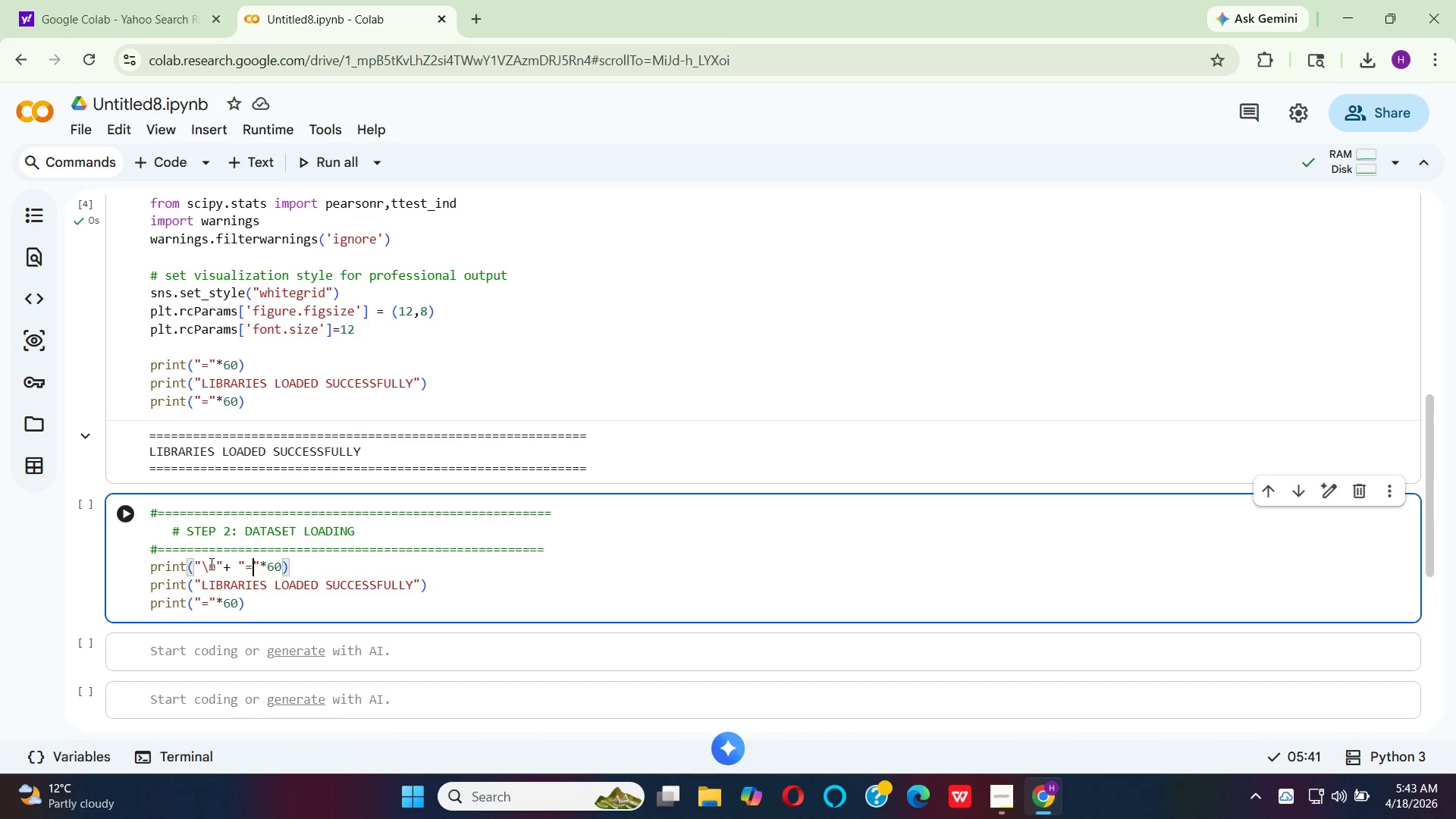 
left_click([416, 584])
 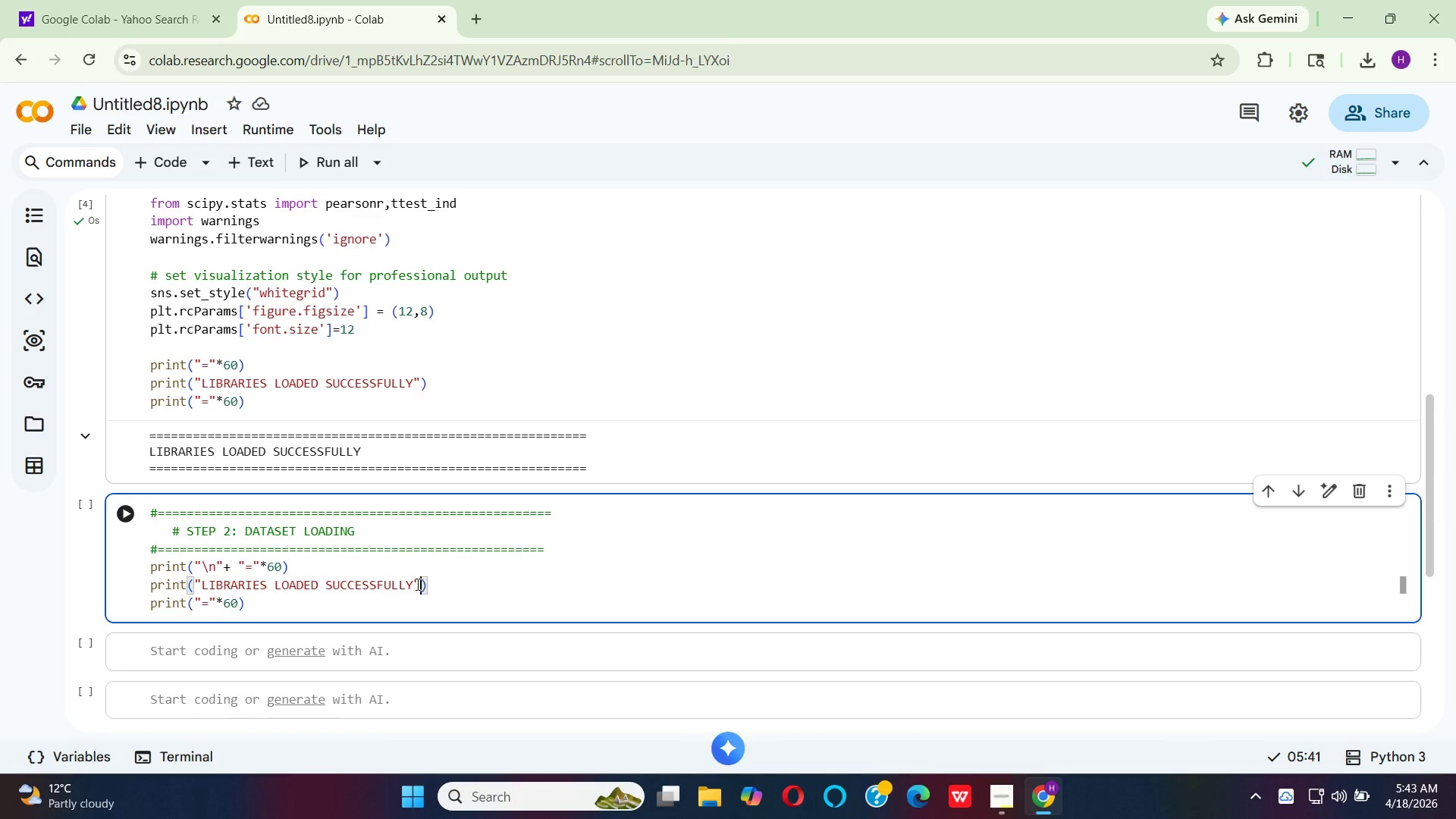 
left_click([413, 584])
 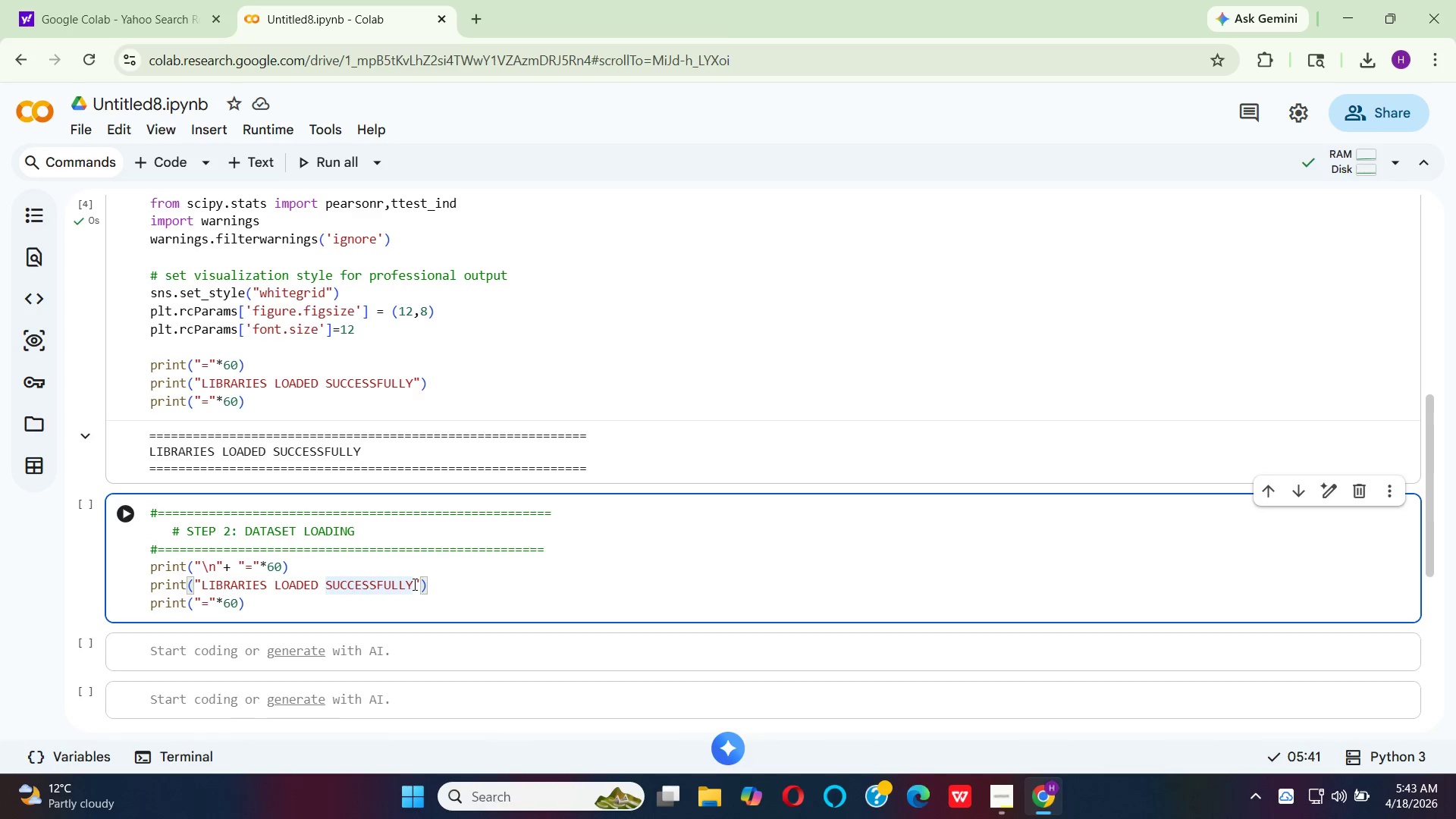 
key(Backspace)
 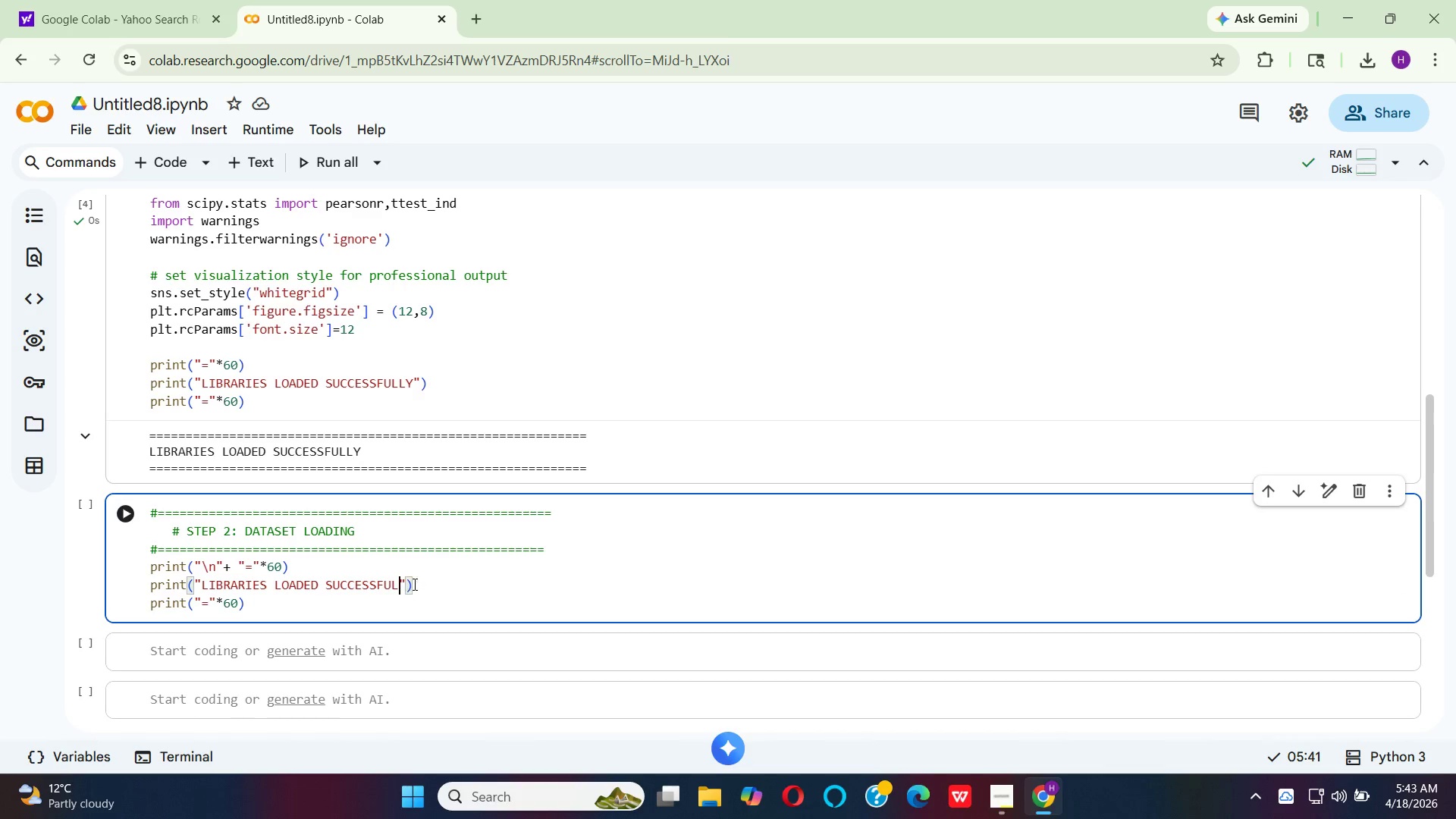 
key(Backspace)
 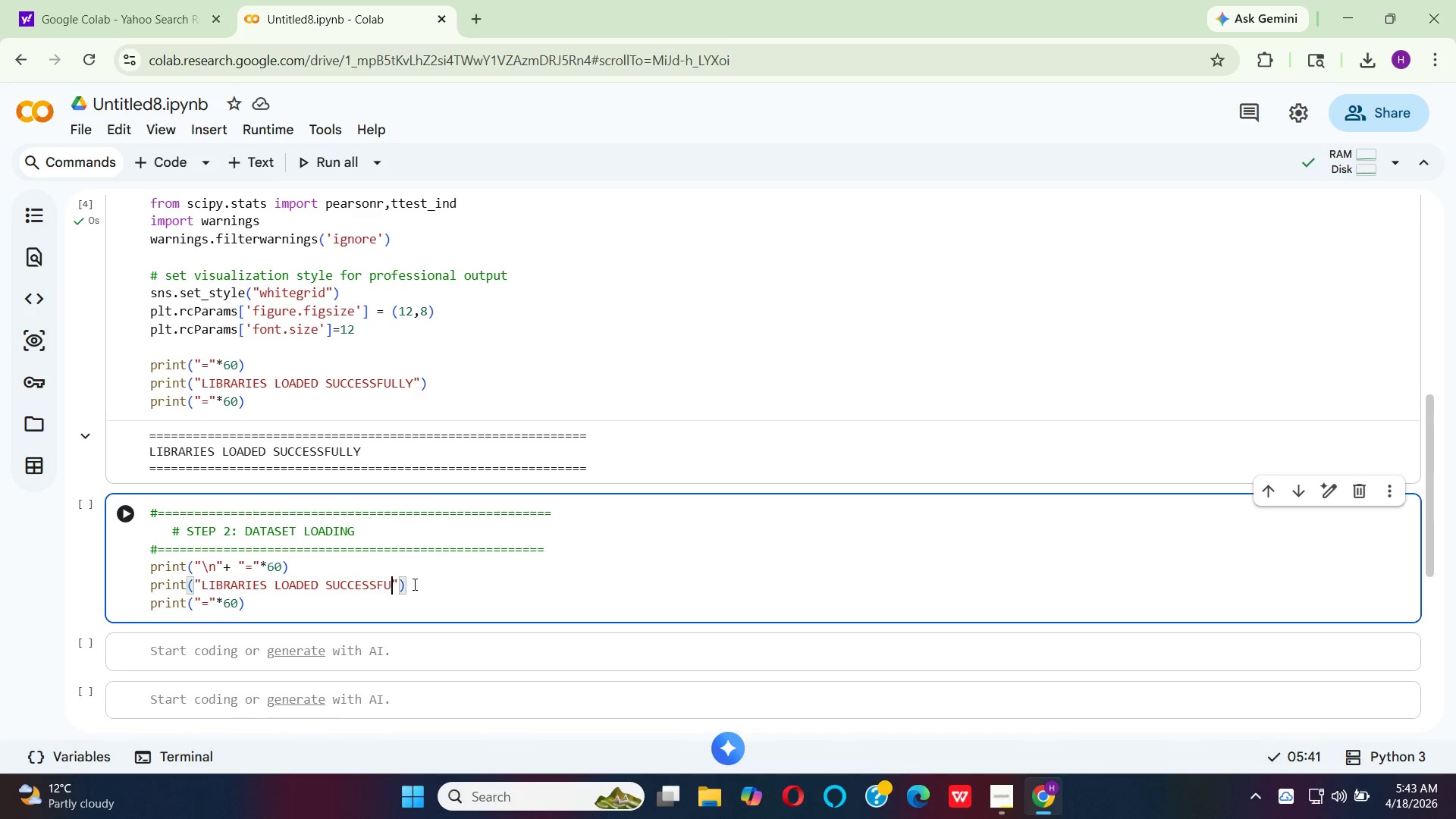 
key(Backspace)
 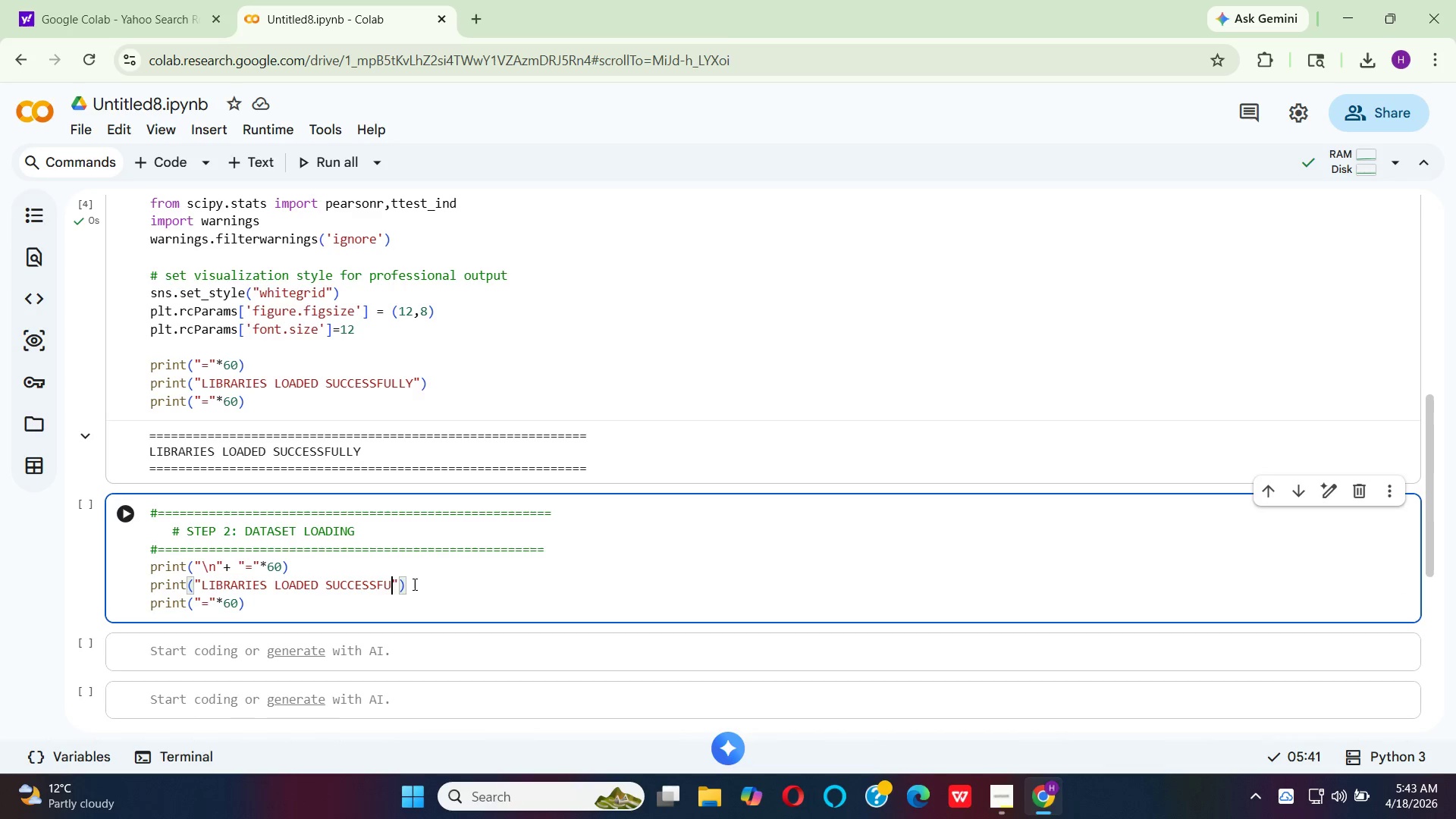 
key(Backspace)
 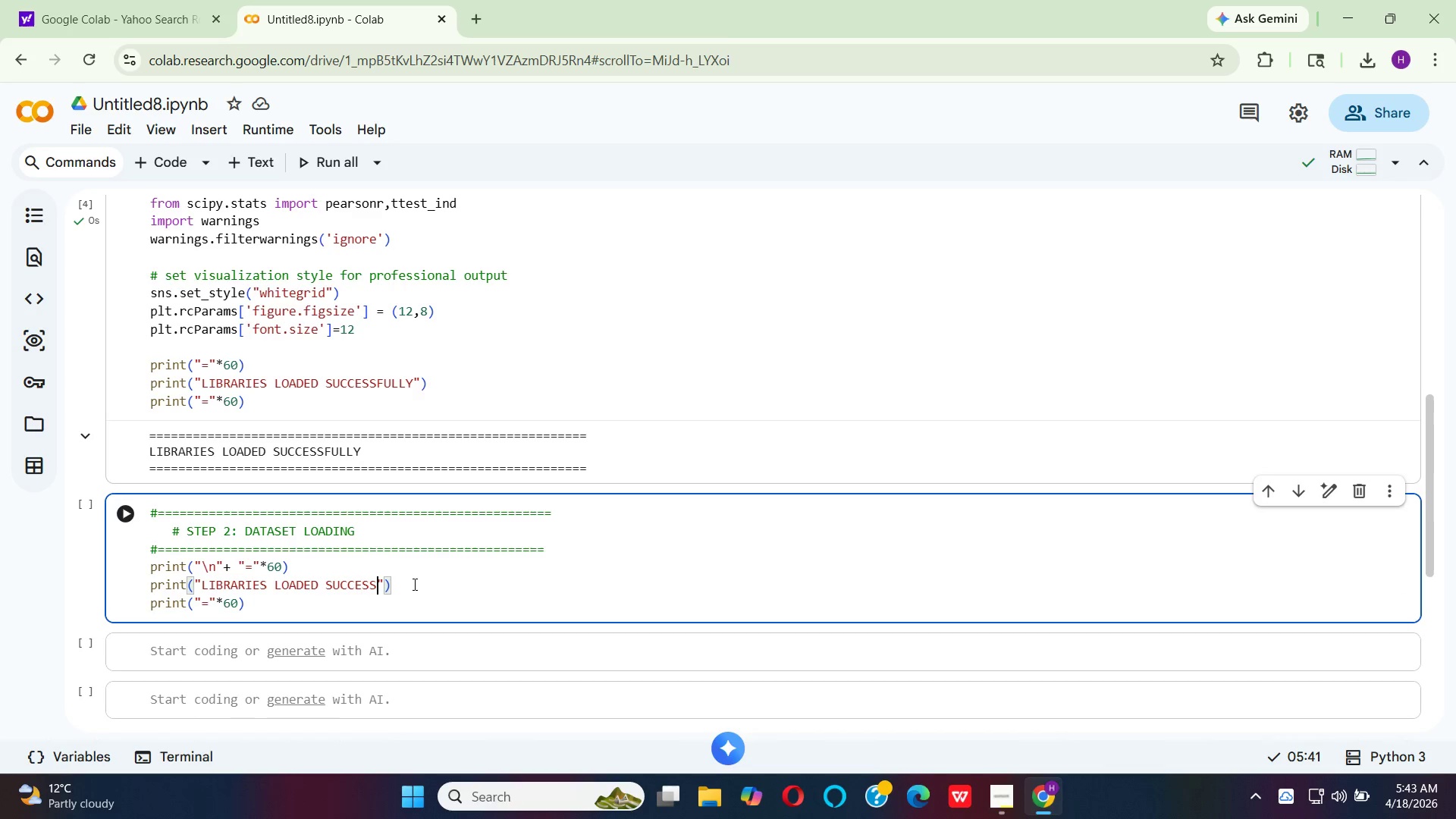 
hold_key(key=Backspace, duration=1.14)
 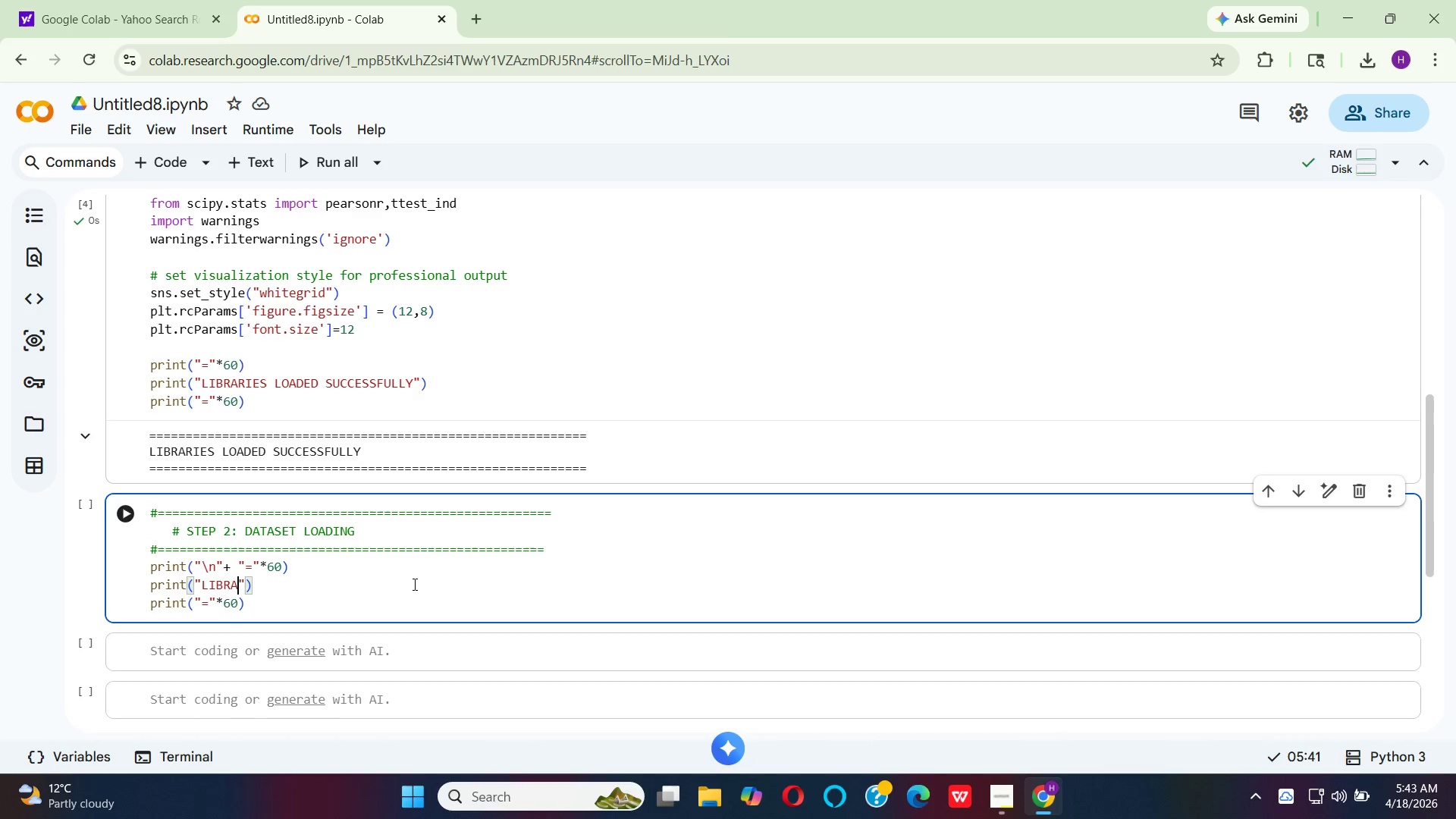 
key(Backspace)
 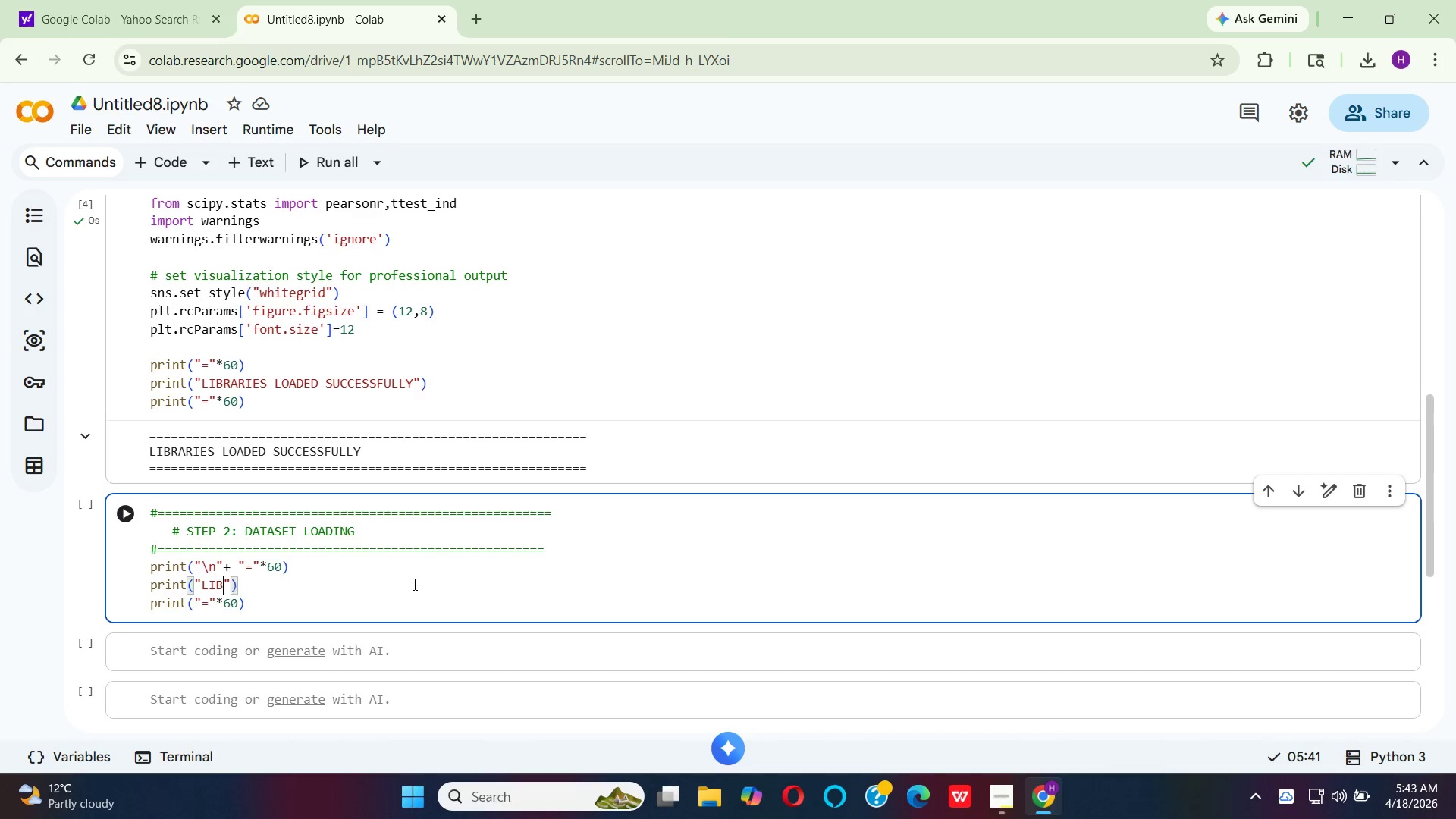 
key(Backspace)
 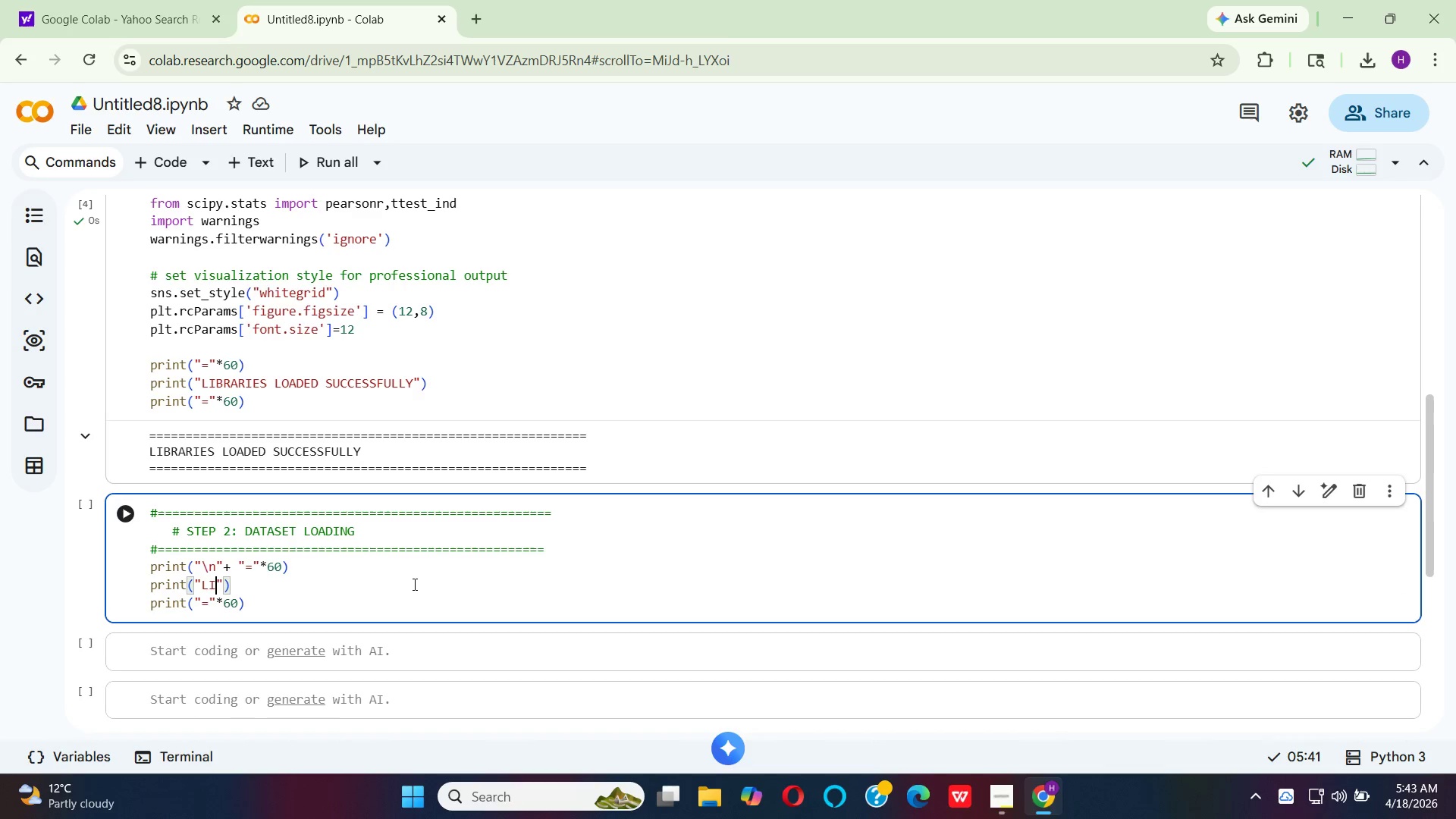 
key(Backspace)
 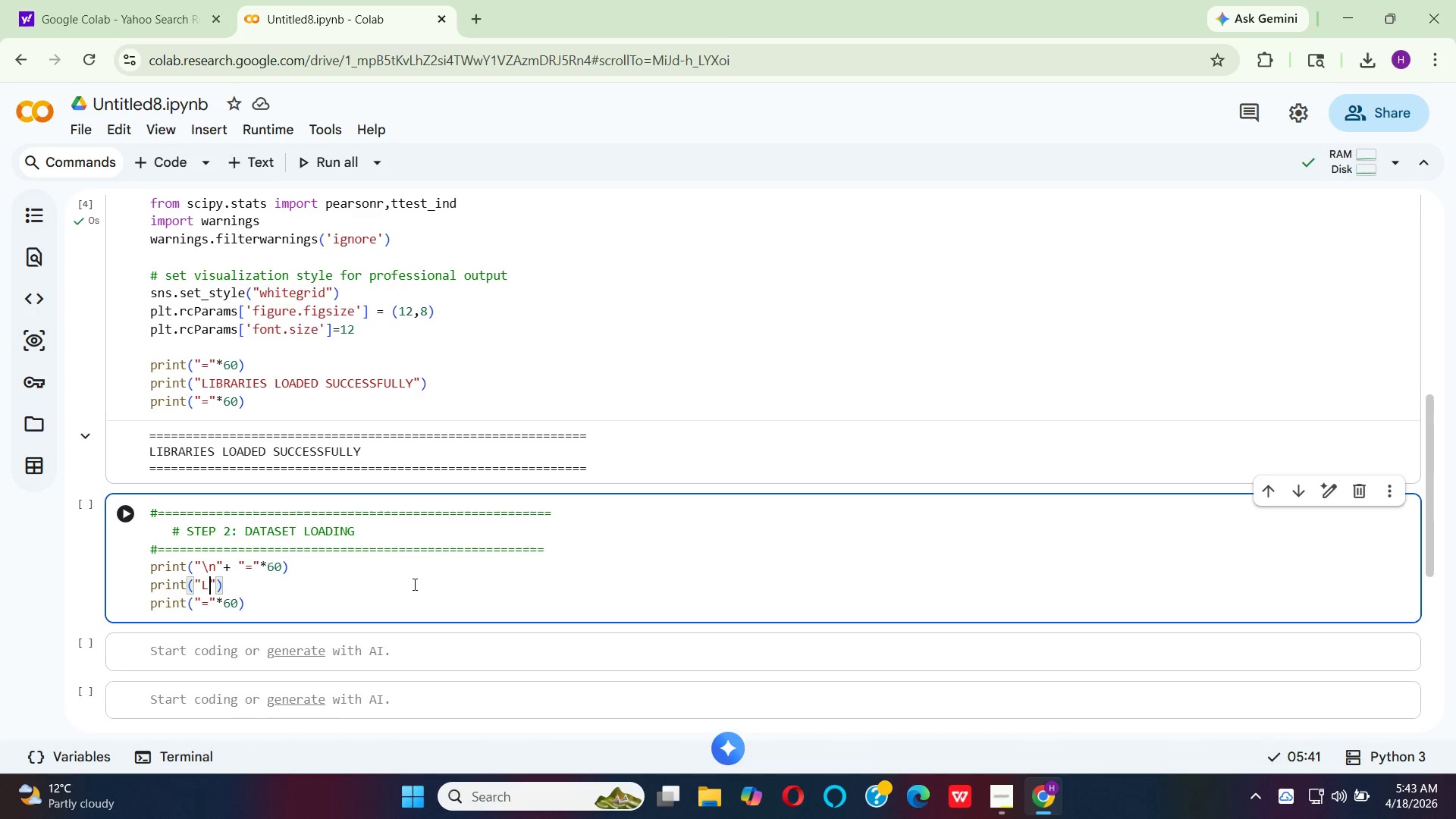 
key(Backspace)
 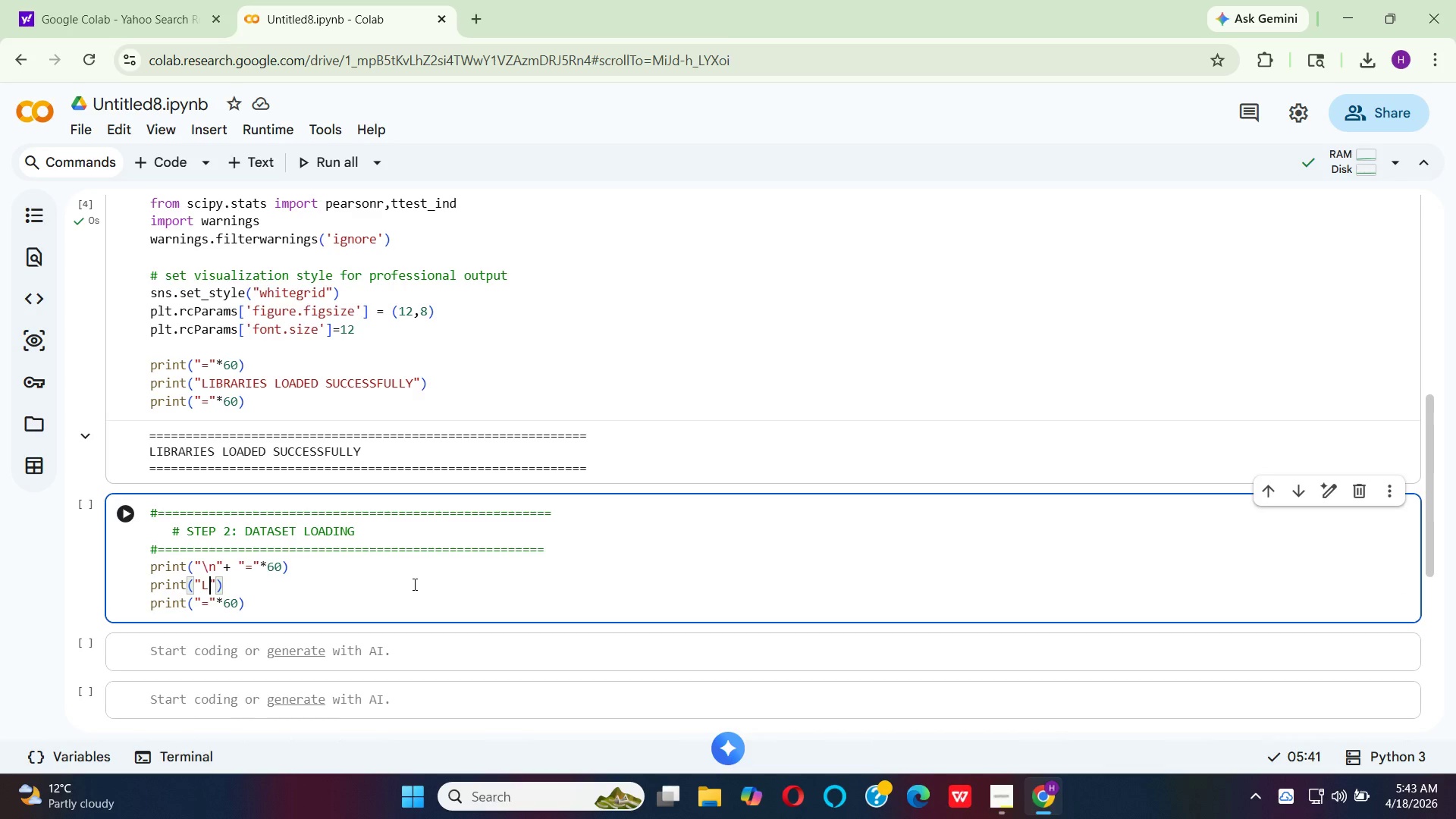 
key(Backspace)
 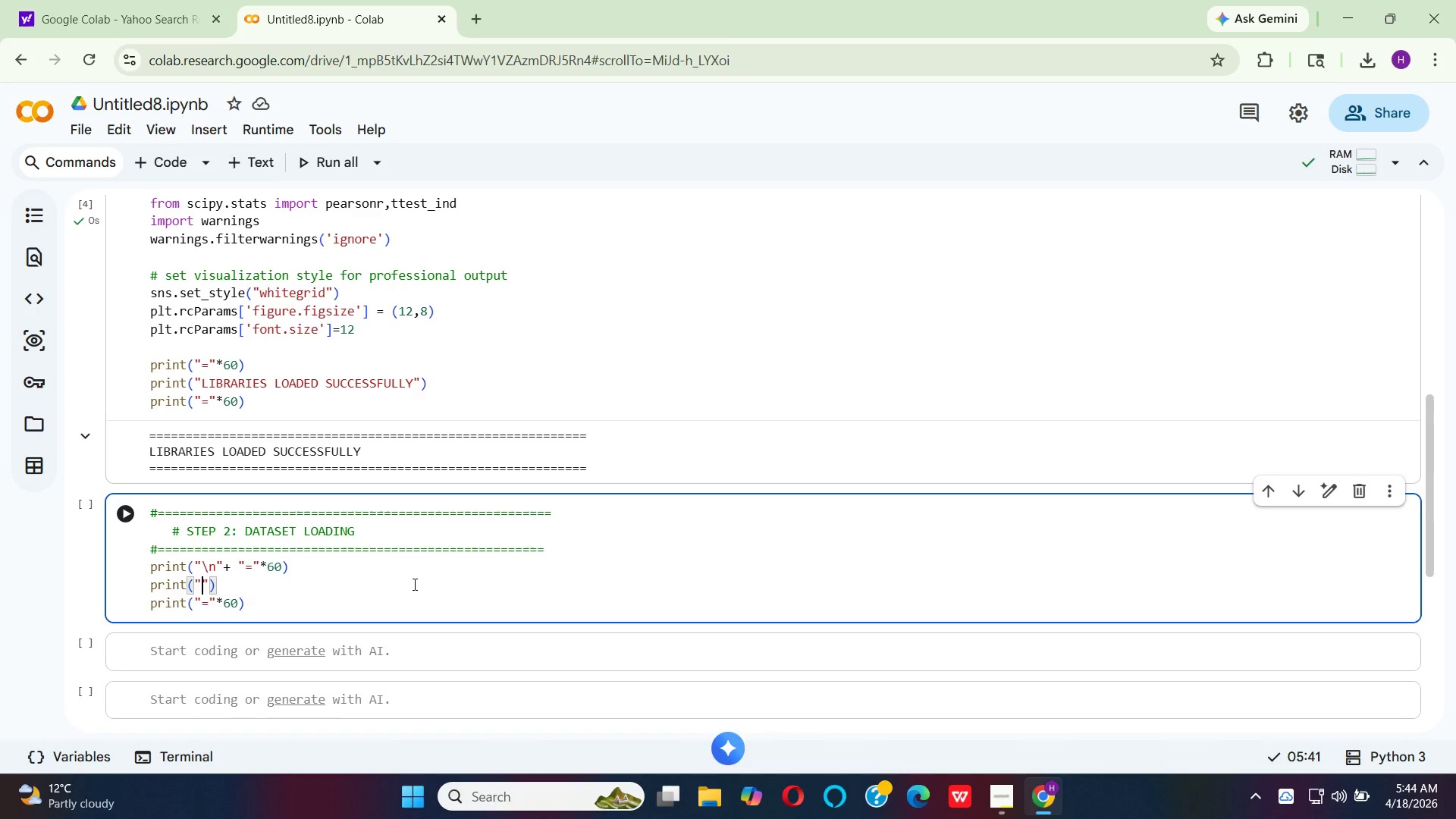 
type(loadng dataset)
 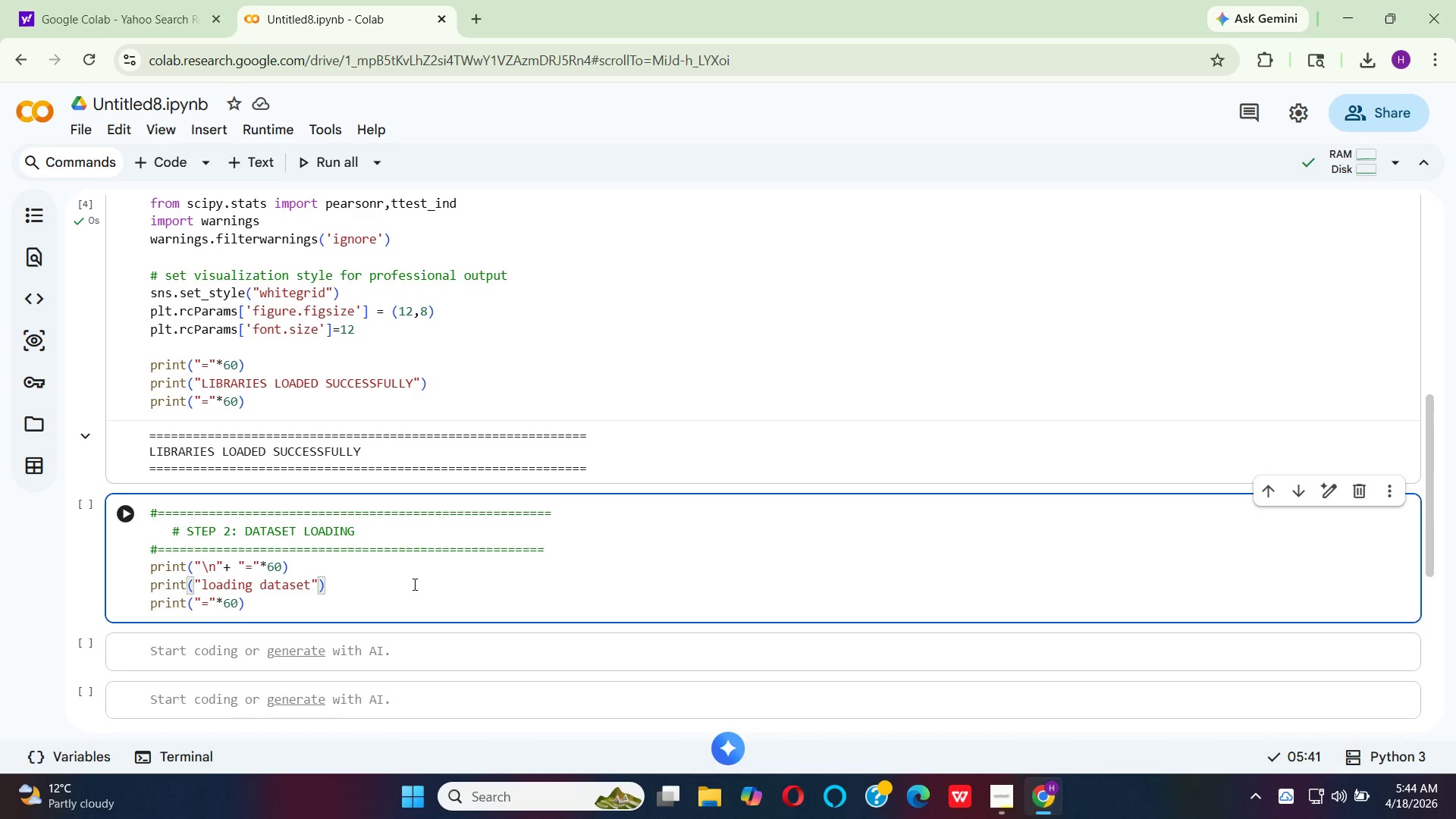 
hold_key(key=I, duration=0.34)
 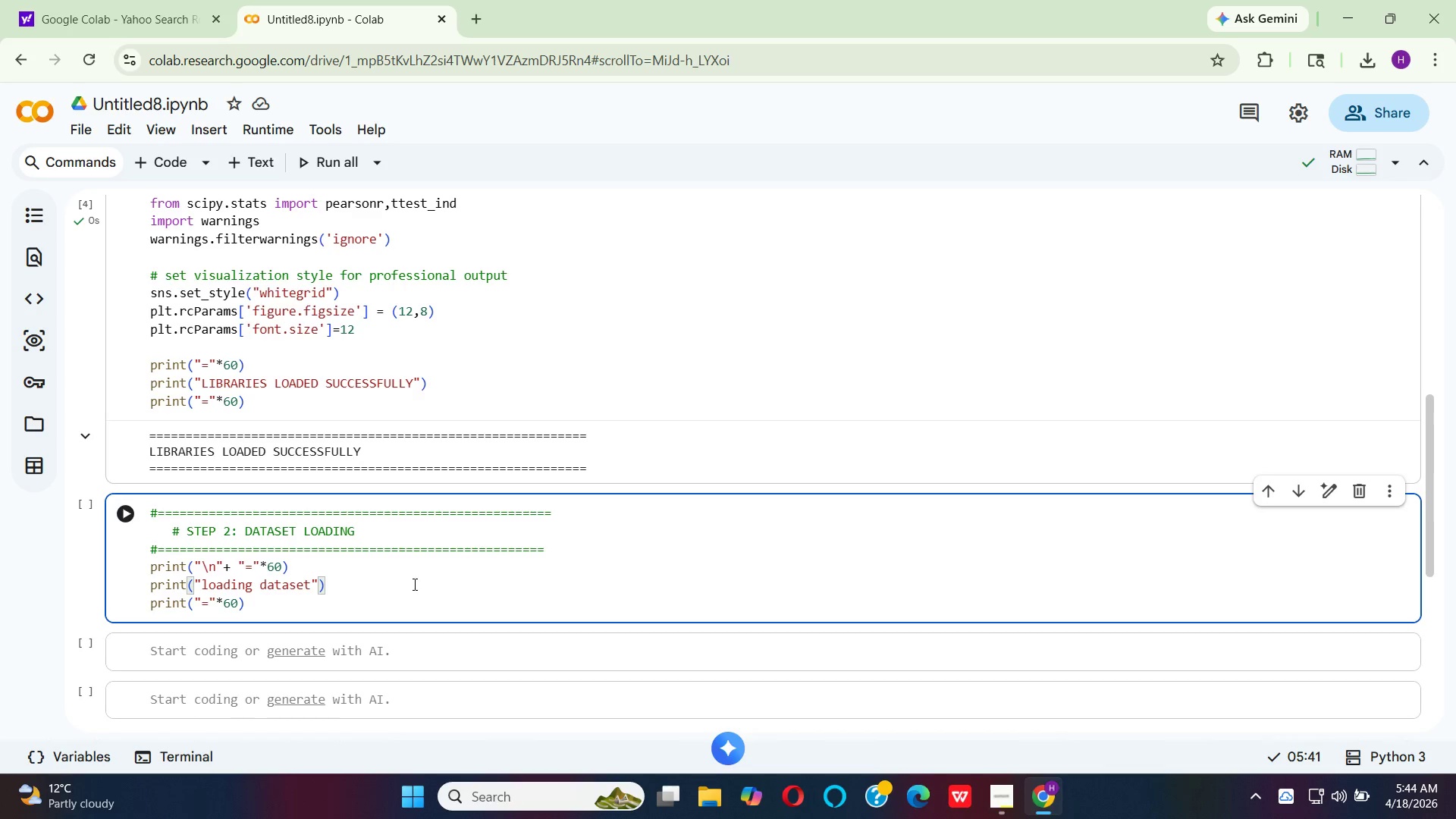 
key(ArrowRight)
 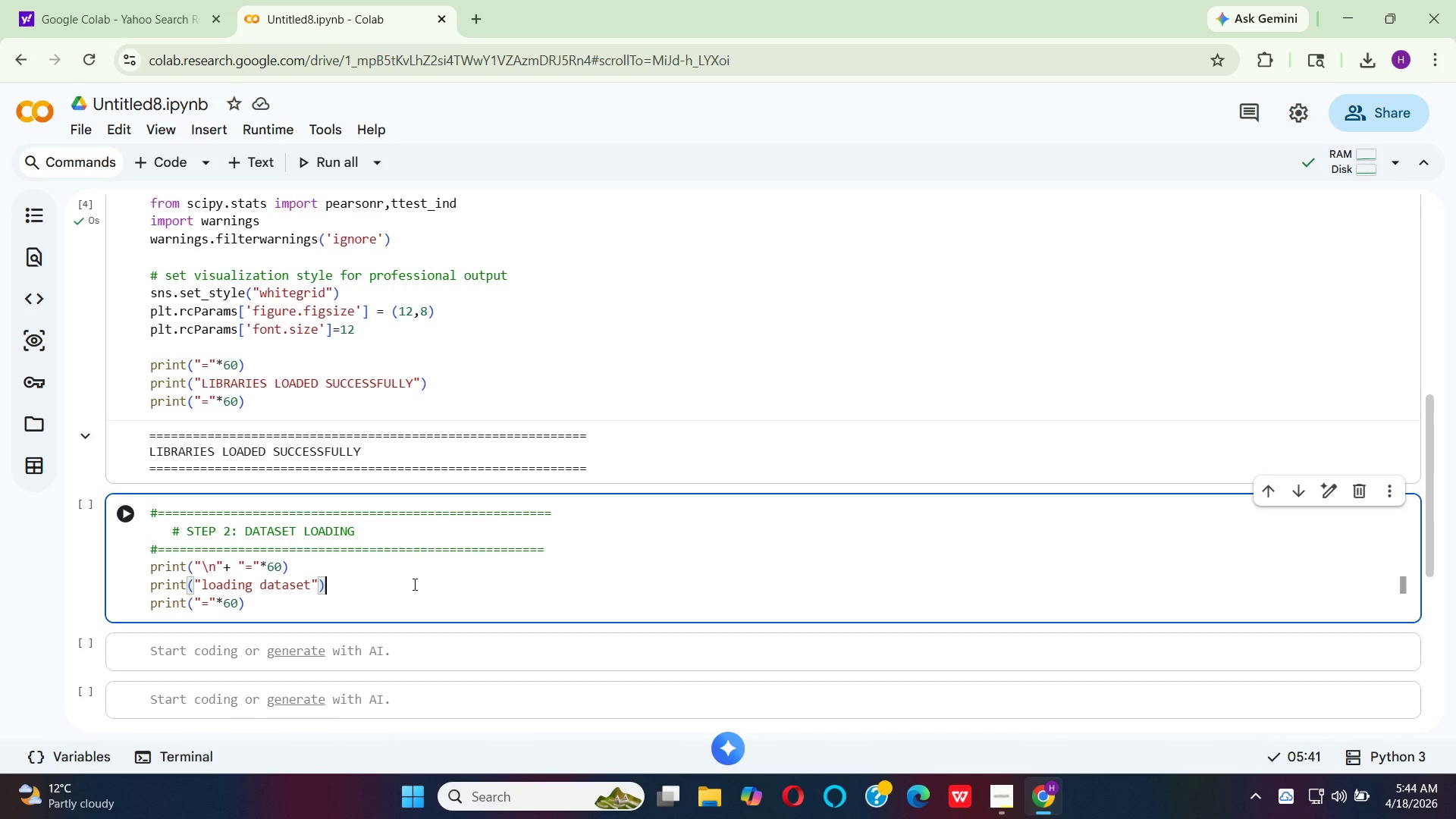 
key(ArrowRight)
 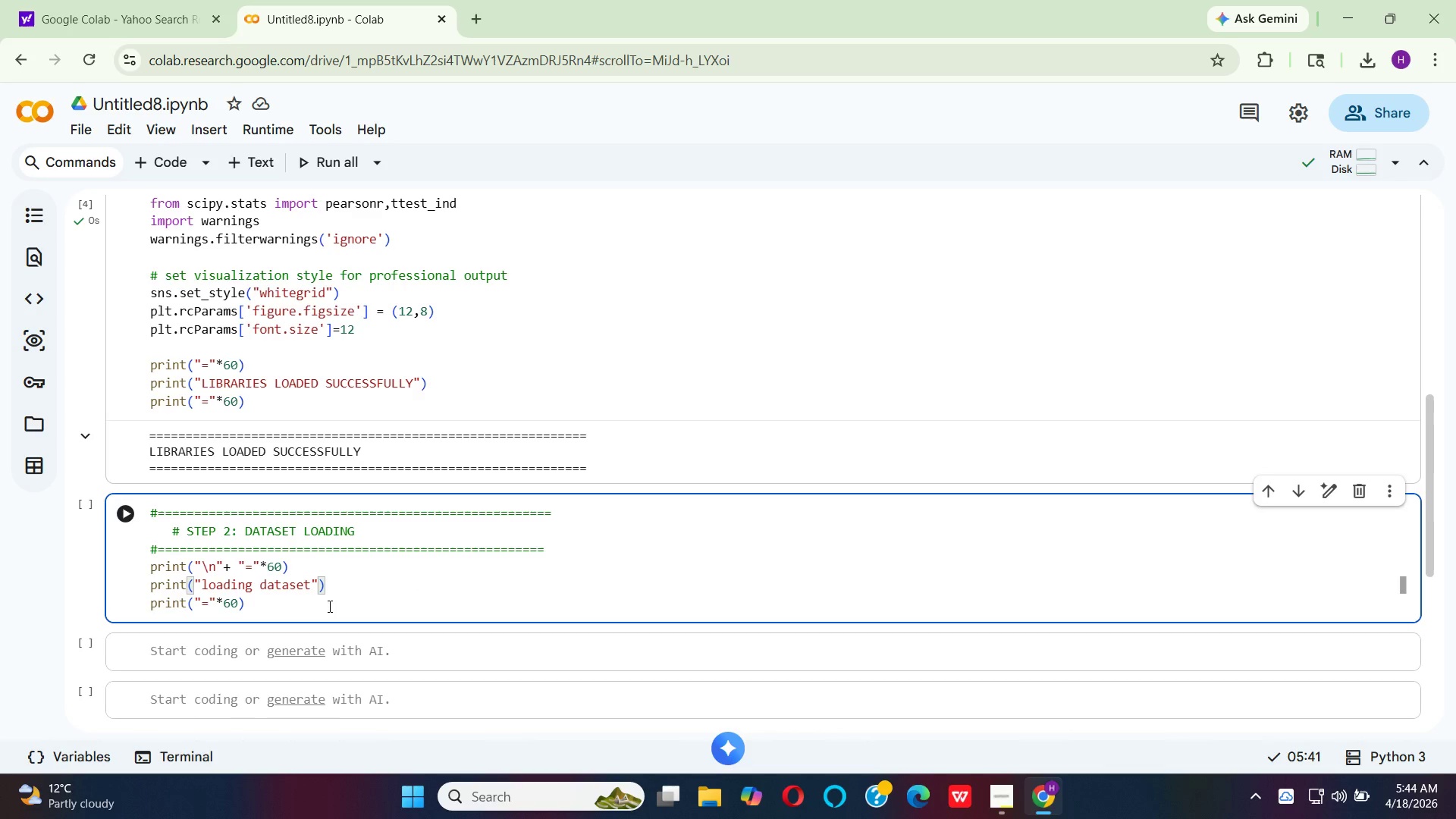 
scroll: coordinate [329, 593], scroll_direction: down, amount: 1.0
 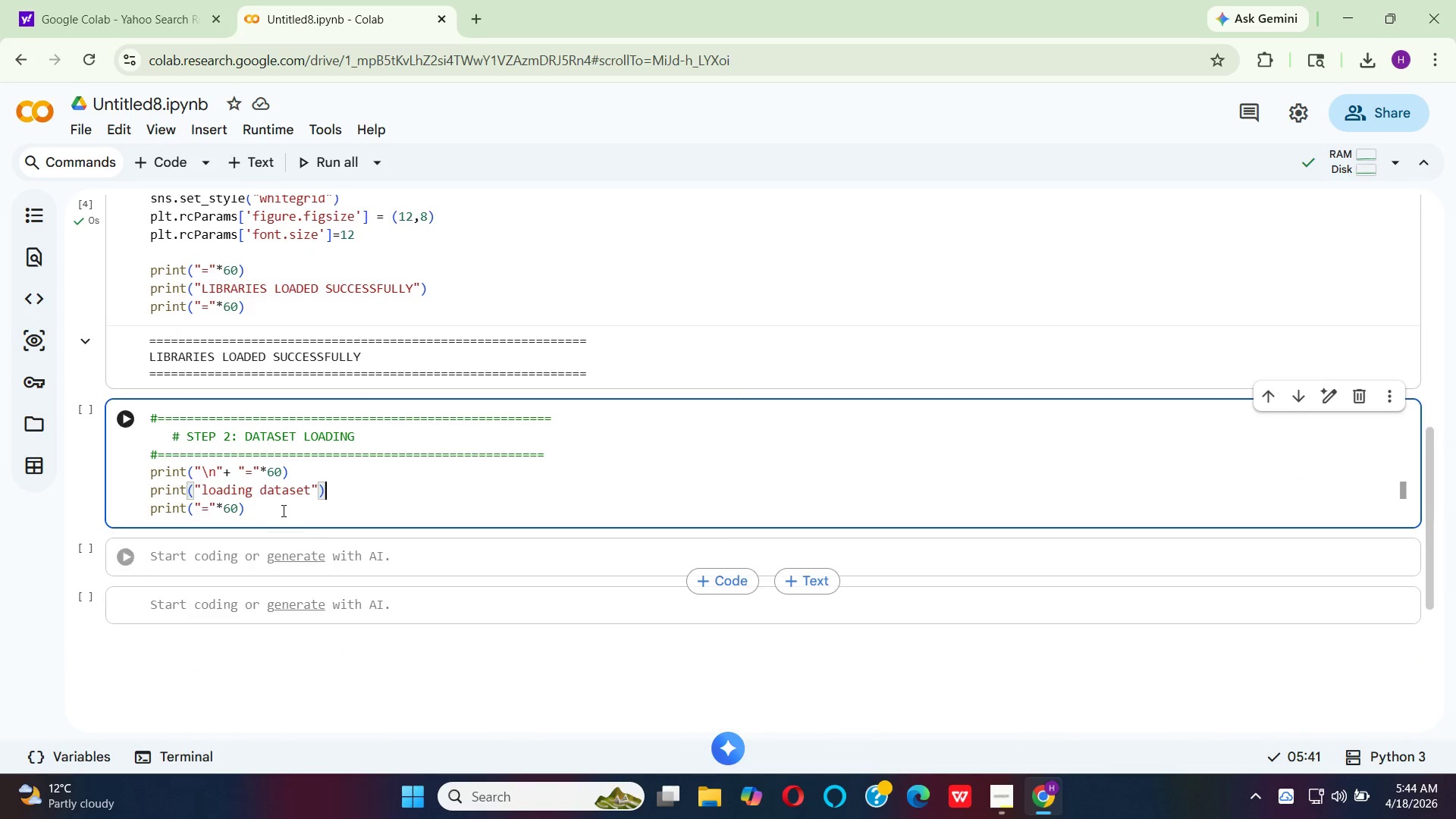 
left_click([278, 507])
 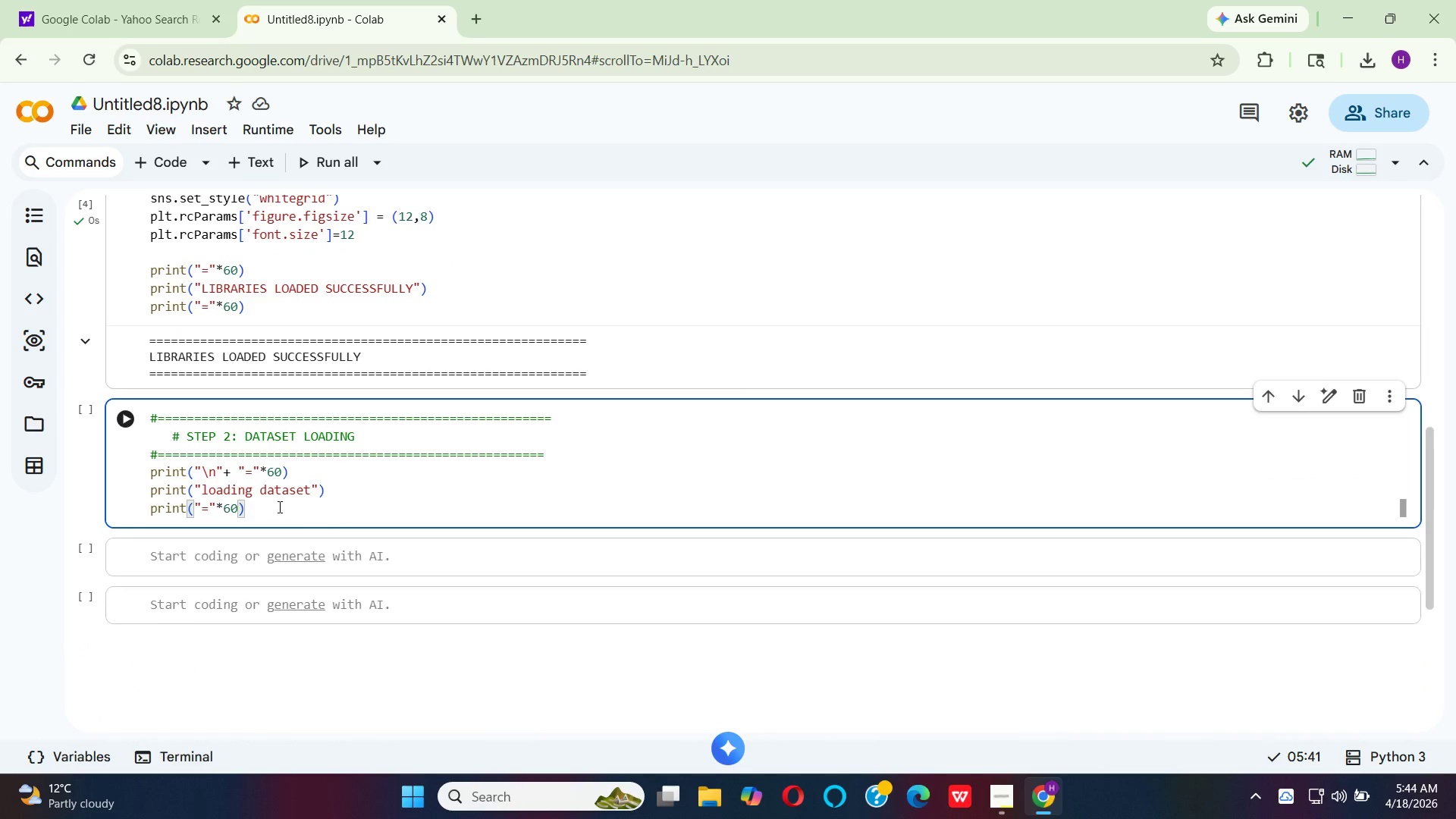 
key(Enter)
 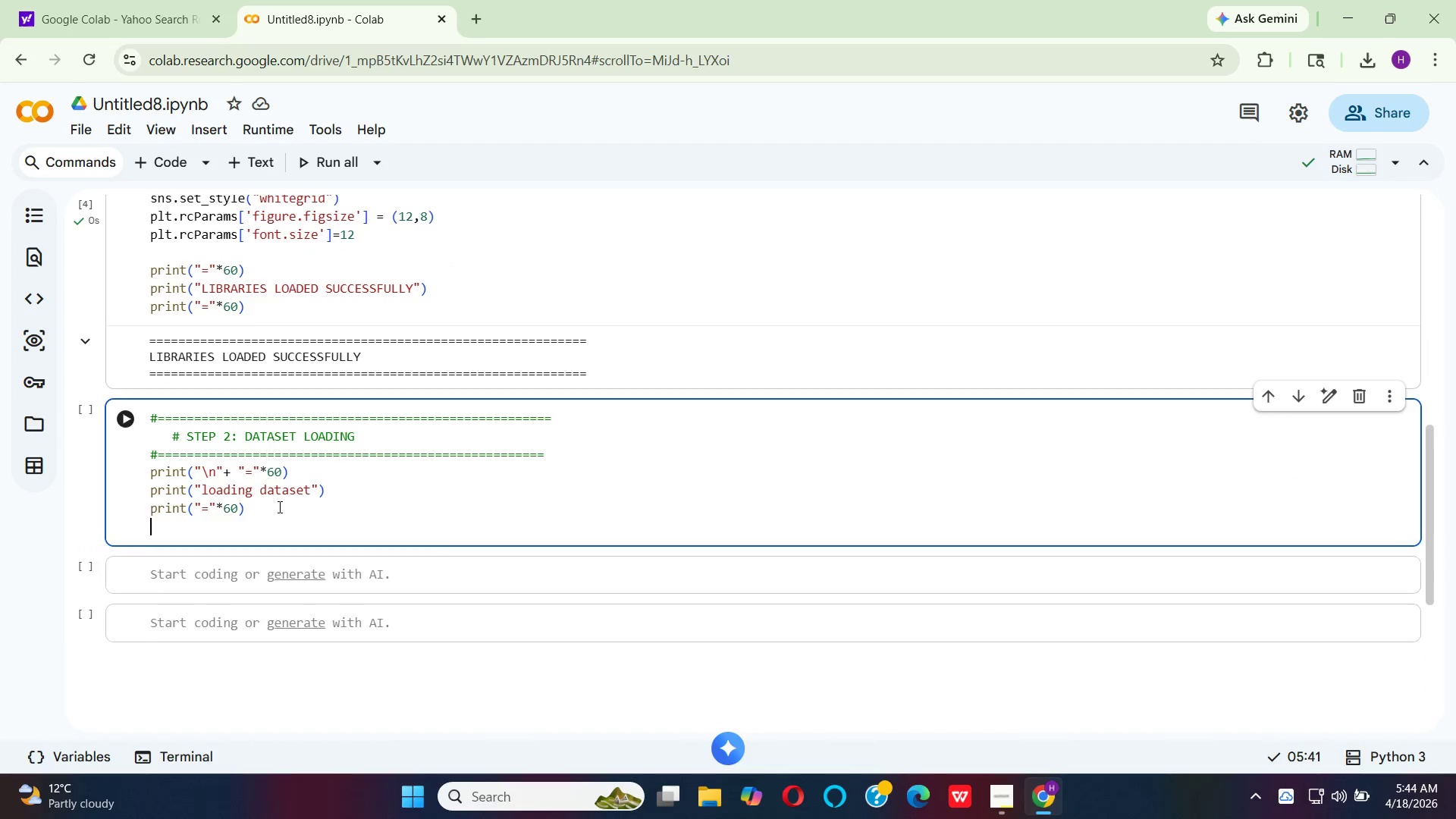 
key(Enter)
 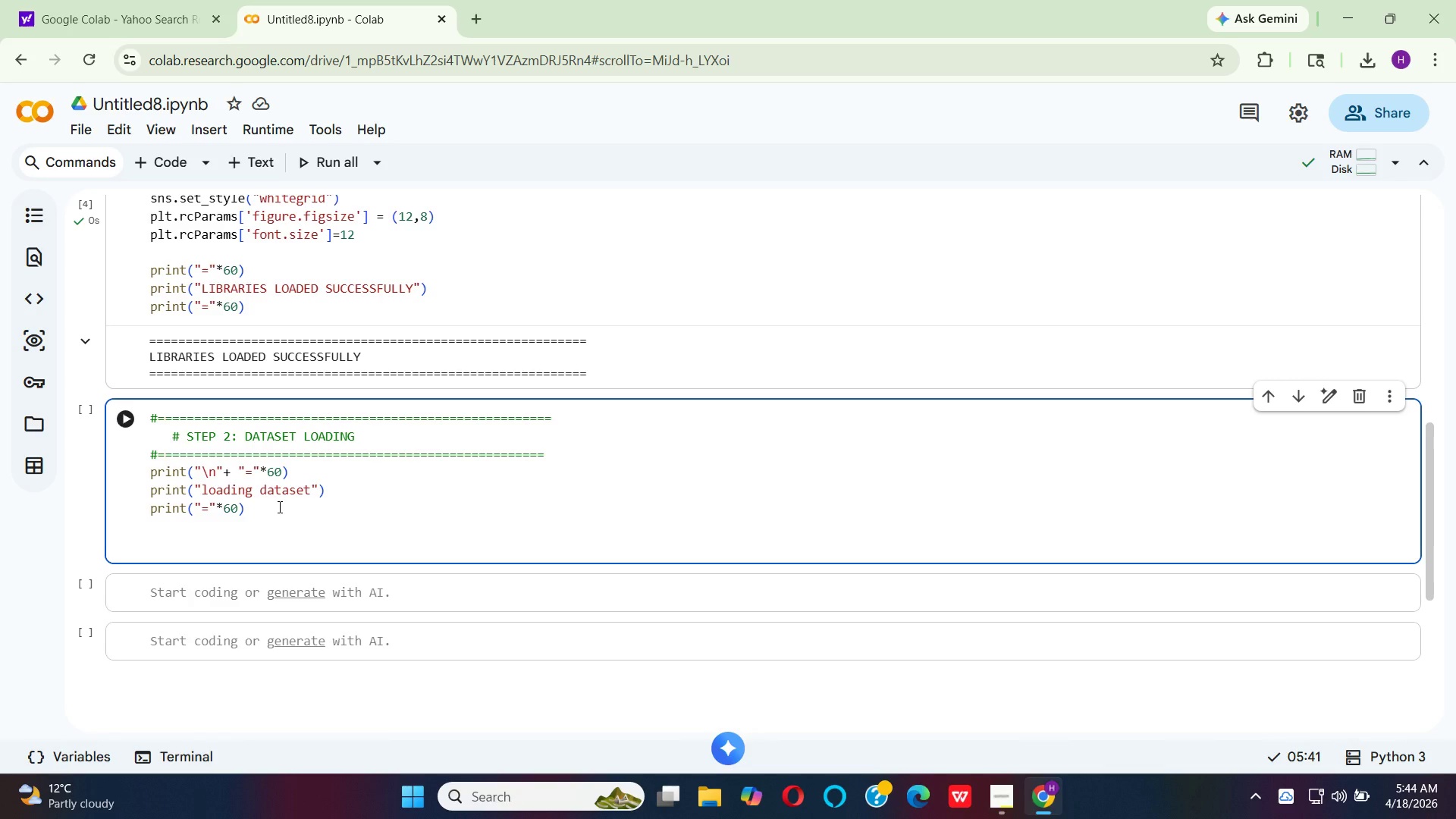 
key(Shift+3)
 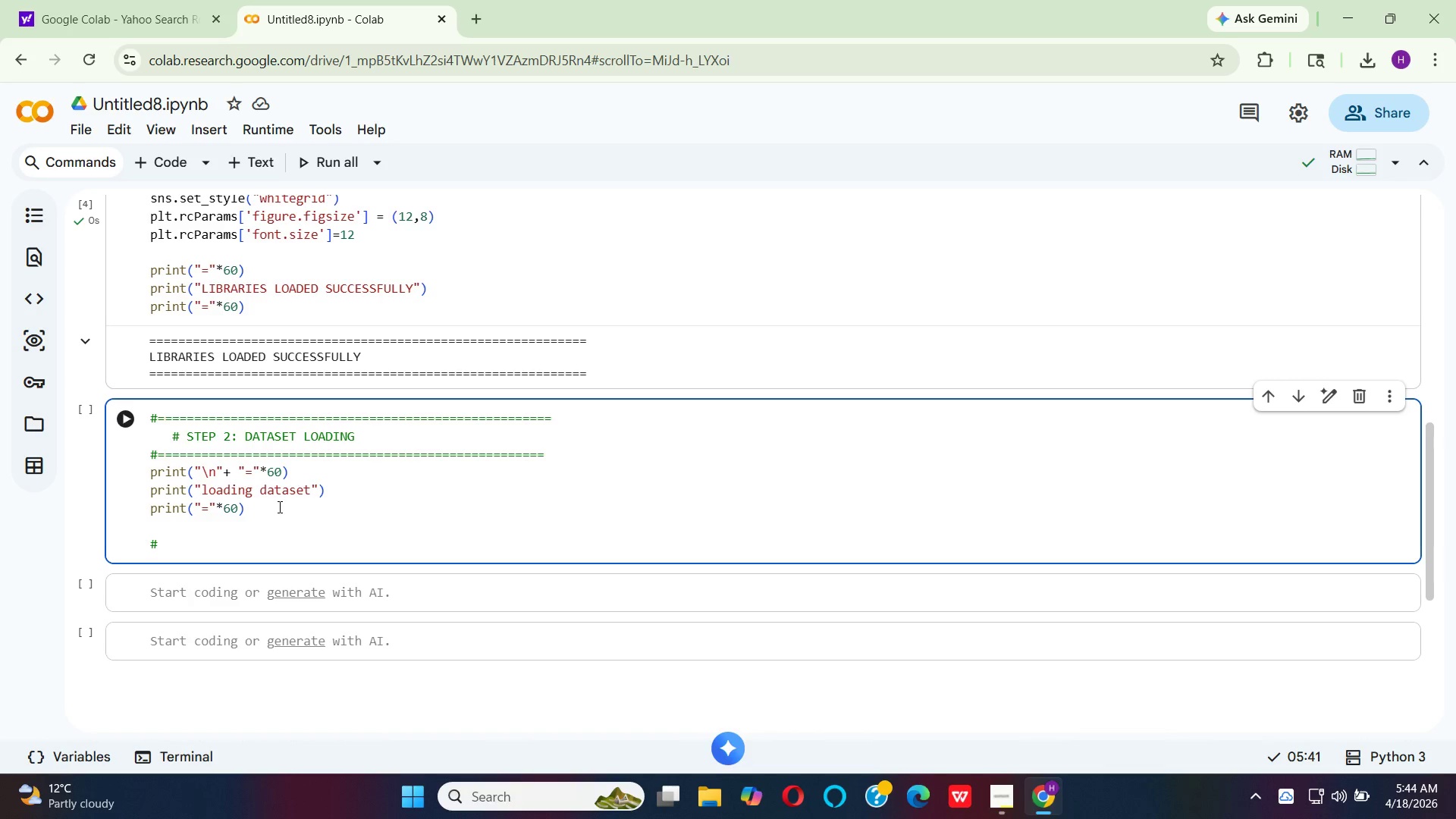 
wait(6.47)
 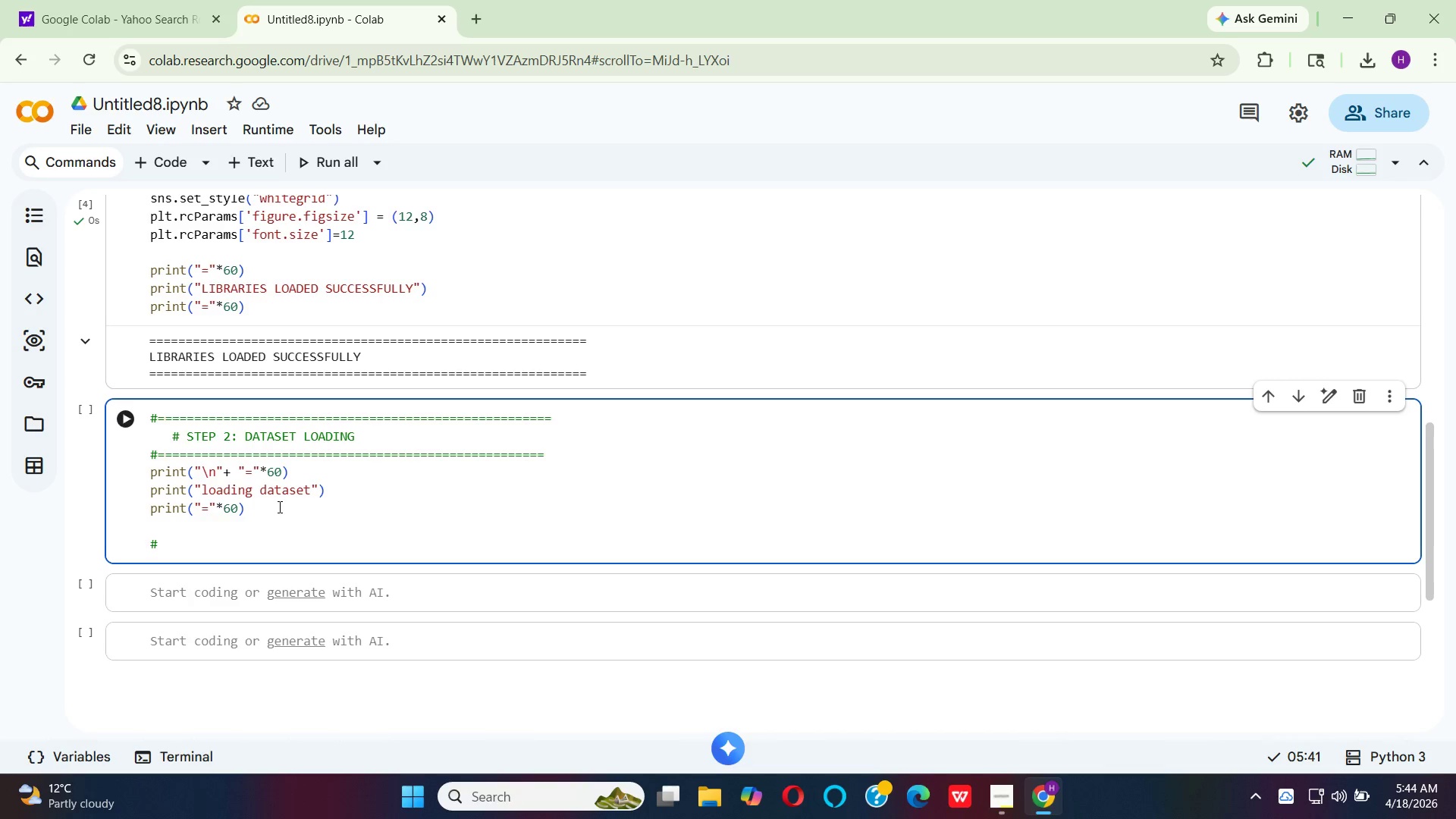 
type(load dataset)
 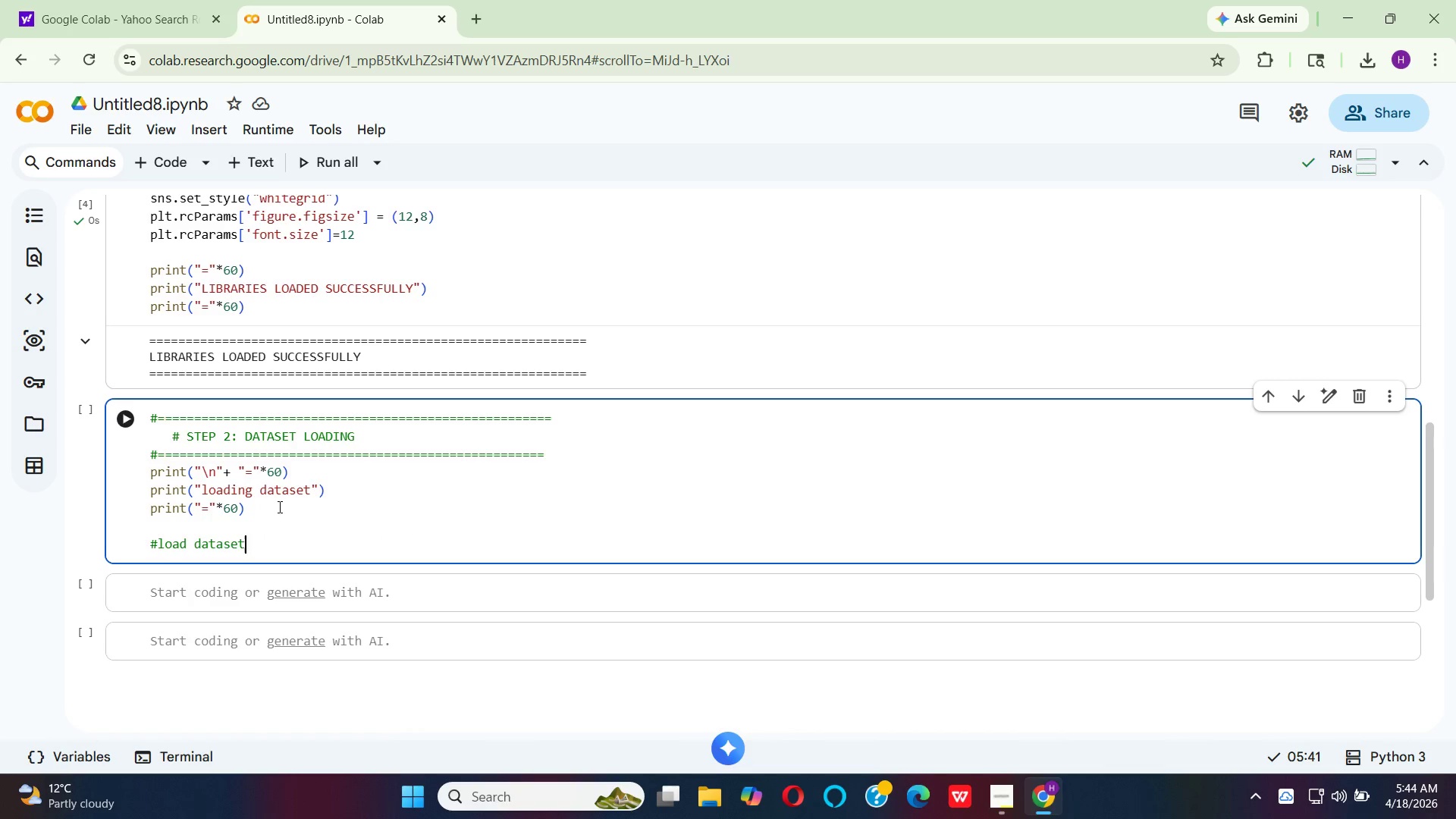 
key(Enter)
 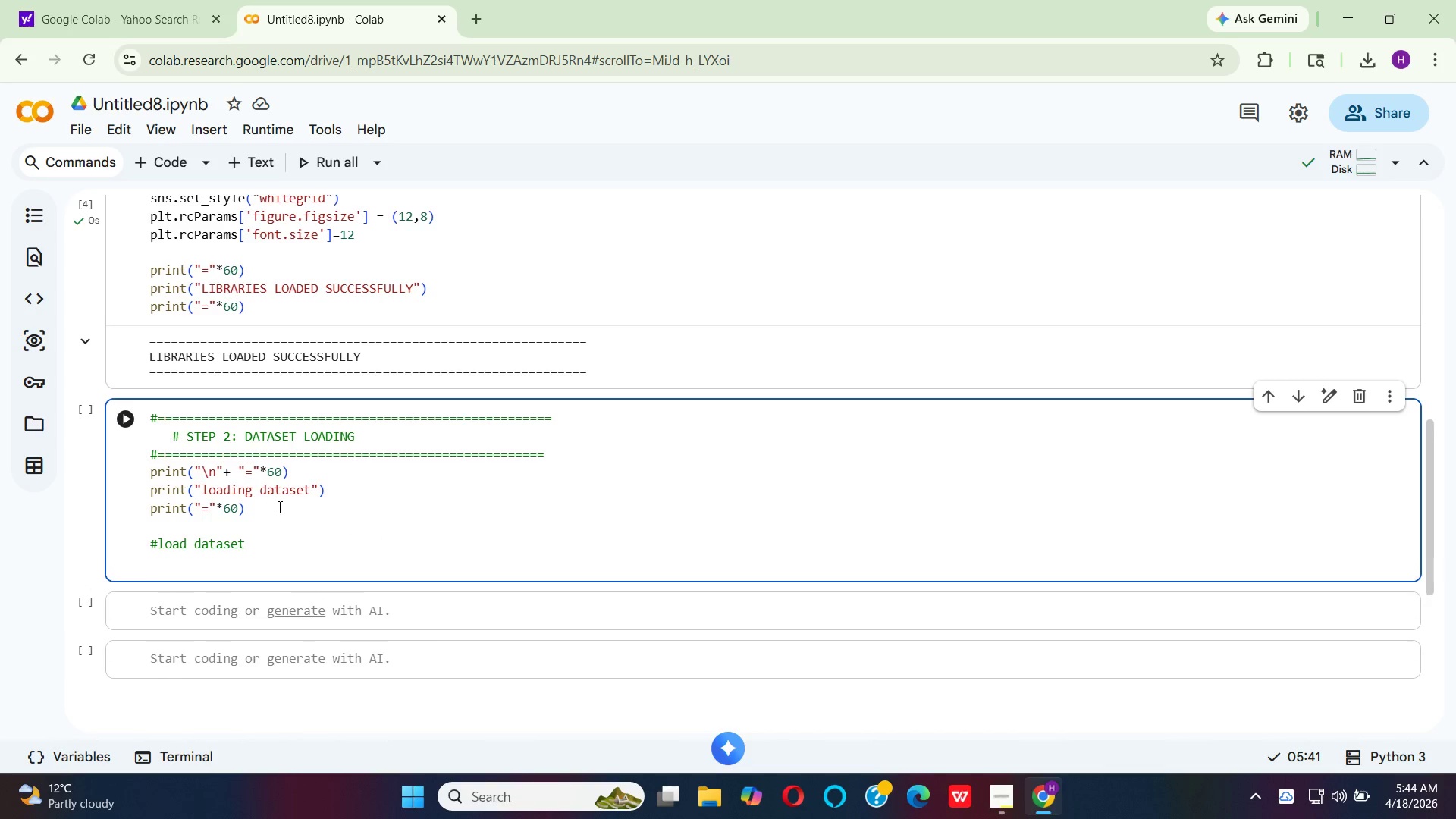 
type(df= pd.read.)
key(Backspace)
type(_csv)
 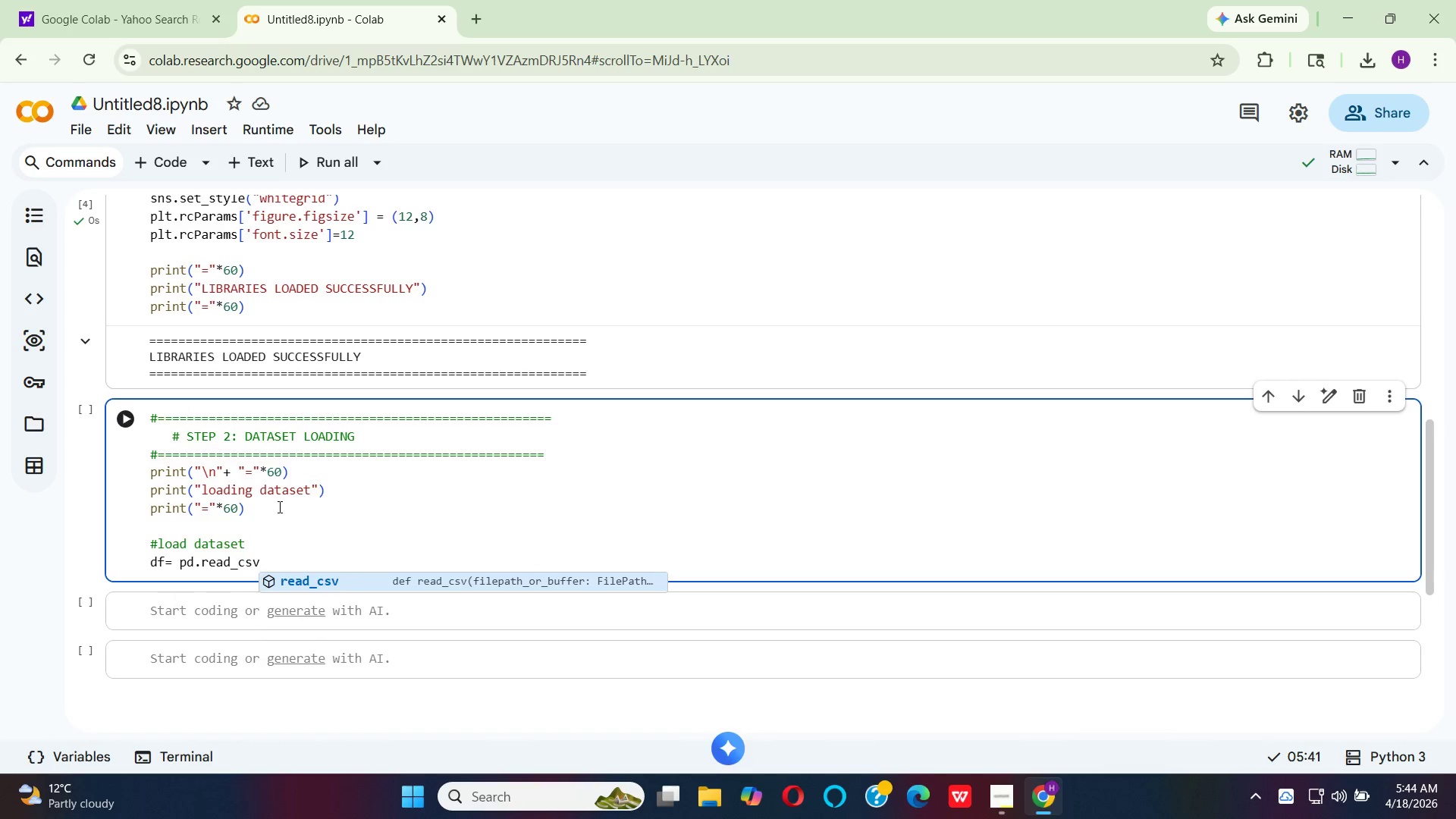 
key(Enter)
 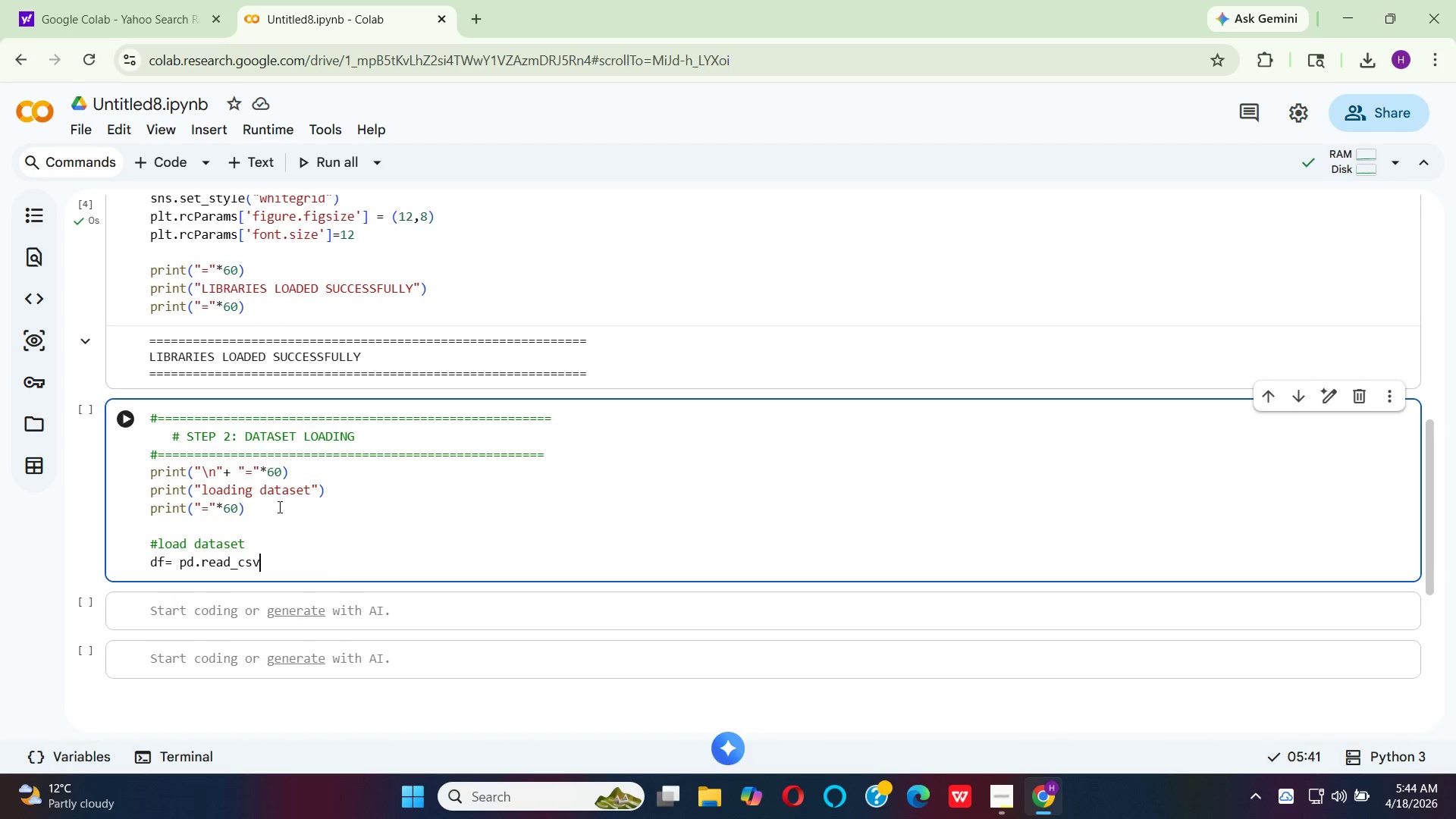 
key(Shift+9)
 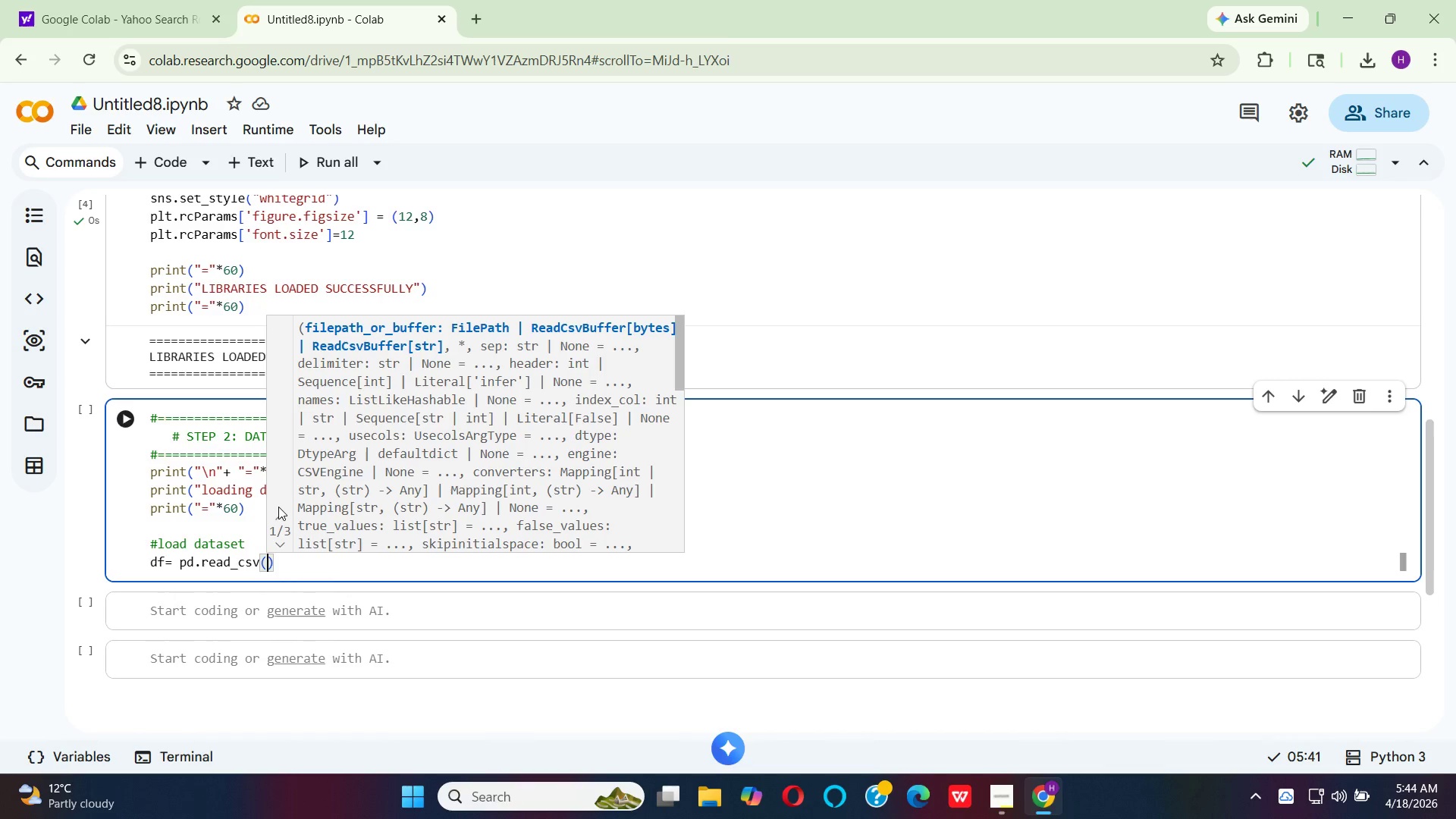 
key(Quote)
 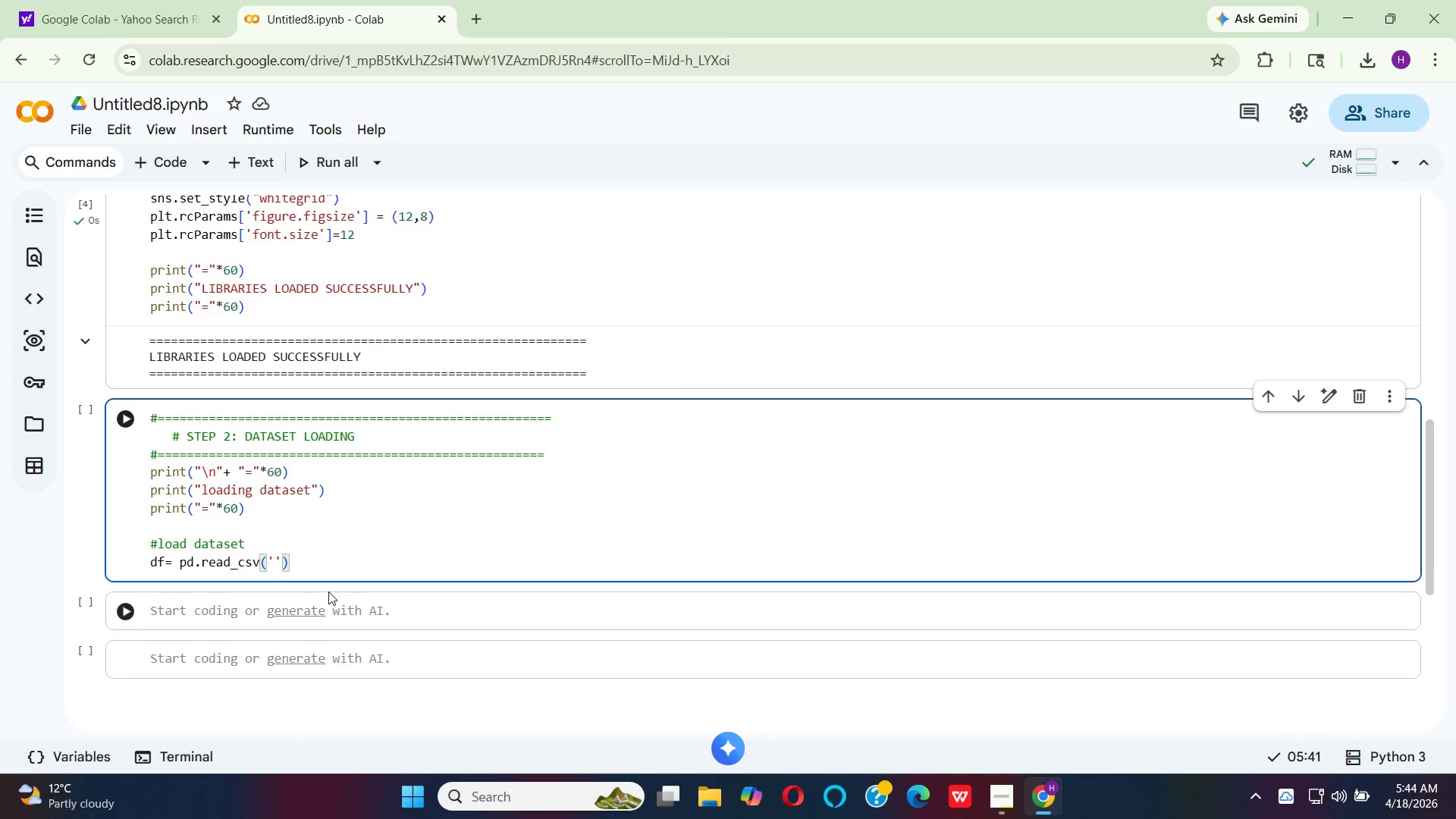 
left_click([356, 573])
 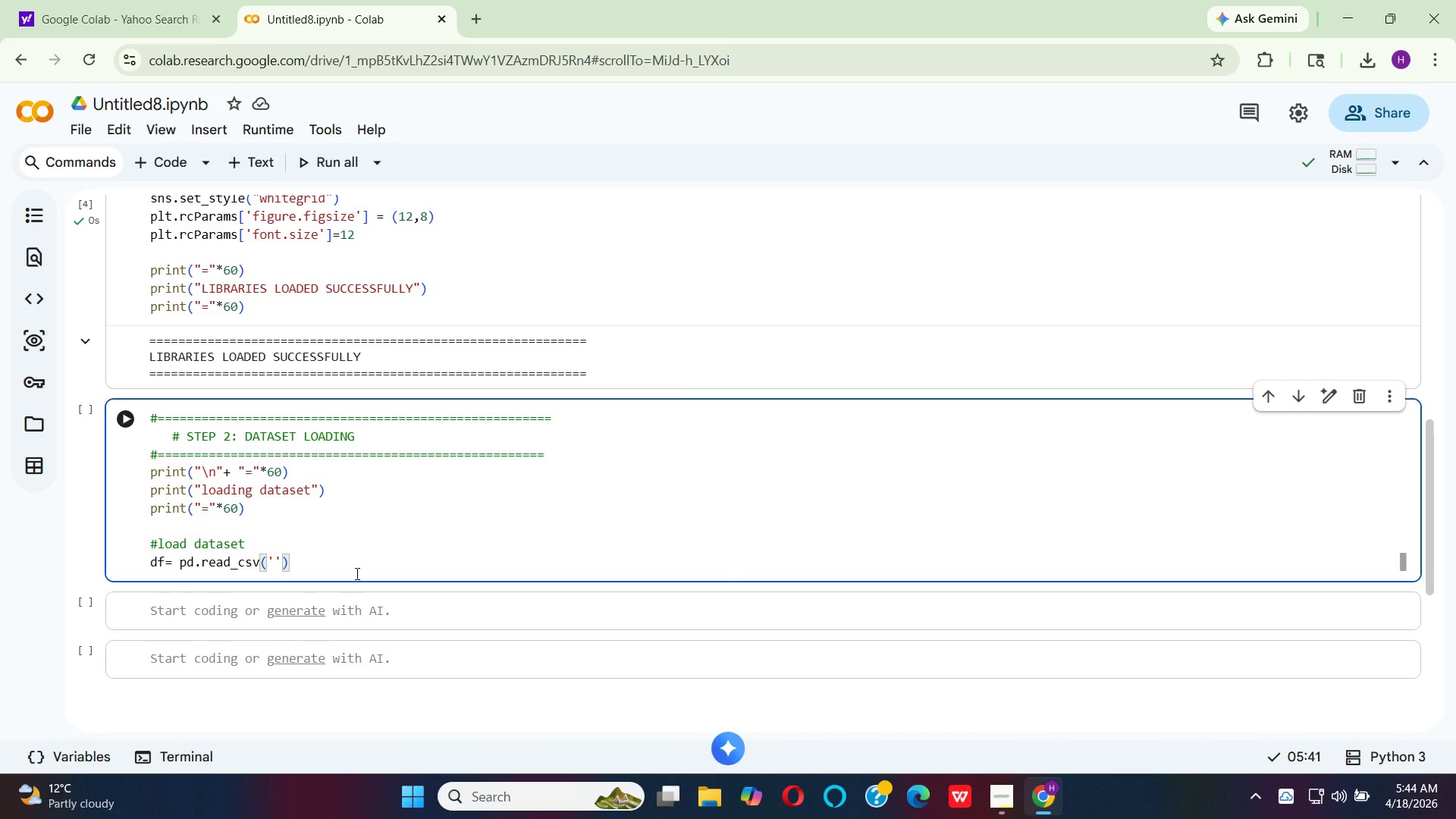 
key(Enter)
 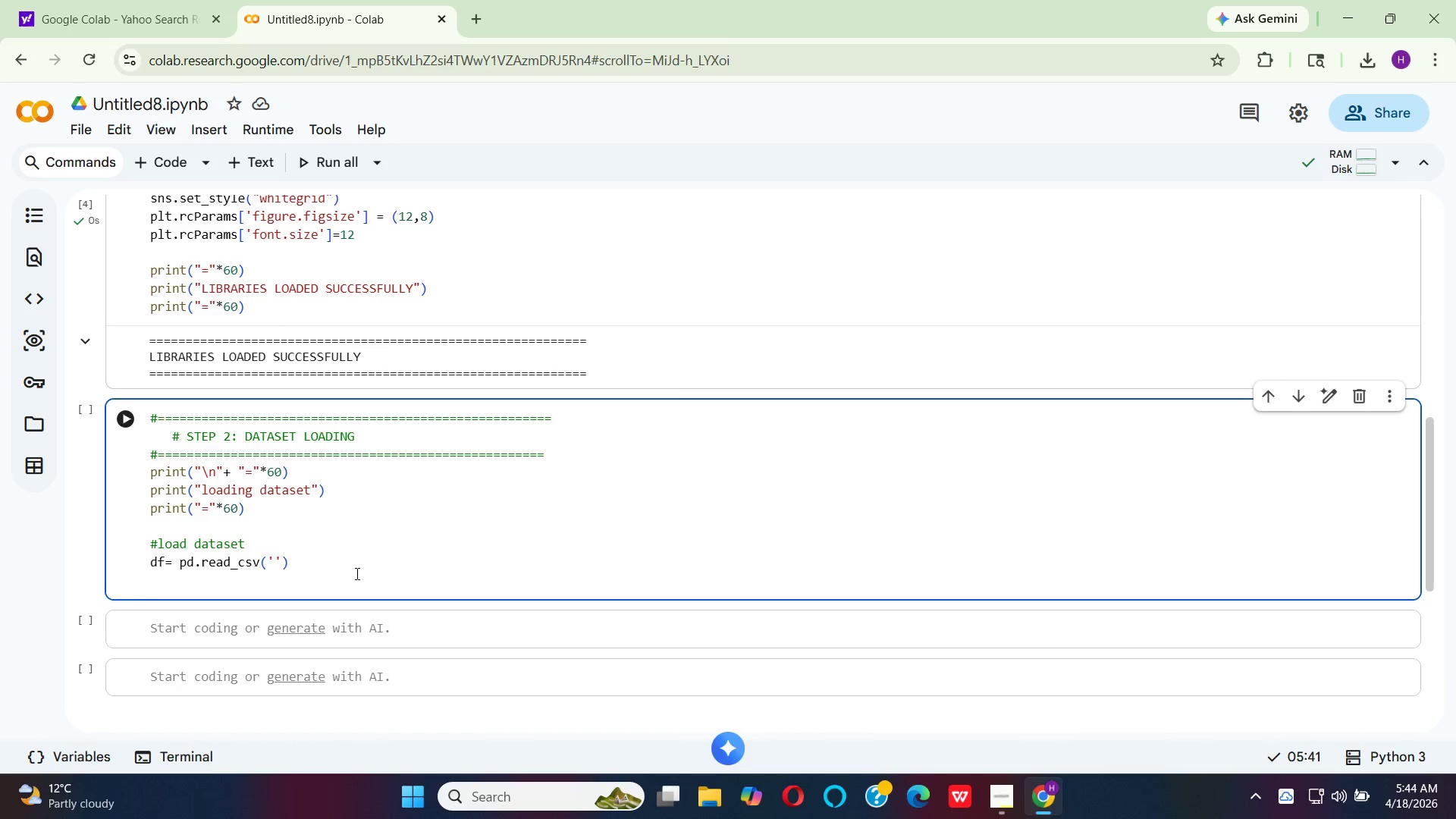 
type(print(" Dataset la)
 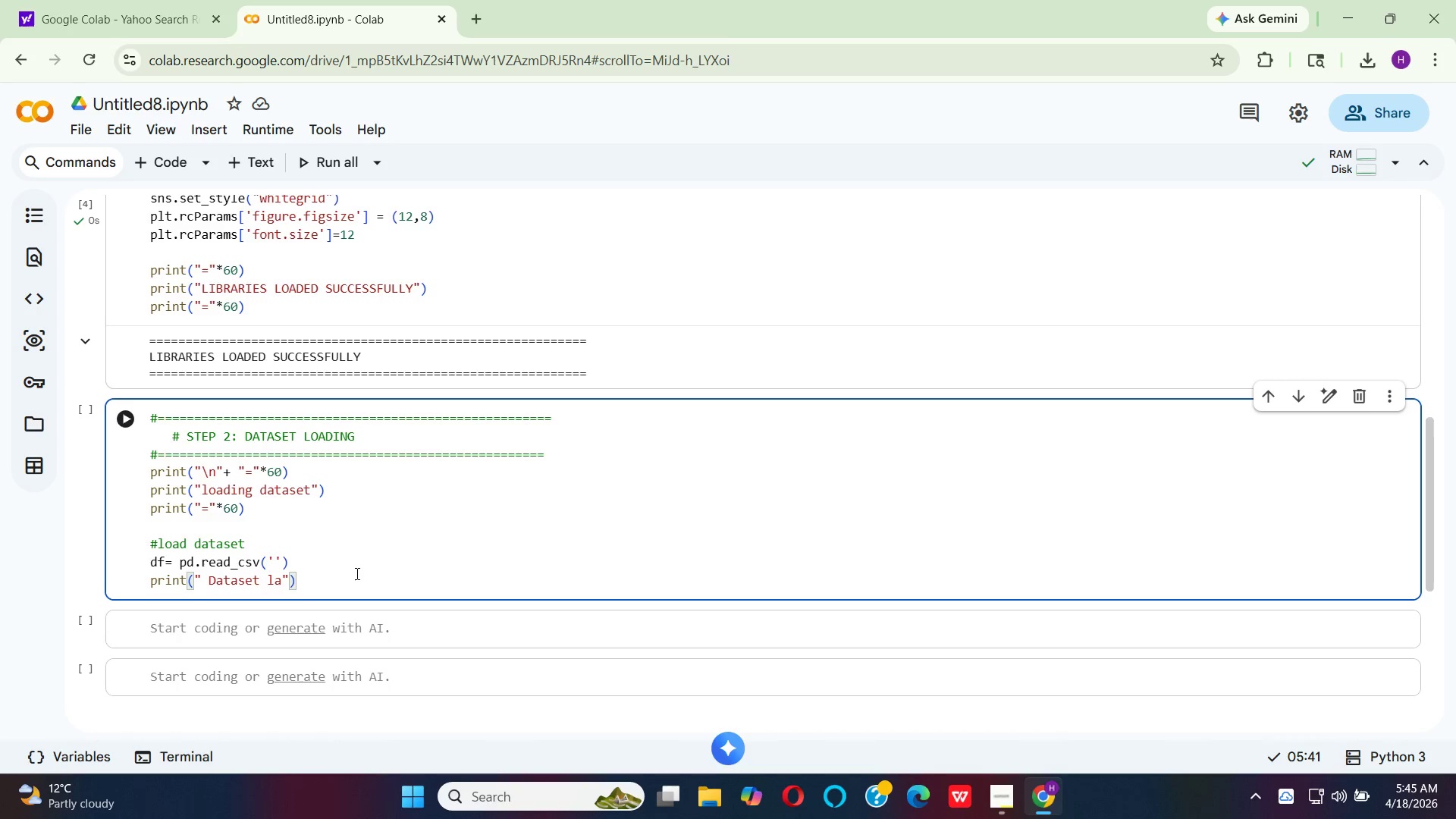 
key(Backspace)
type(oaded sucessfully )
 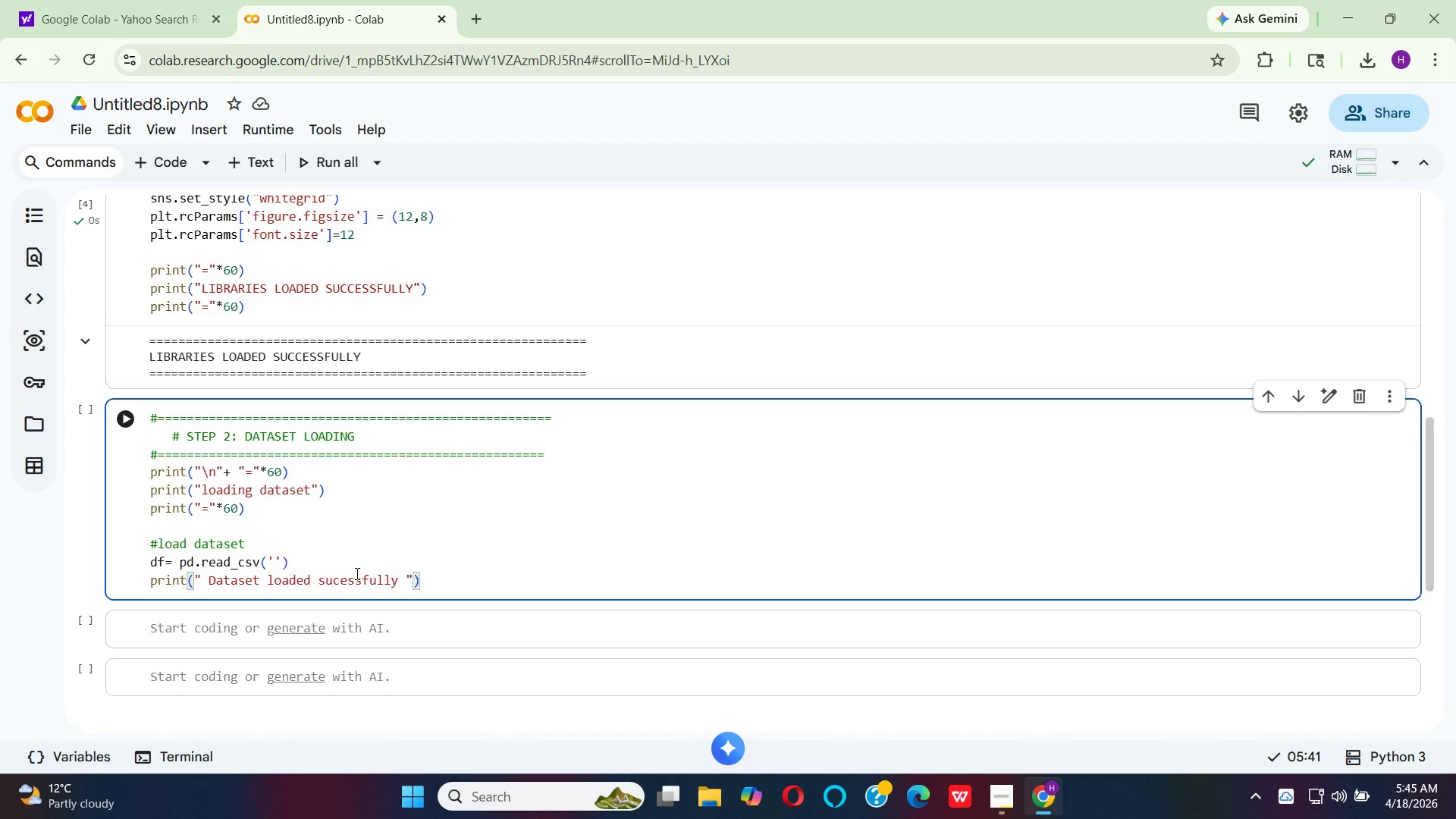 
key(ArrowRight)
 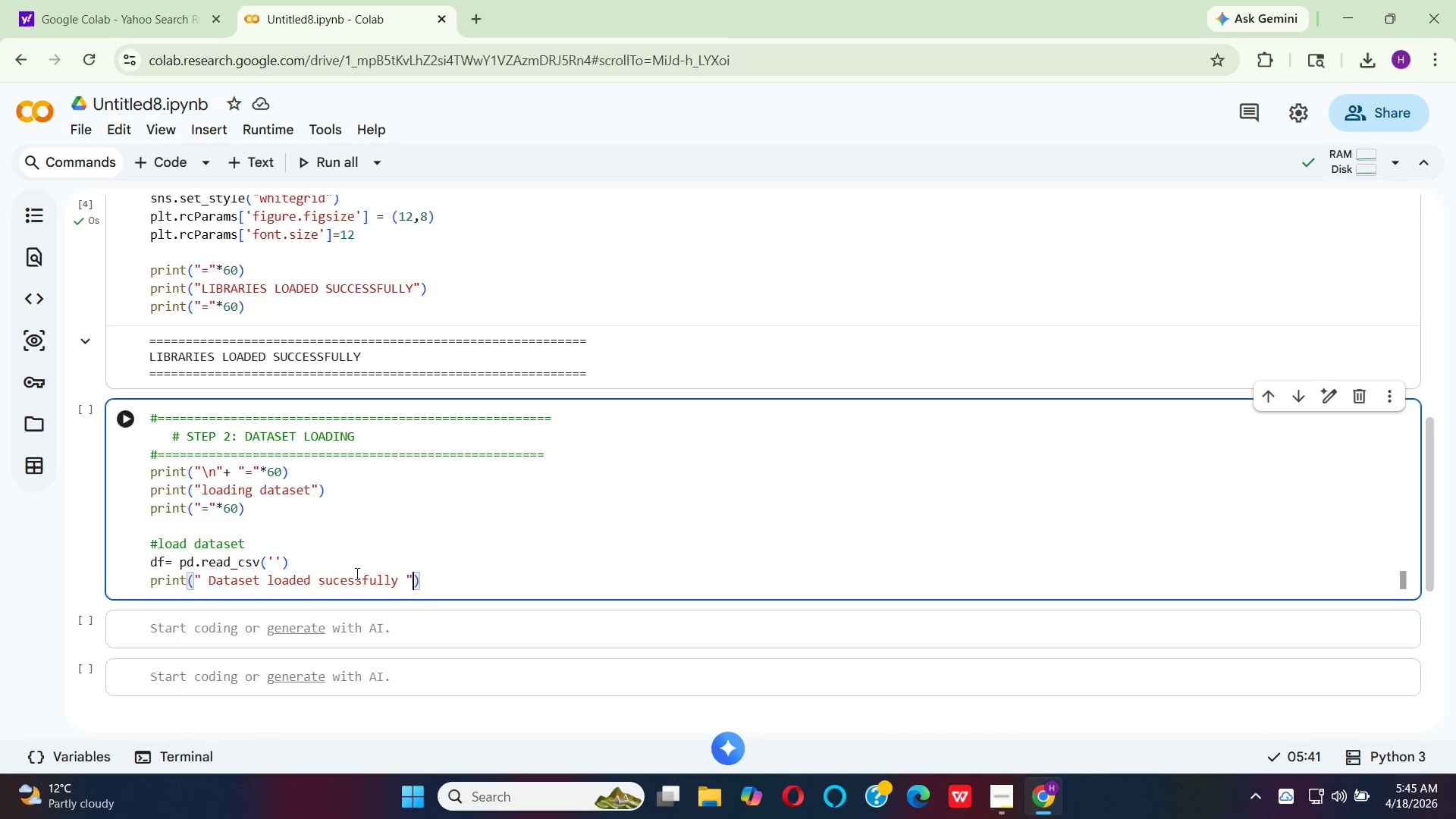 
key(ArrowRight)
 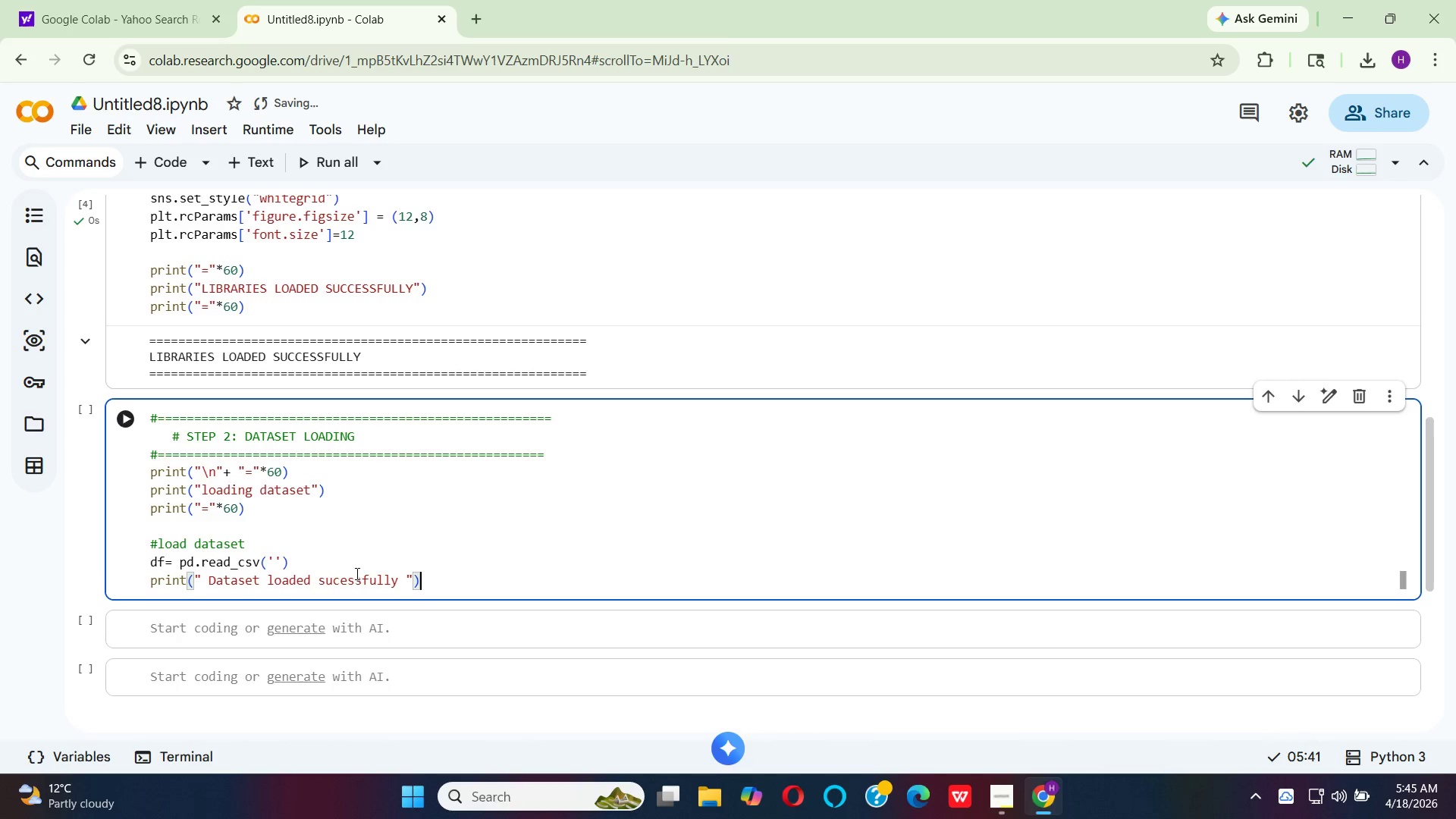 
wait(12.06)
 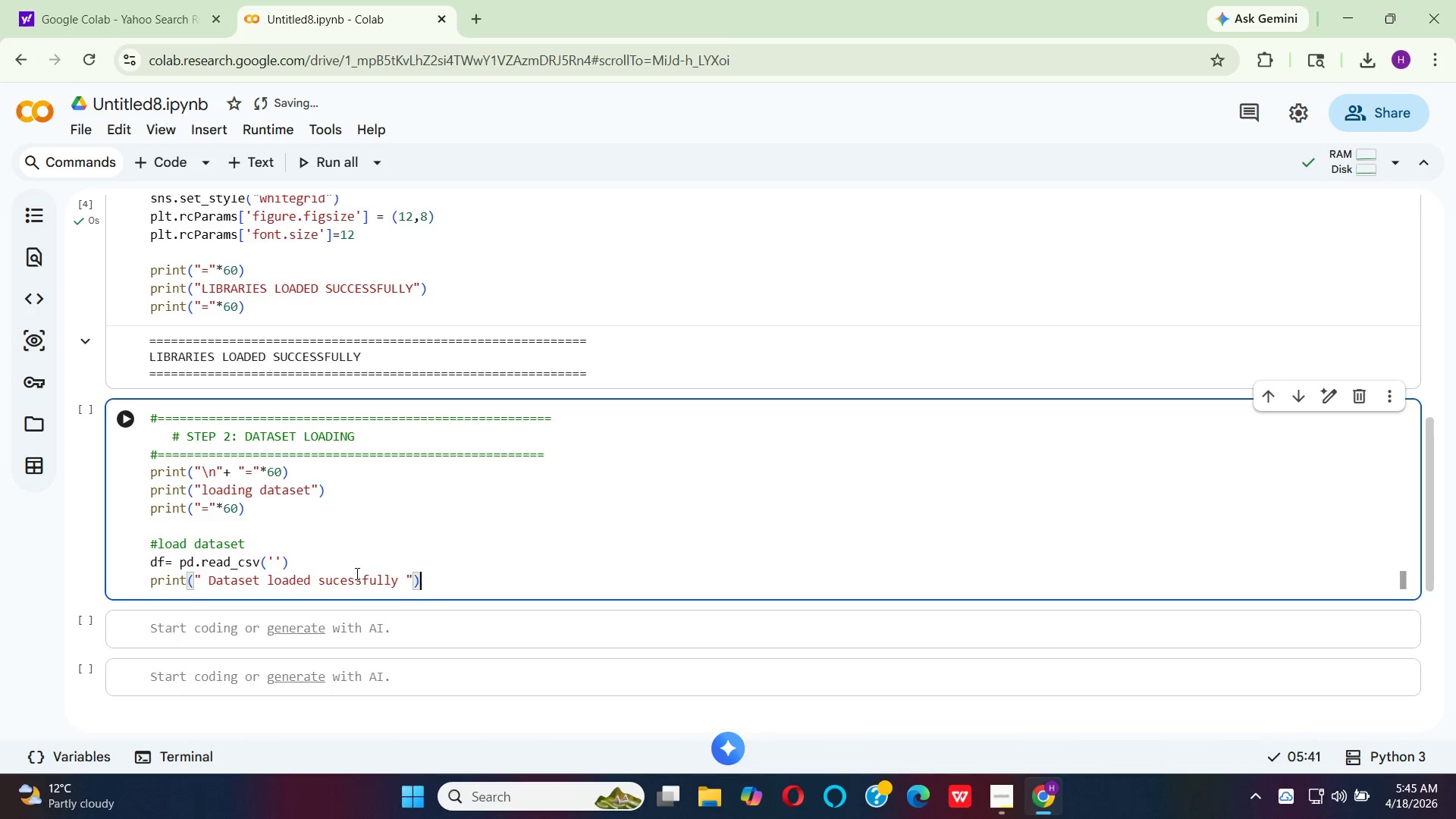 
left_click([102, 261])
 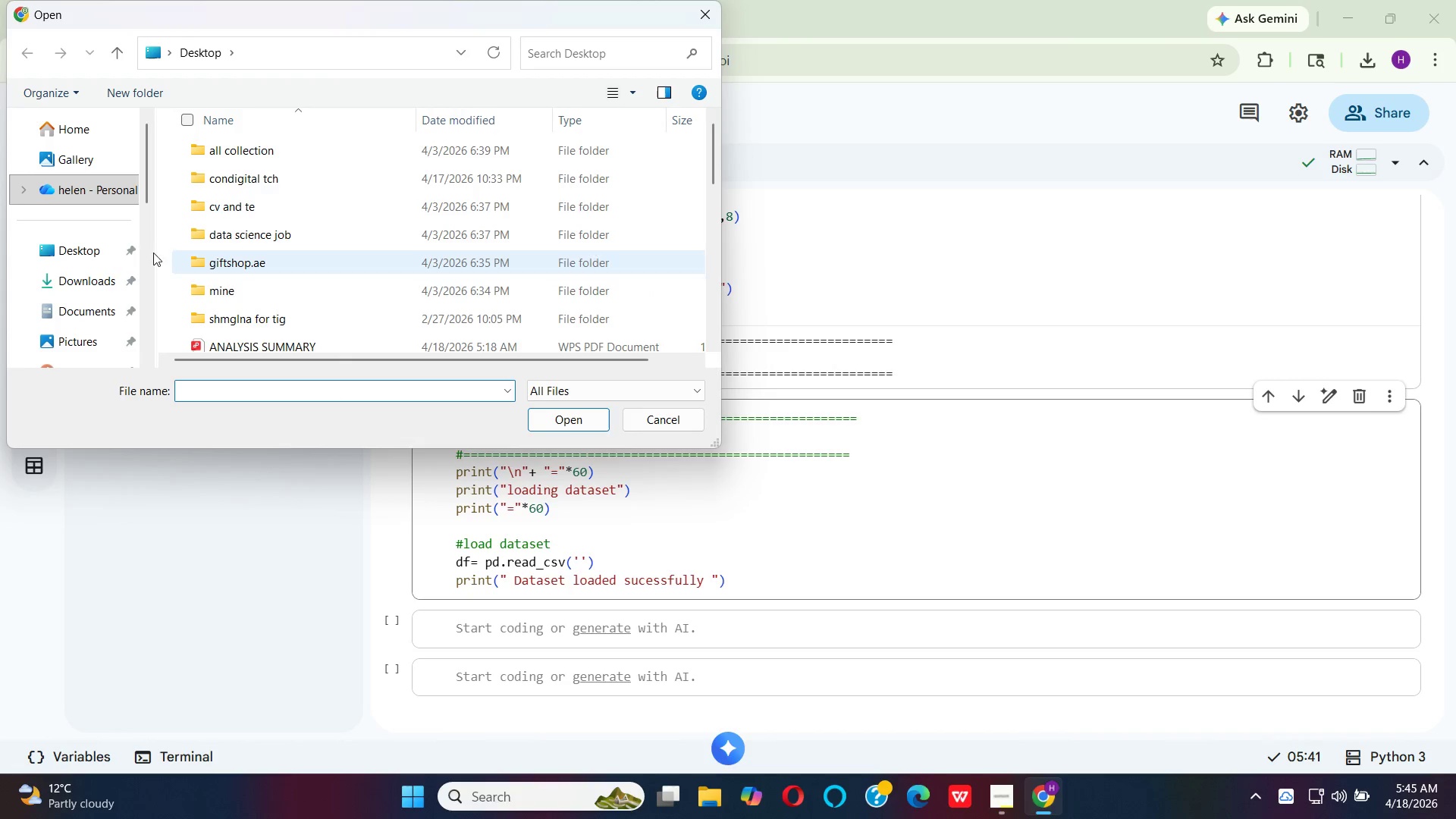 
left_click([87, 249])
 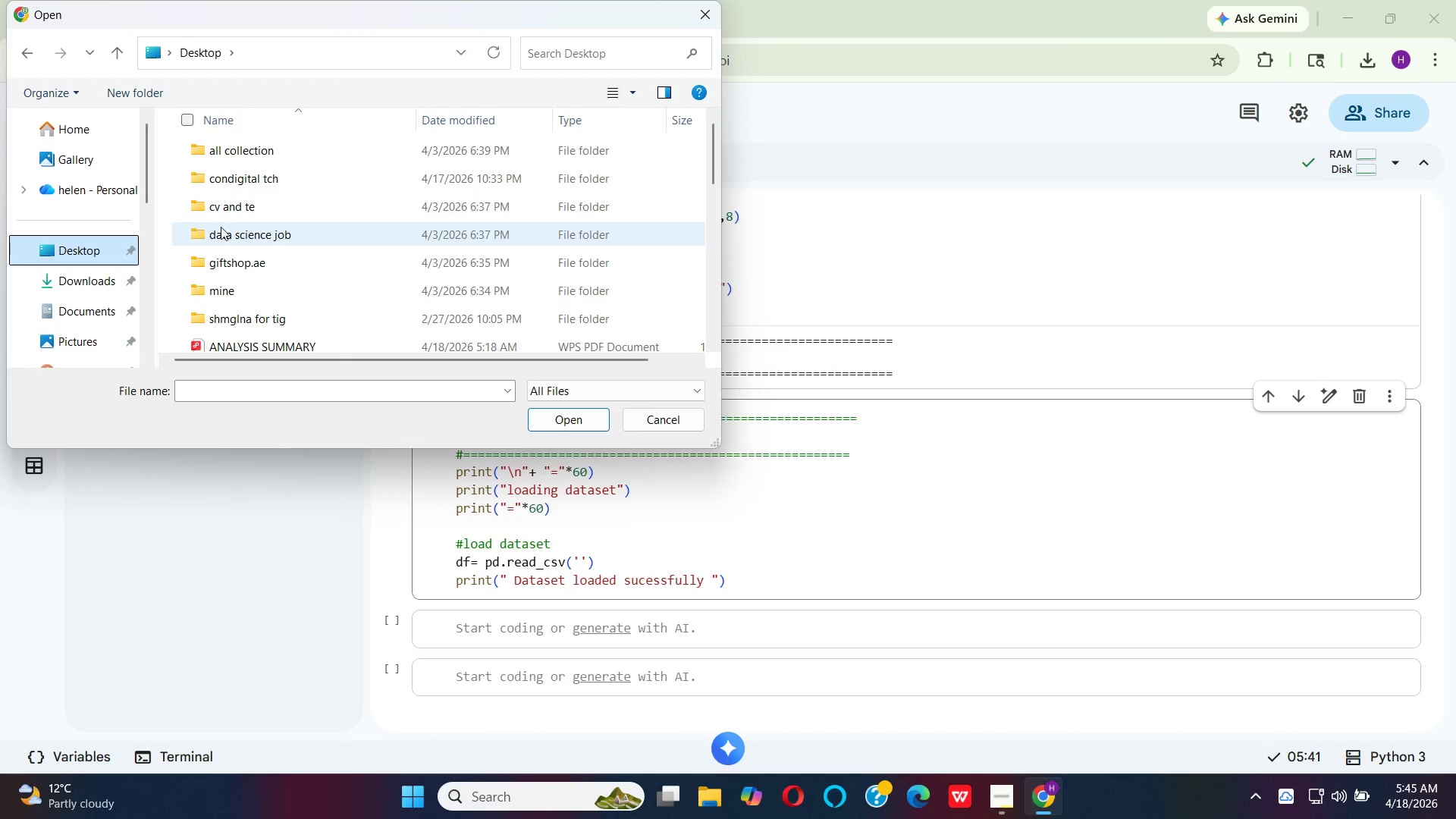 
scroll: coordinate [229, 226], scroll_direction: down, amount: 4.0
 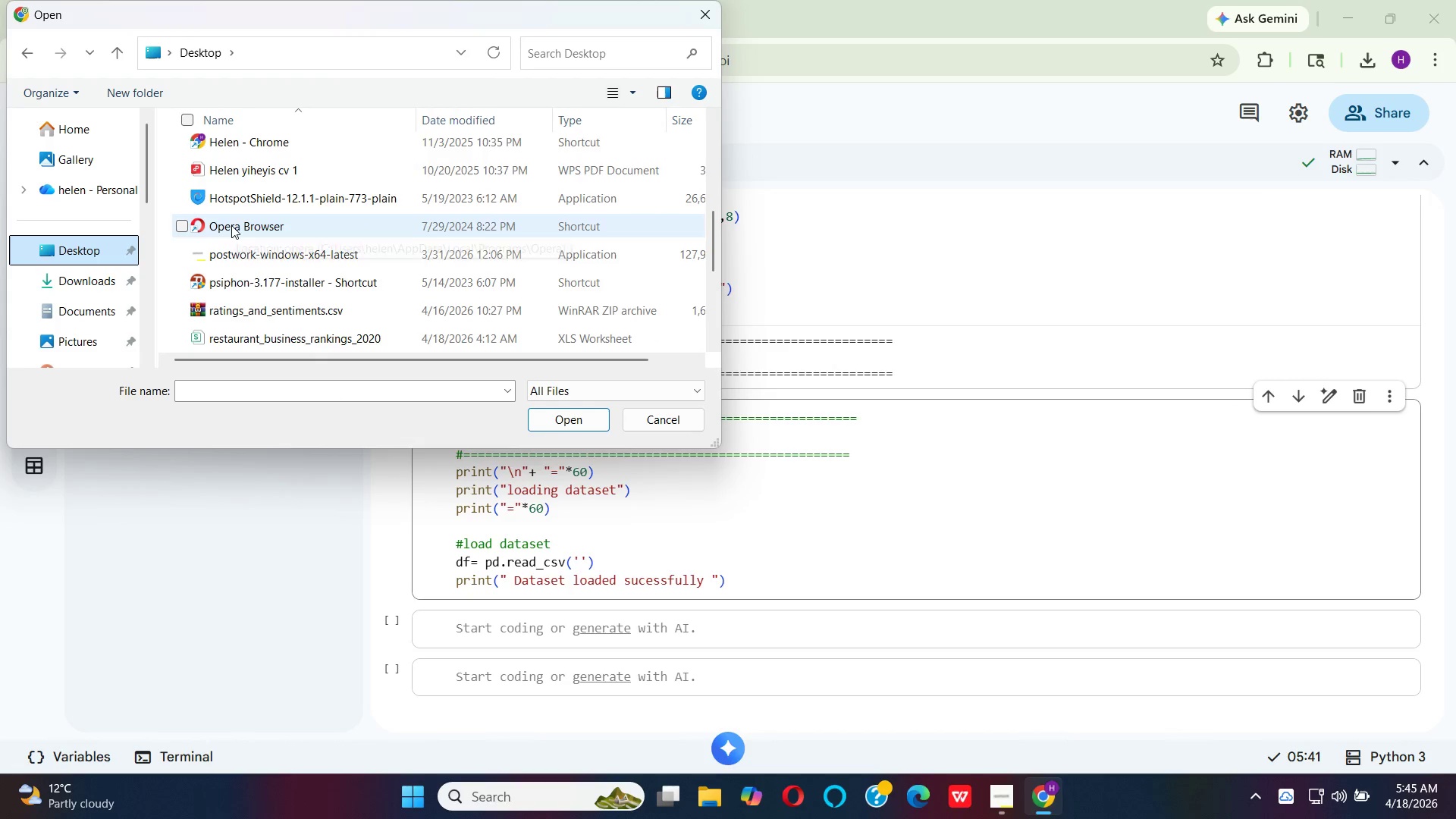 
key(Alt+AltRight)
 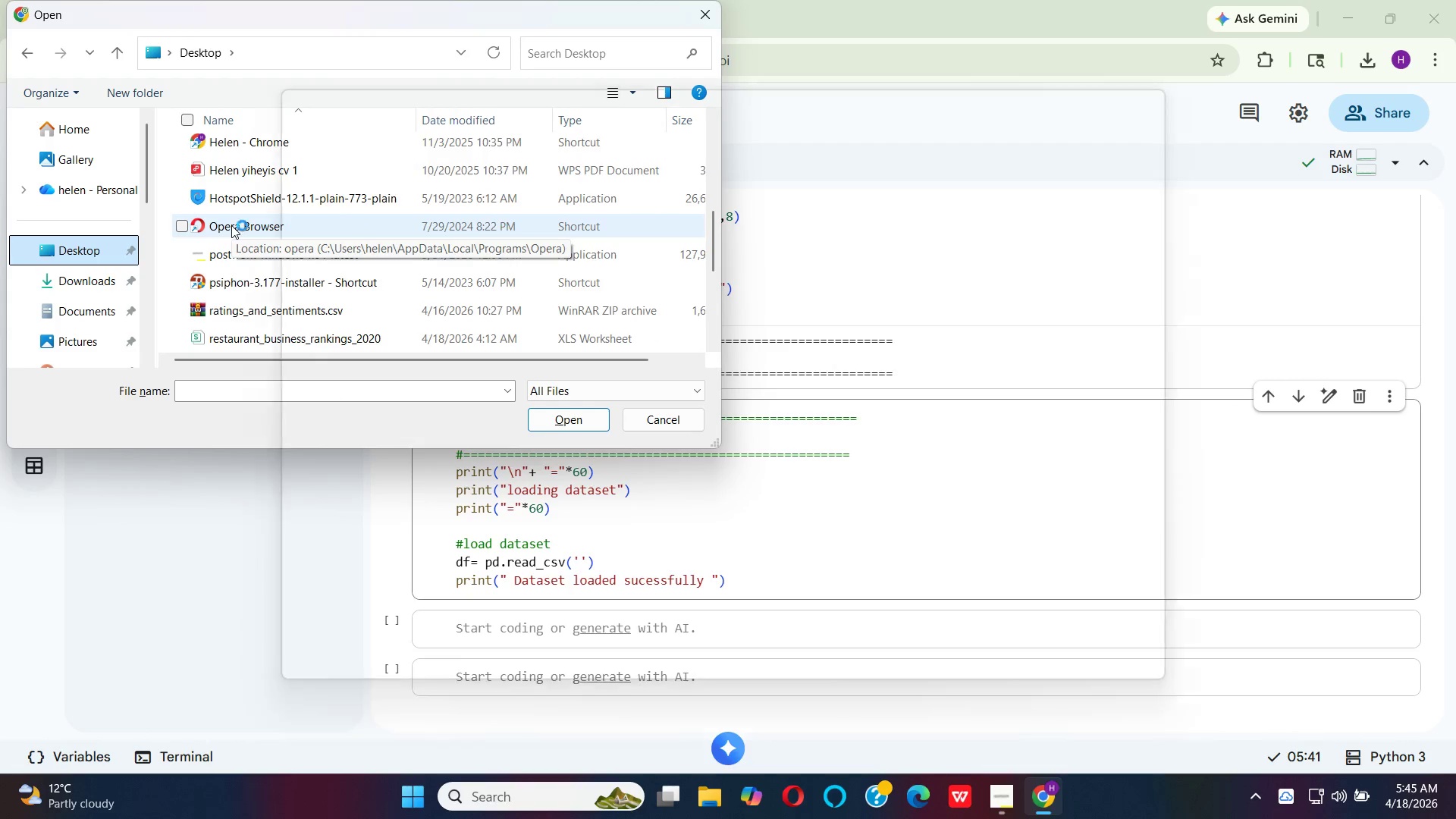 
key(Alt+Control+ControlRight)
 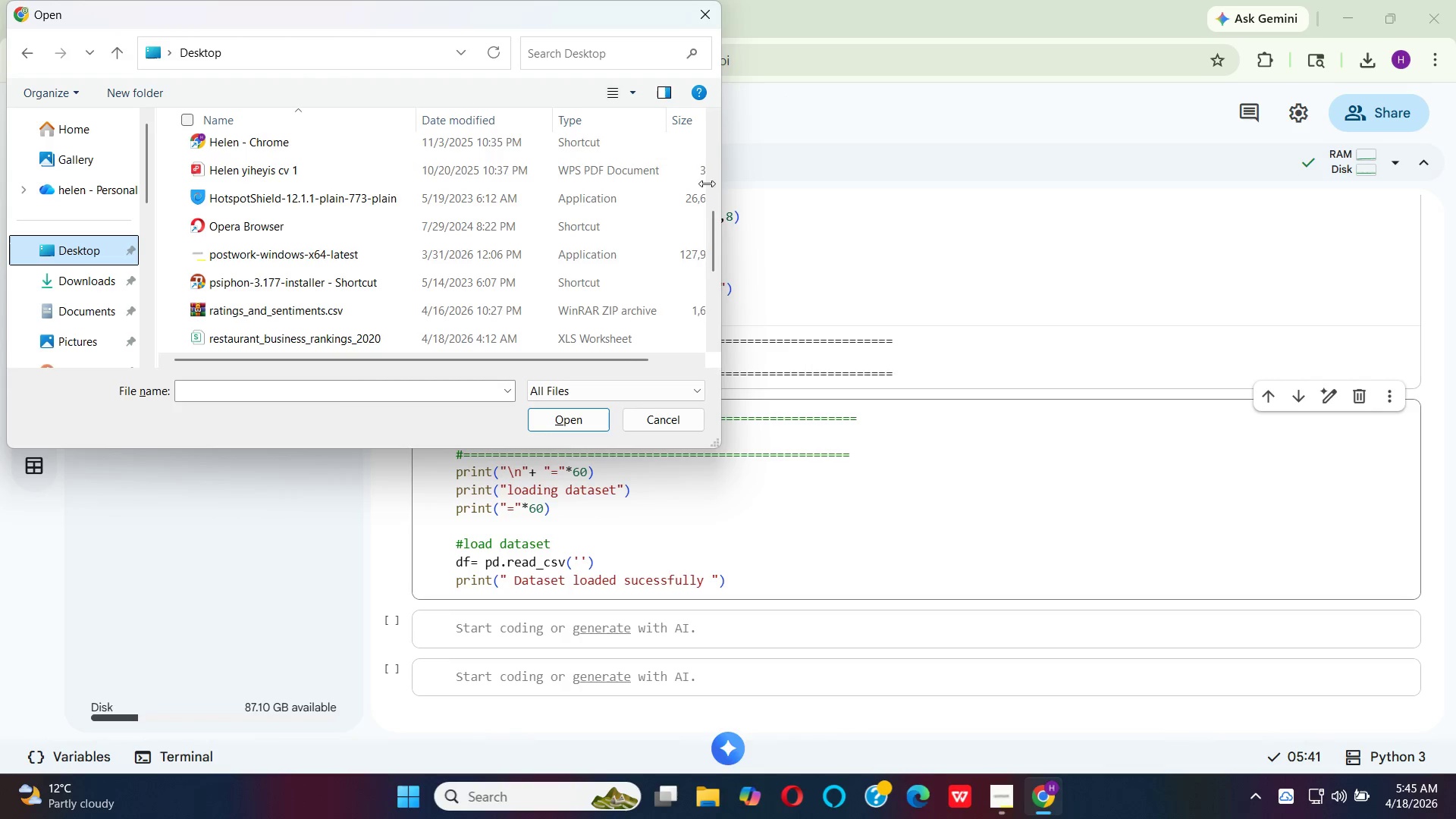 
left_click([419, 337])
 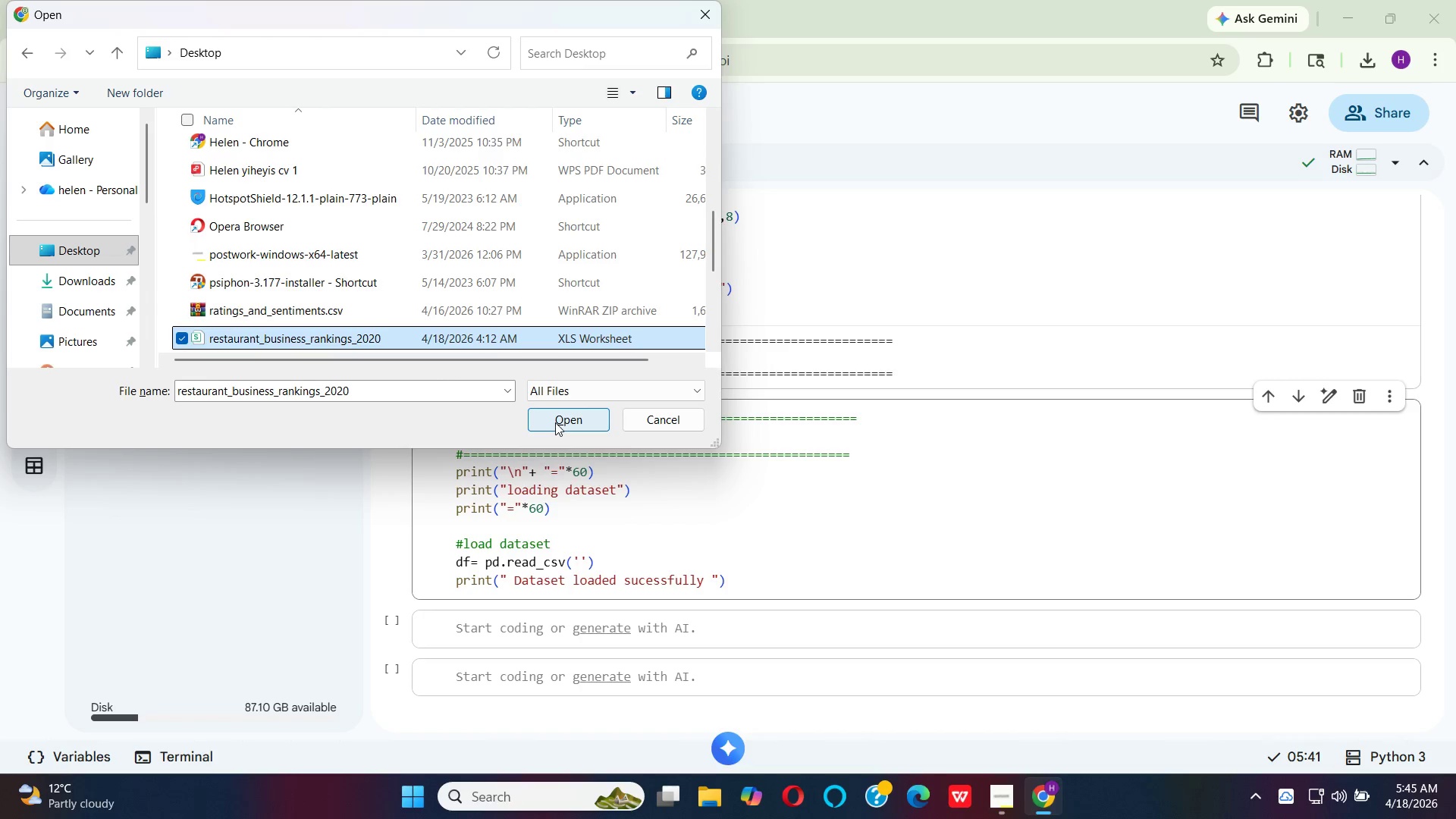 
left_click([555, 422])
 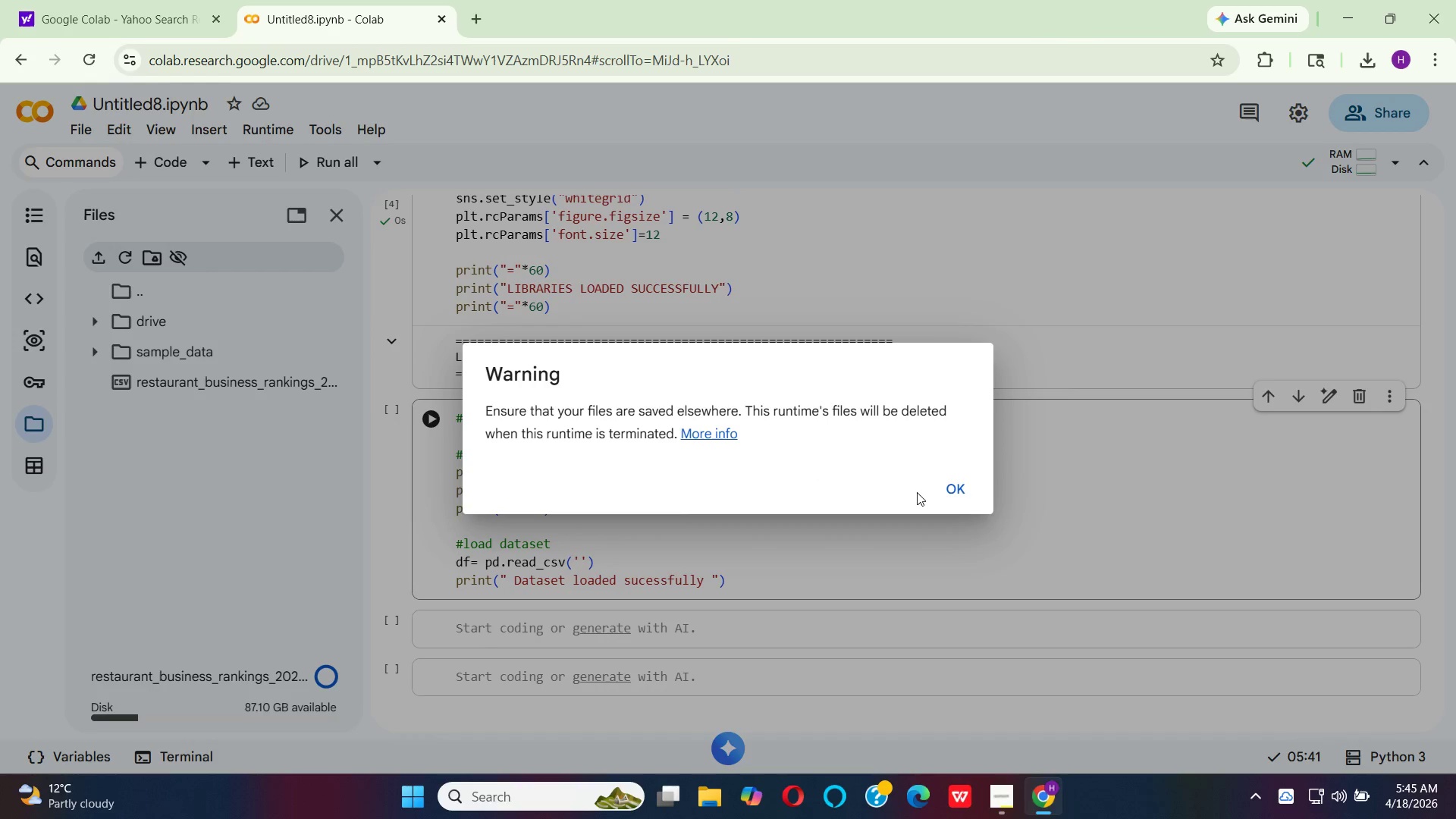 
left_click([940, 492])
 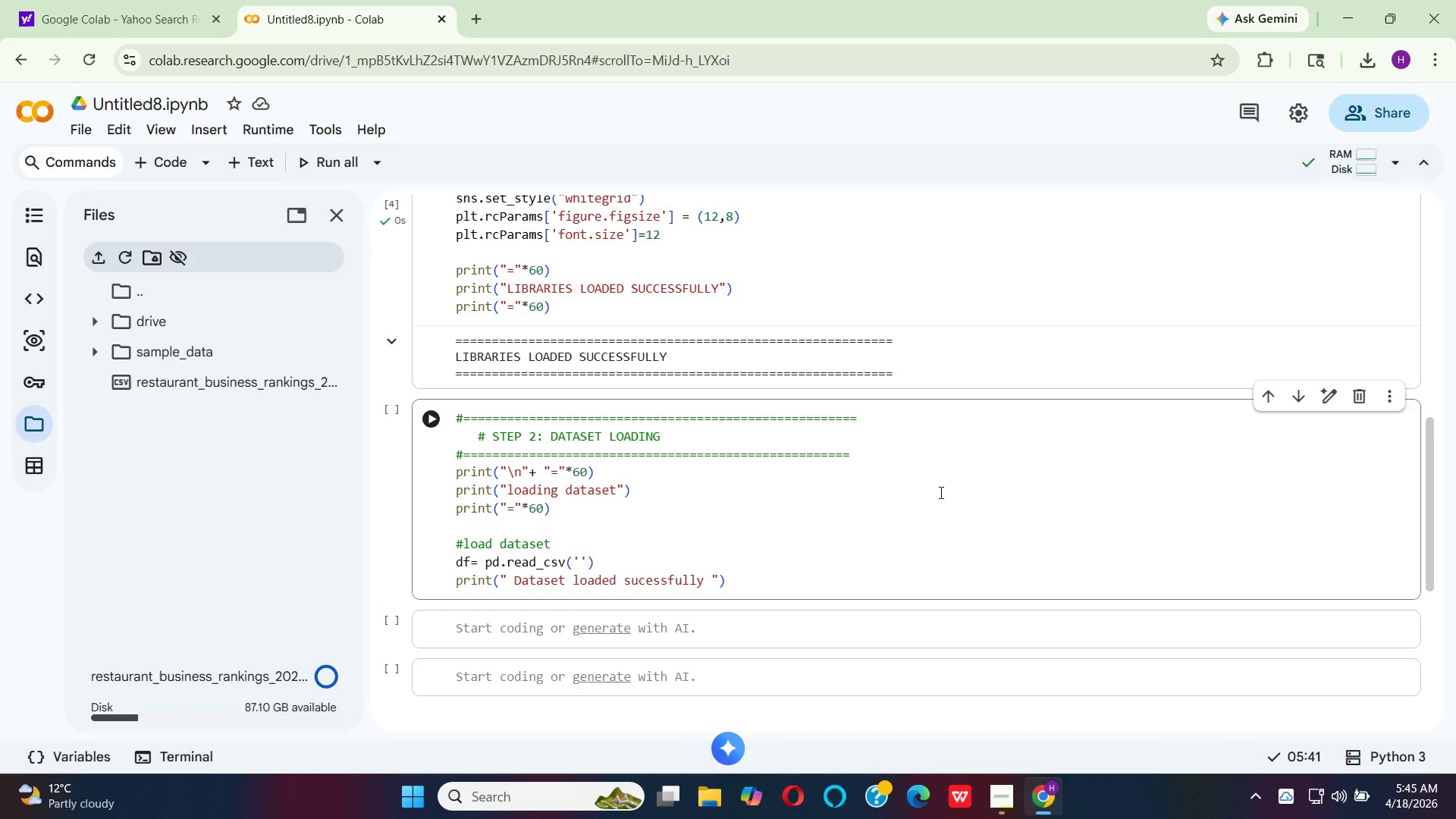 
key(Mute)
 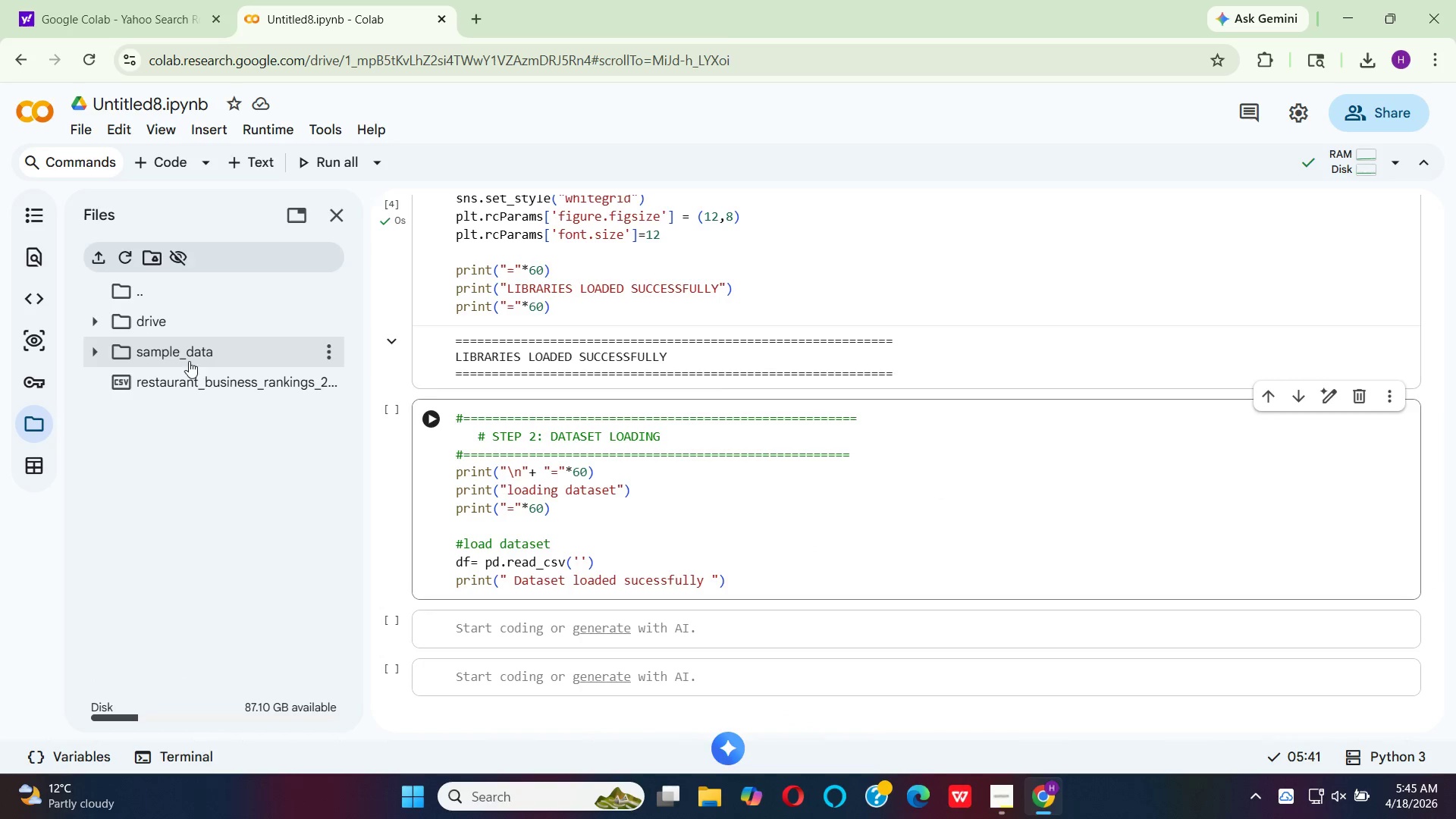 
right_click([230, 389])
 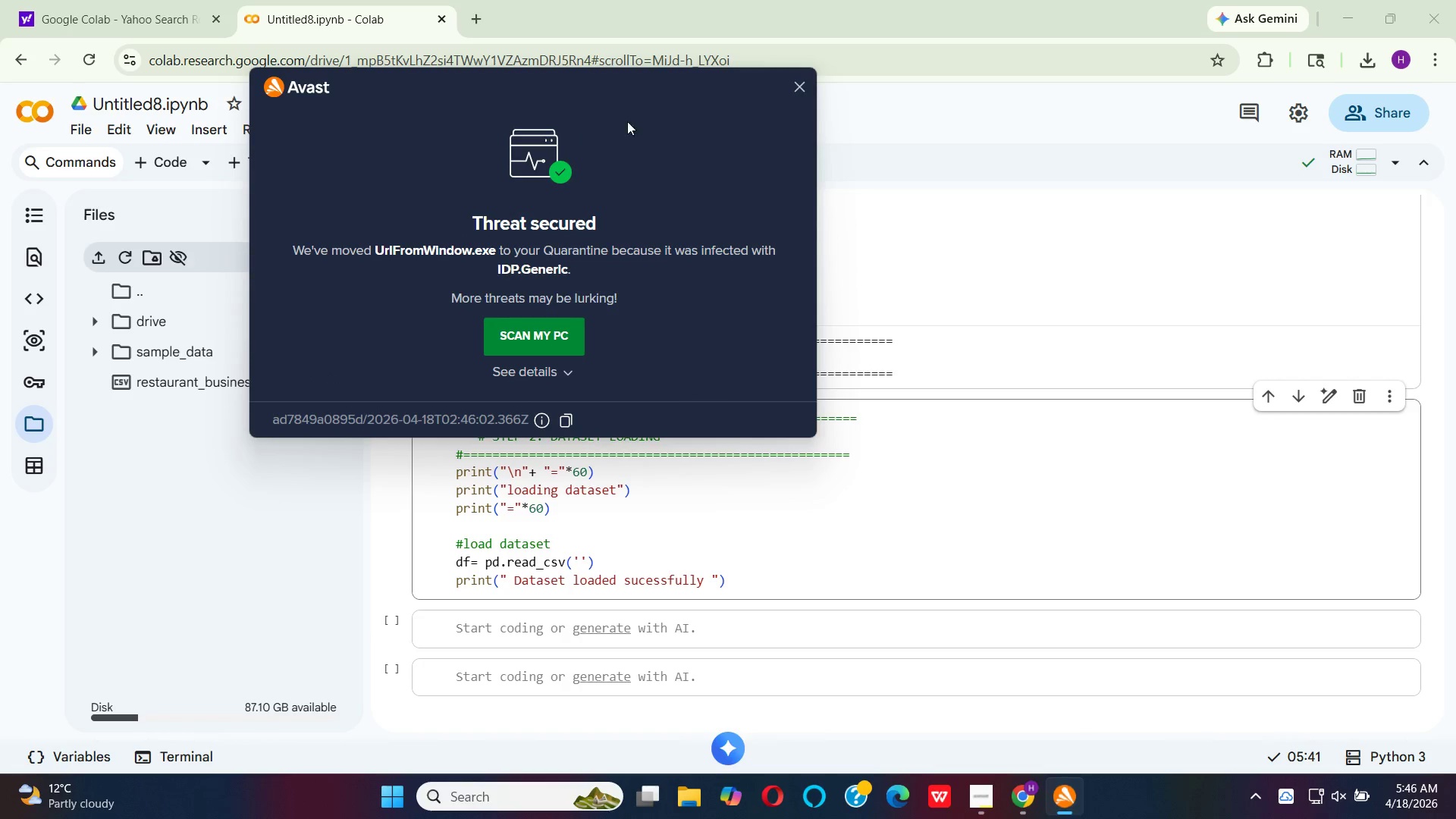 
left_click([795, 94])
 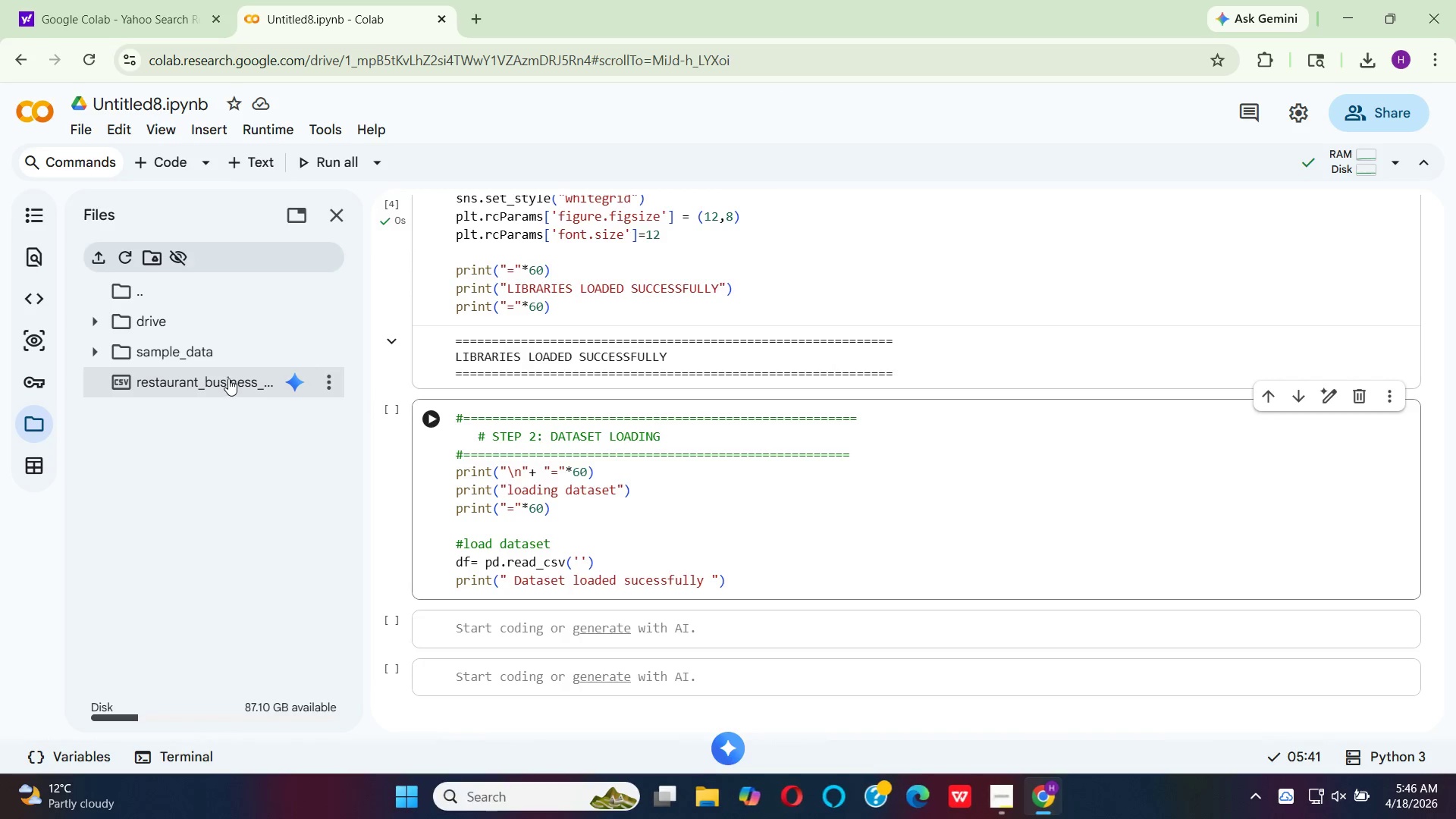 
right_click([228, 378])
 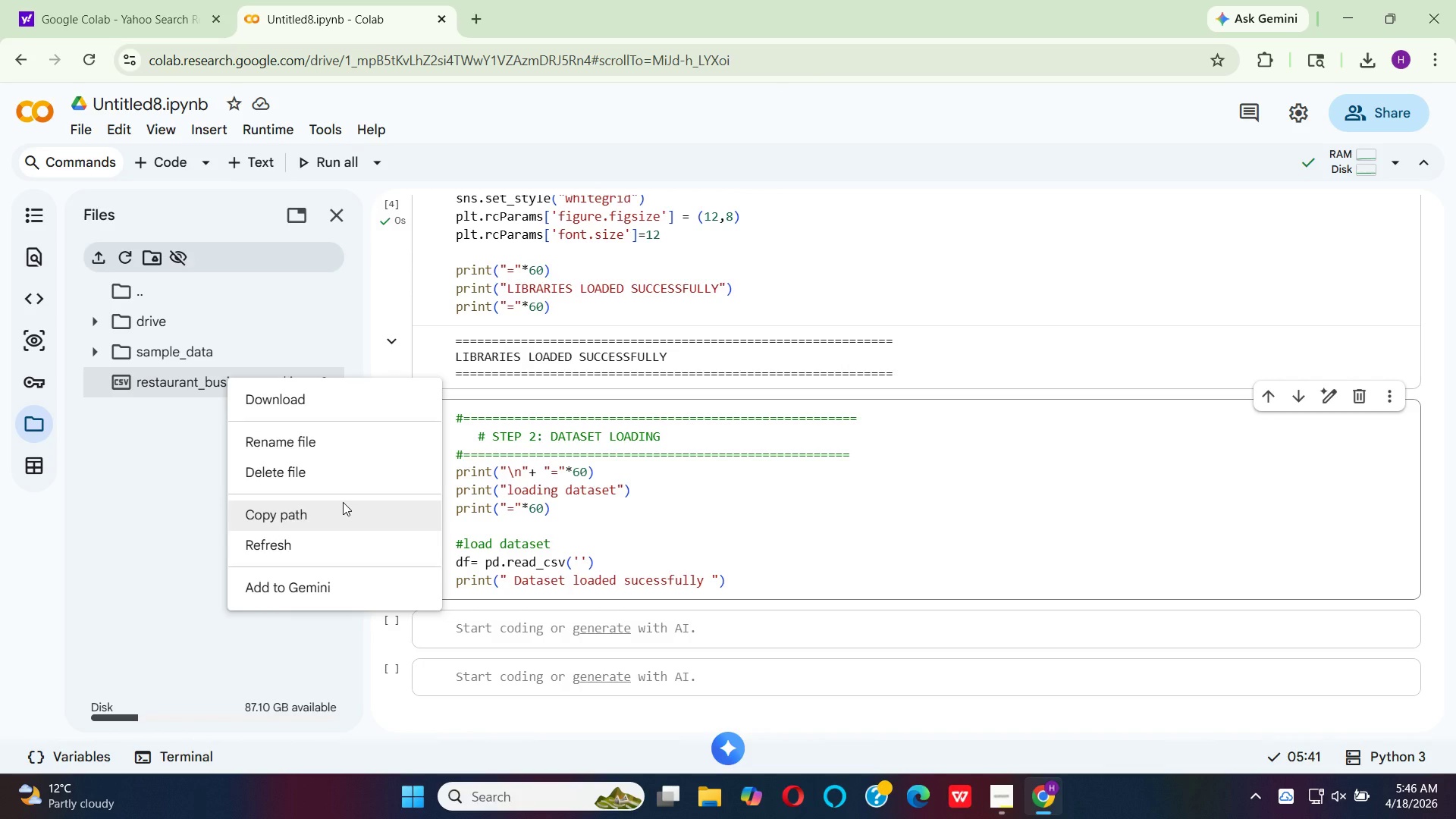 
left_click([343, 502])
 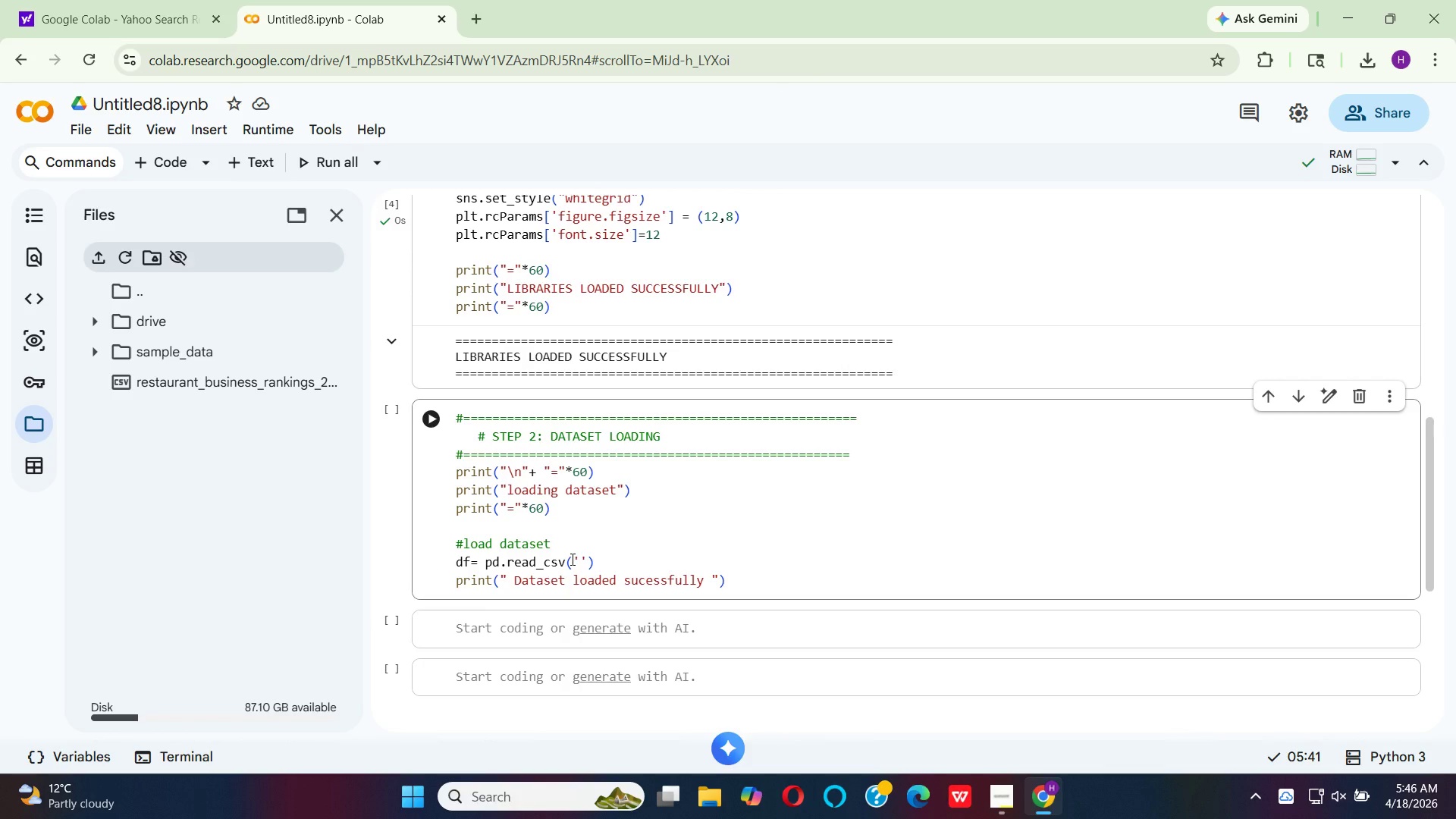 
left_click([582, 554])
 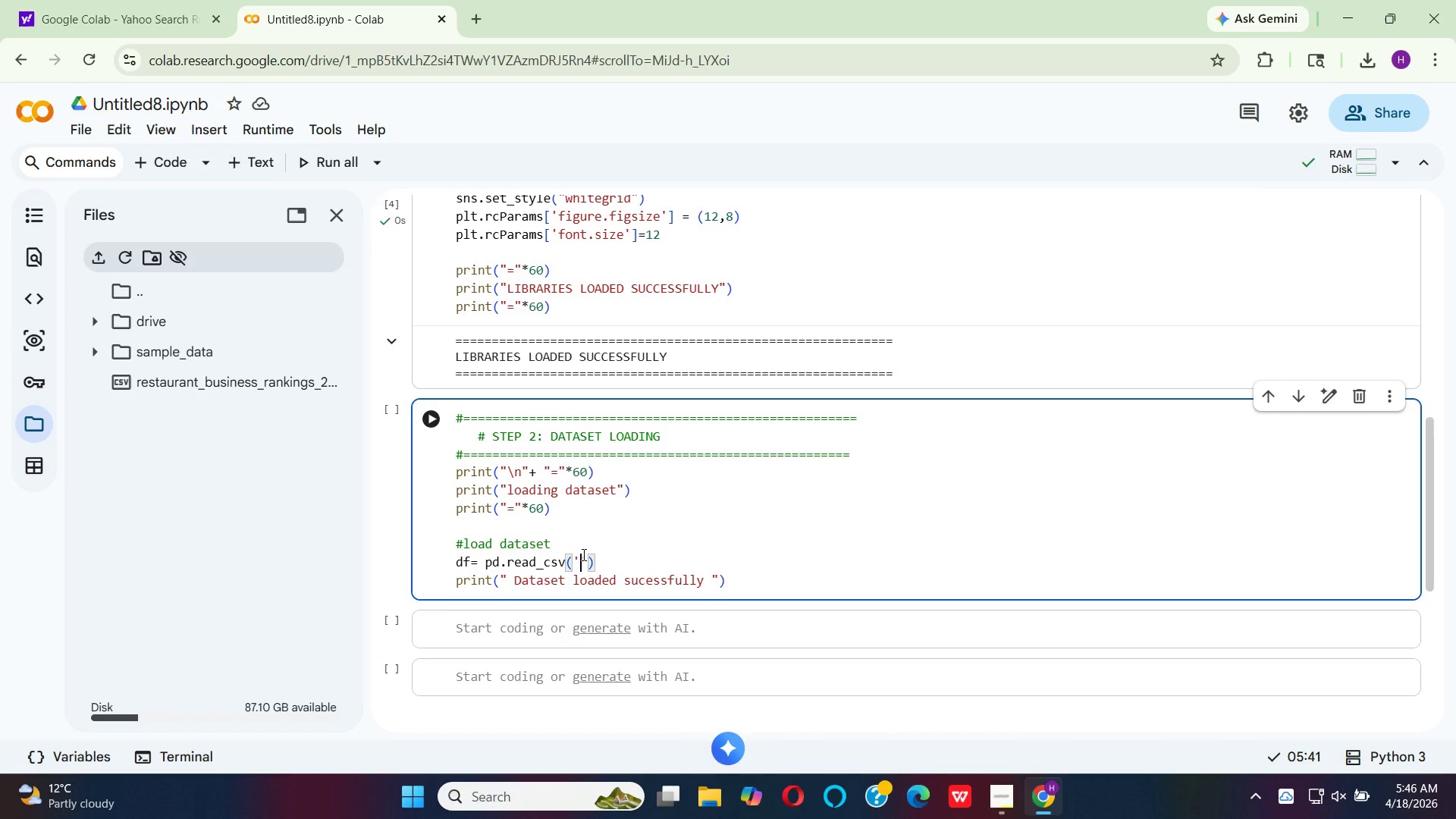 
key(Control+V)
 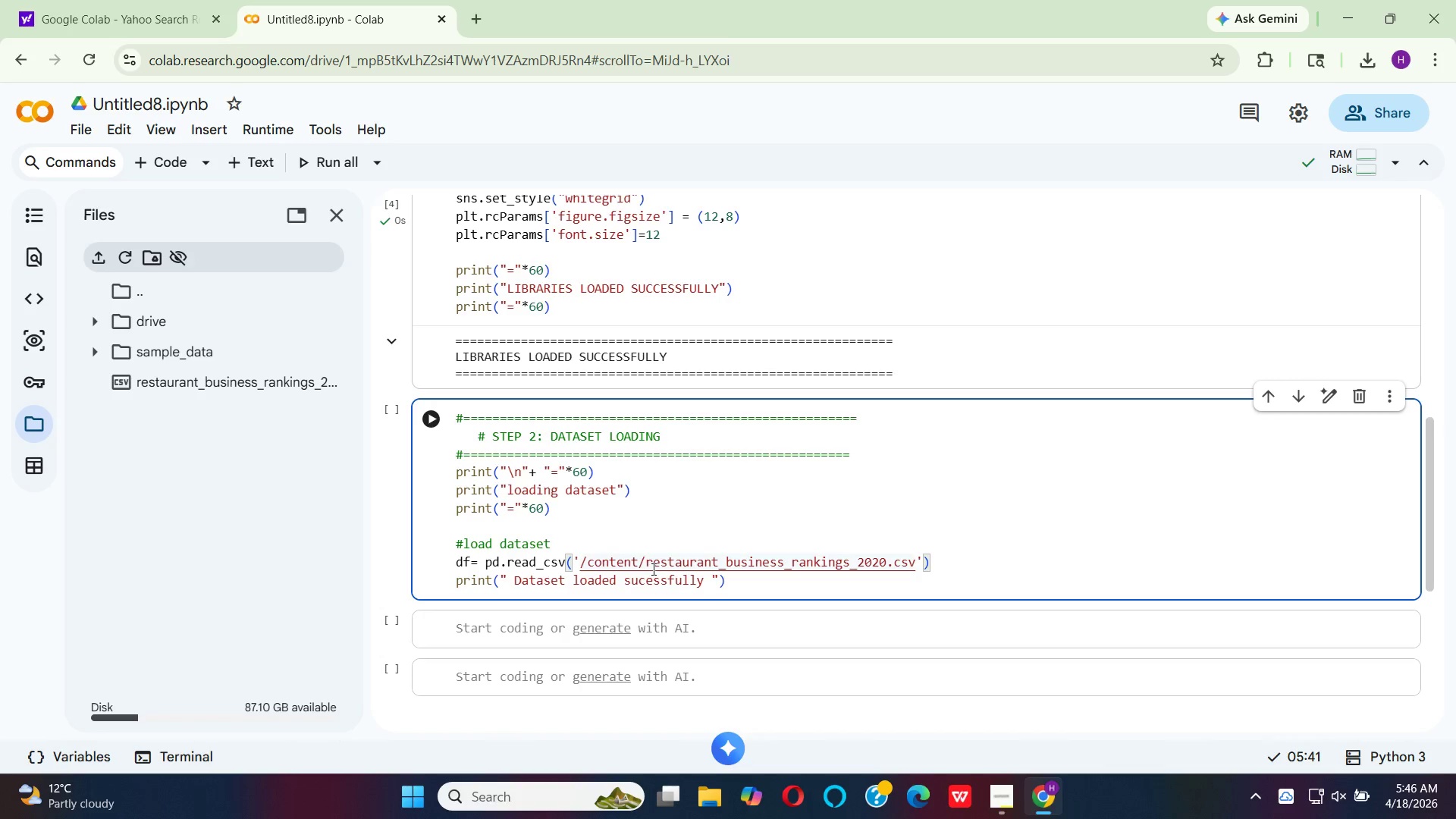 
left_click([645, 565])
 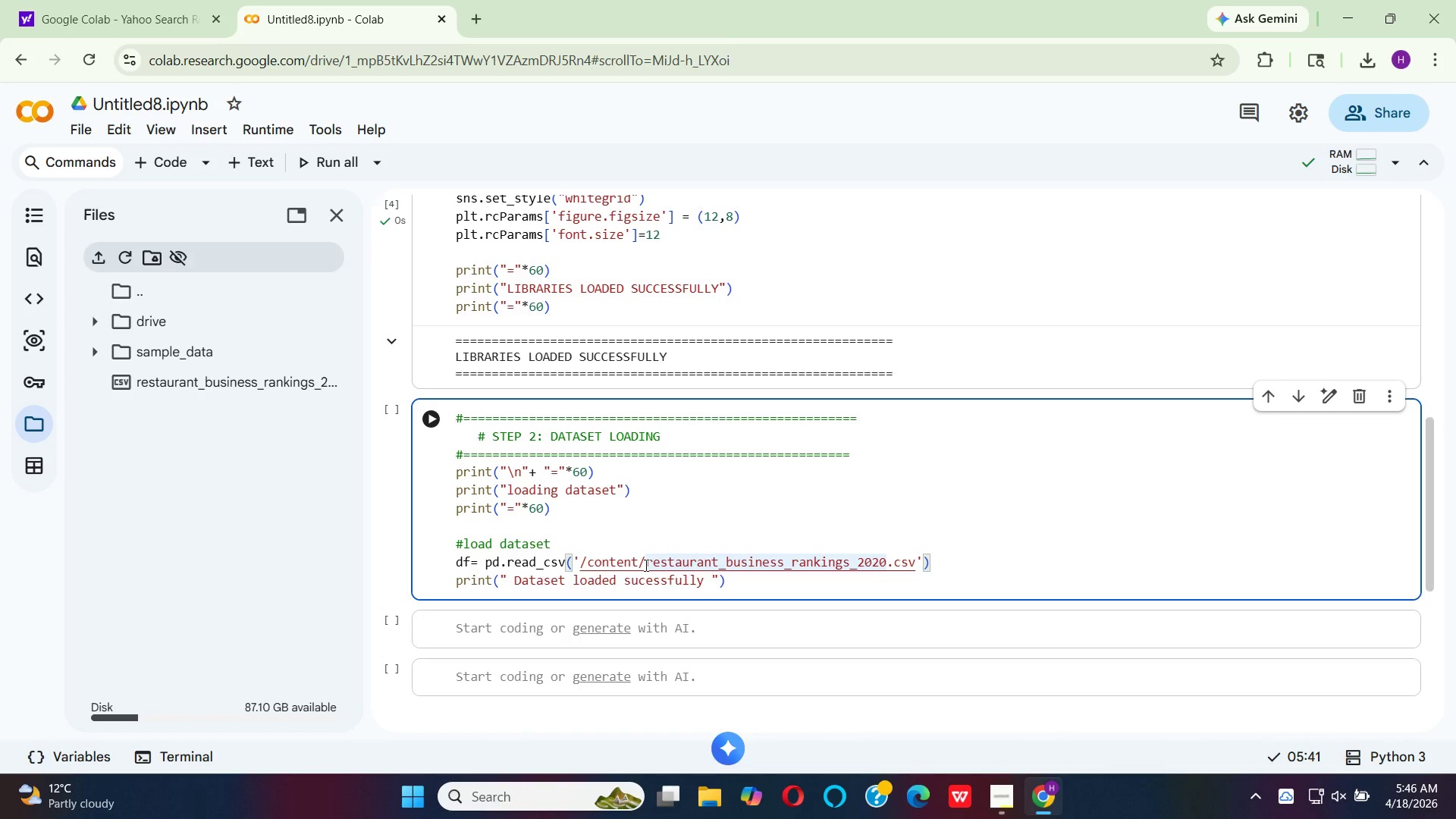 
key(Backspace)
 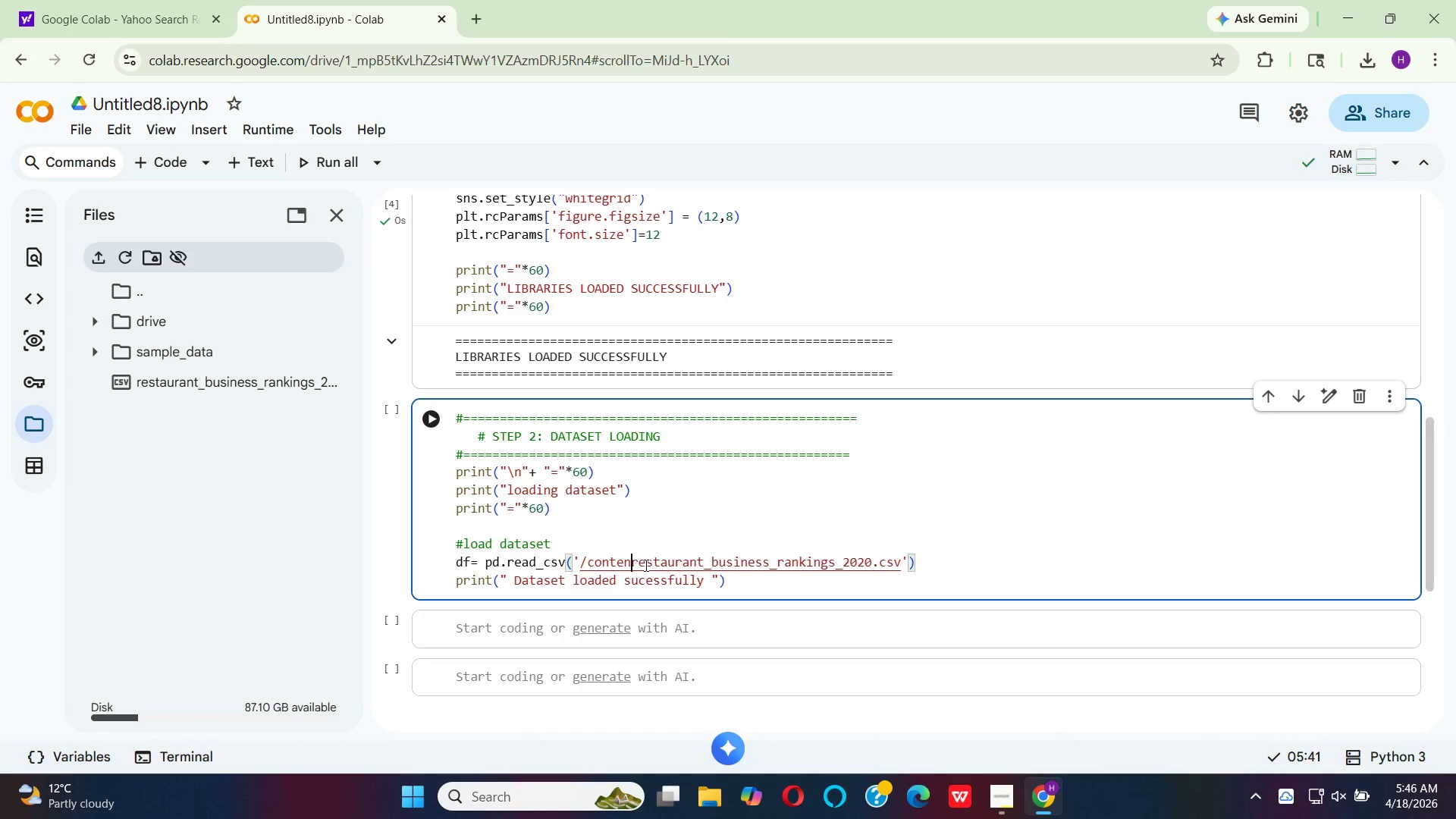 
key(Backspace)
 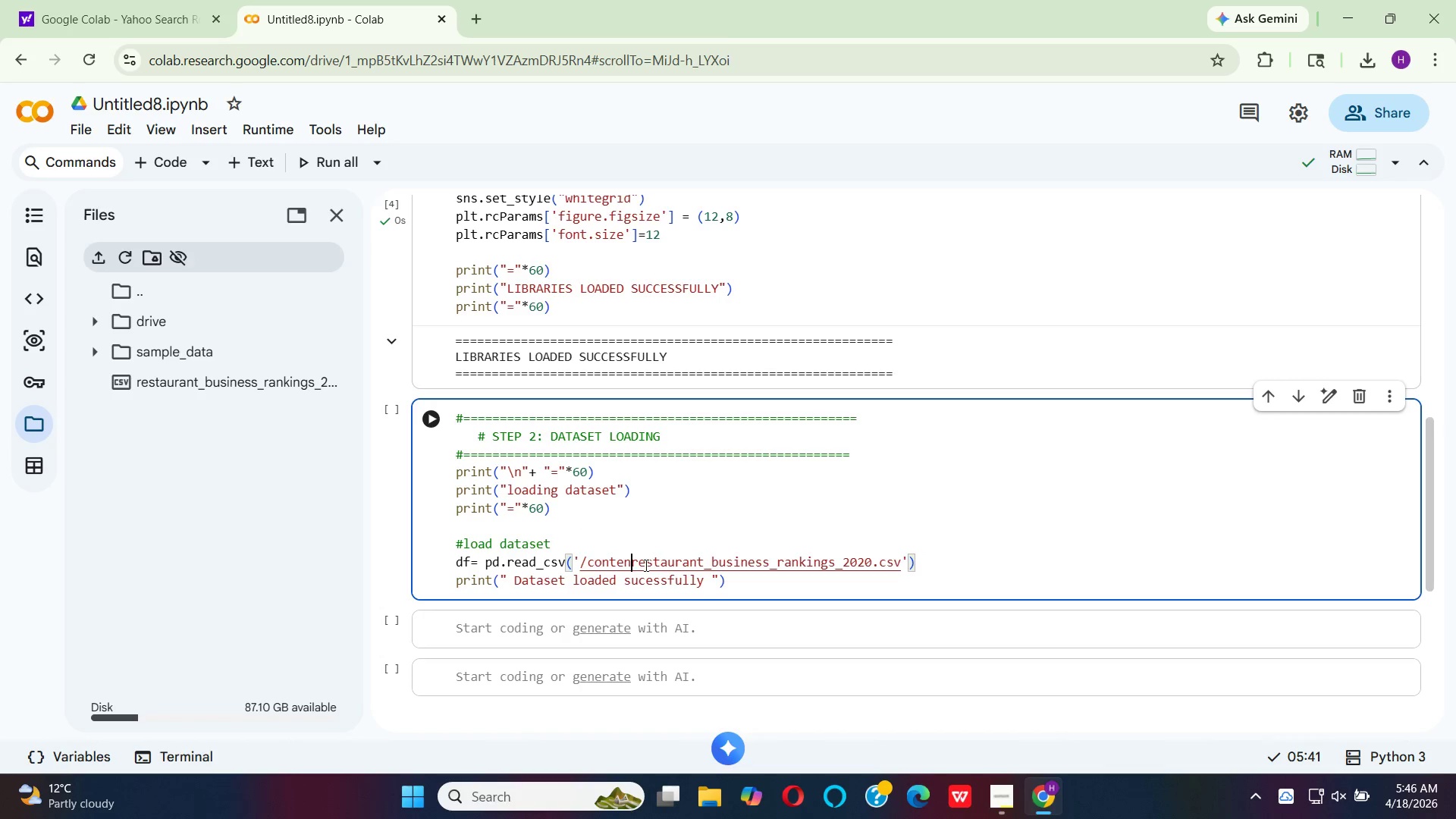 
key(Backspace)
 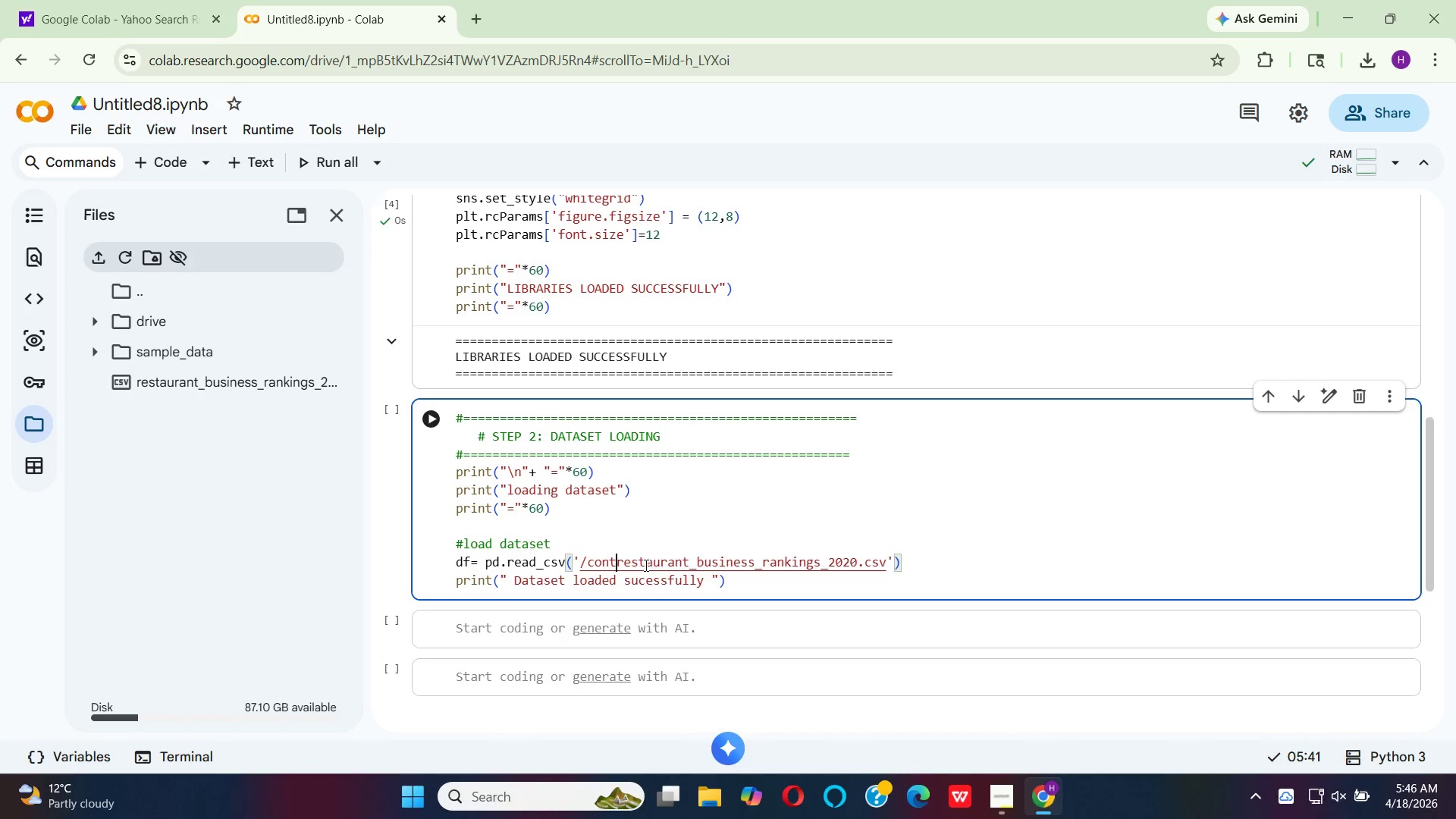 
key(Backspace)
 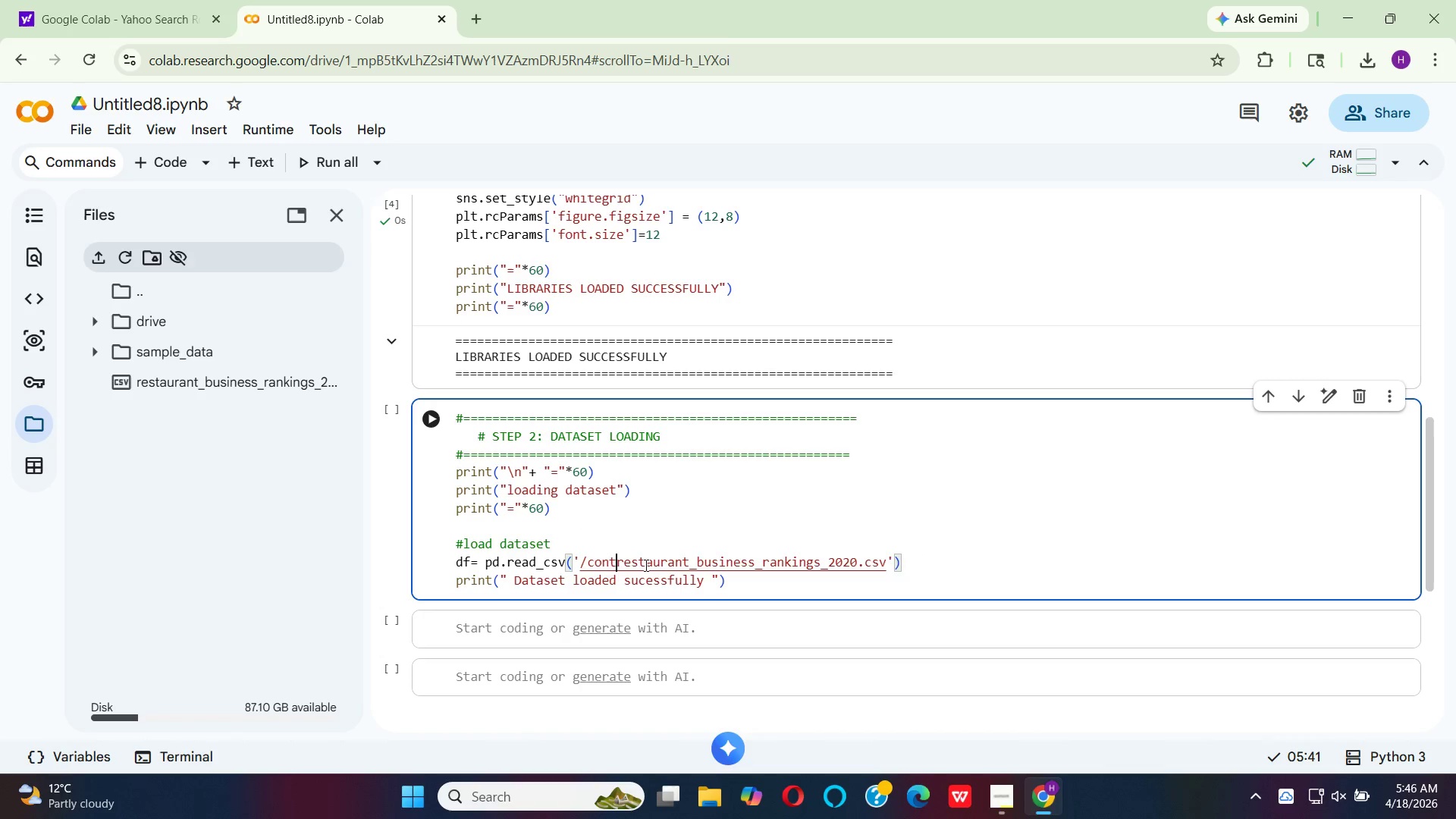 
key(Backspace)
 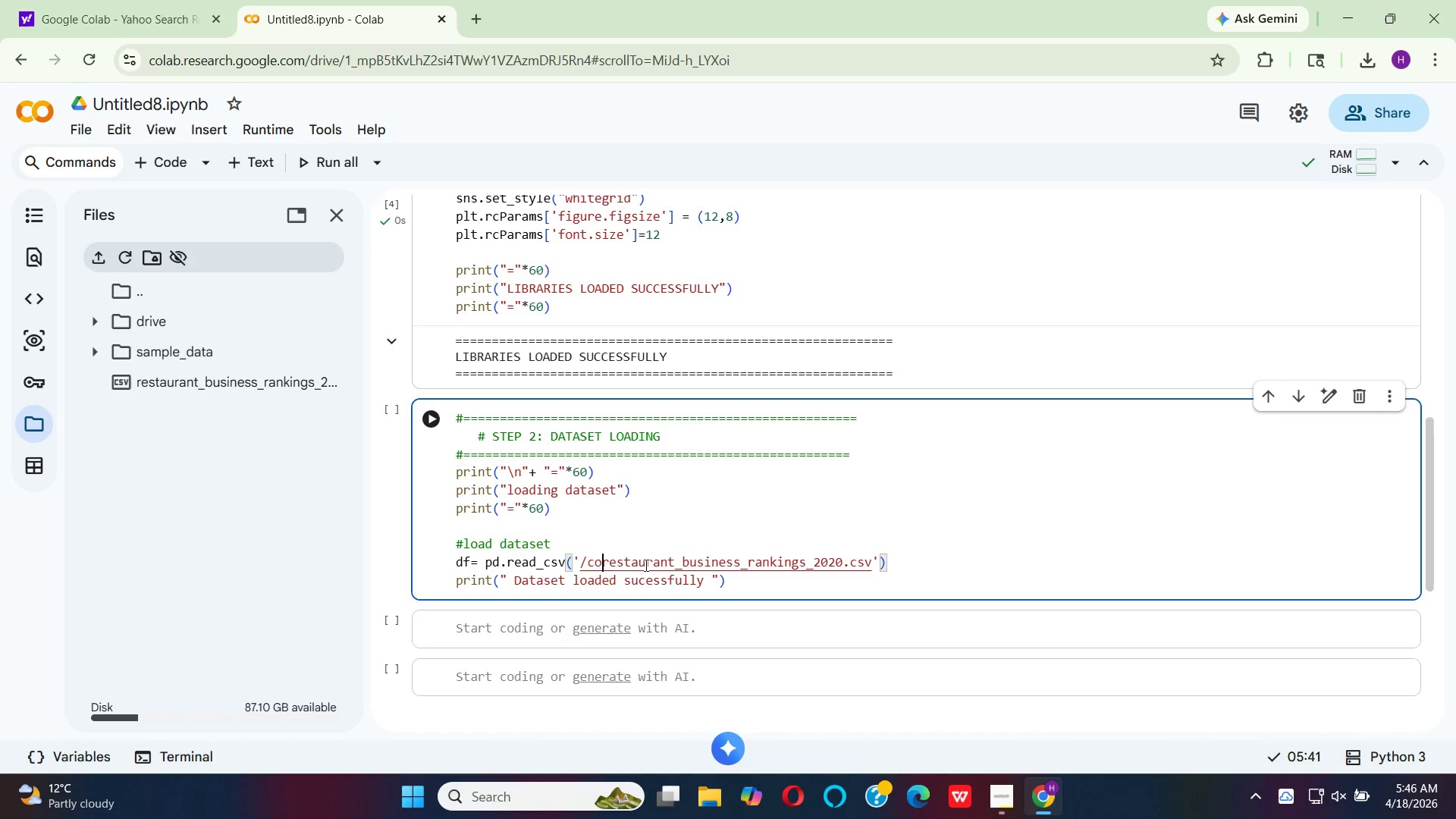 
key(Backspace)
 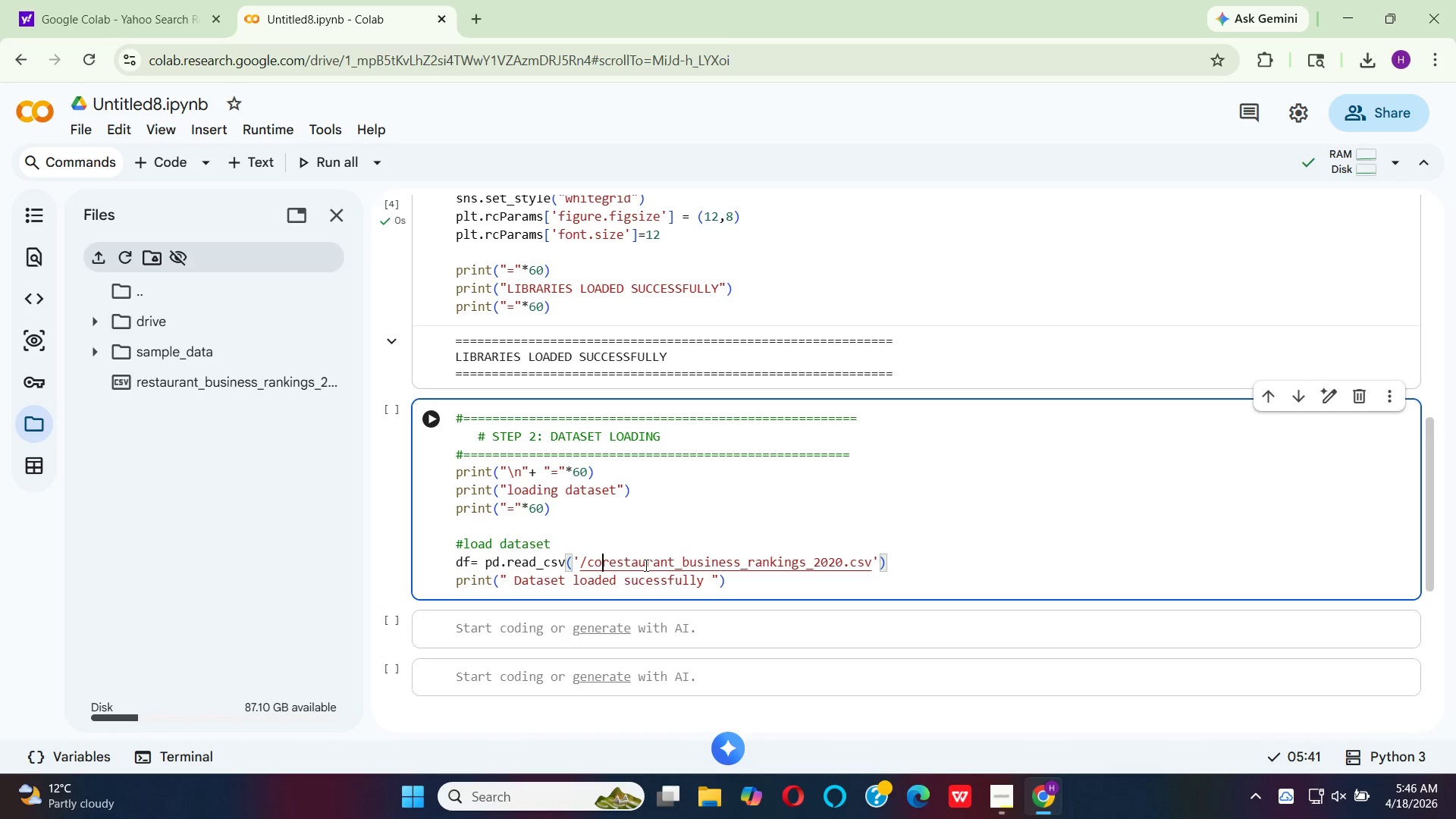 
key(Backspace)
 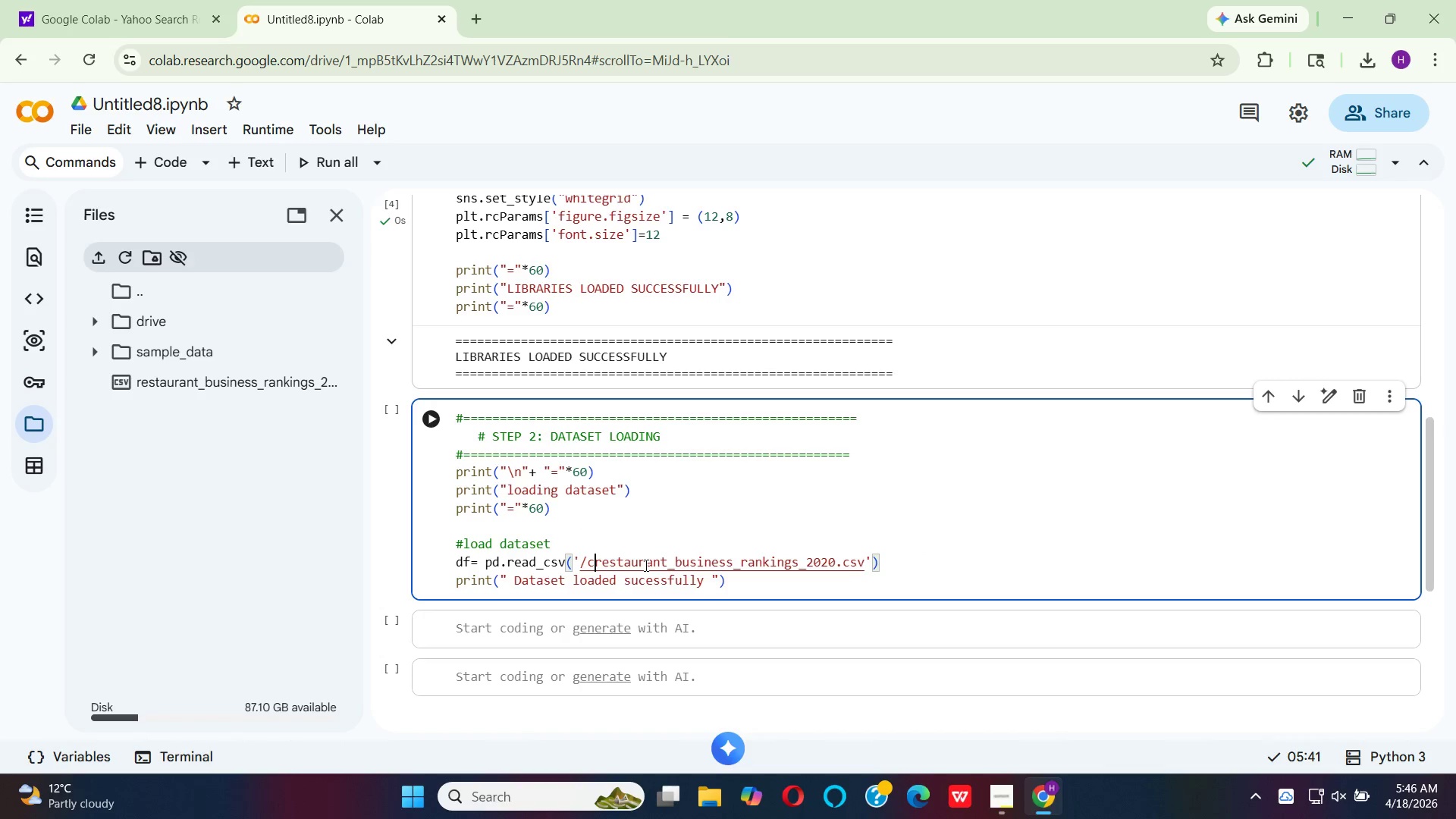 
key(Backspace)
 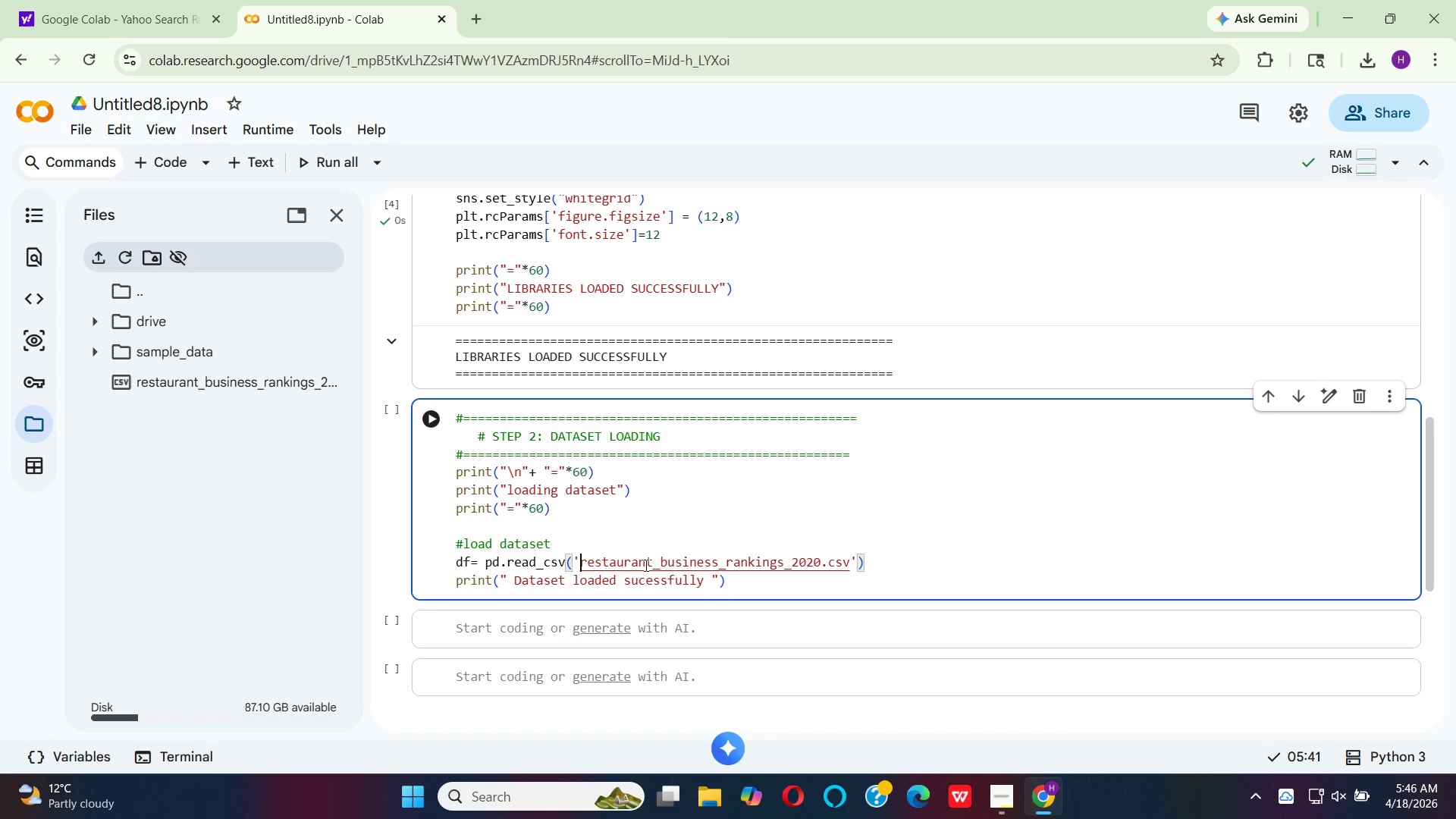 
key(Backspace)
 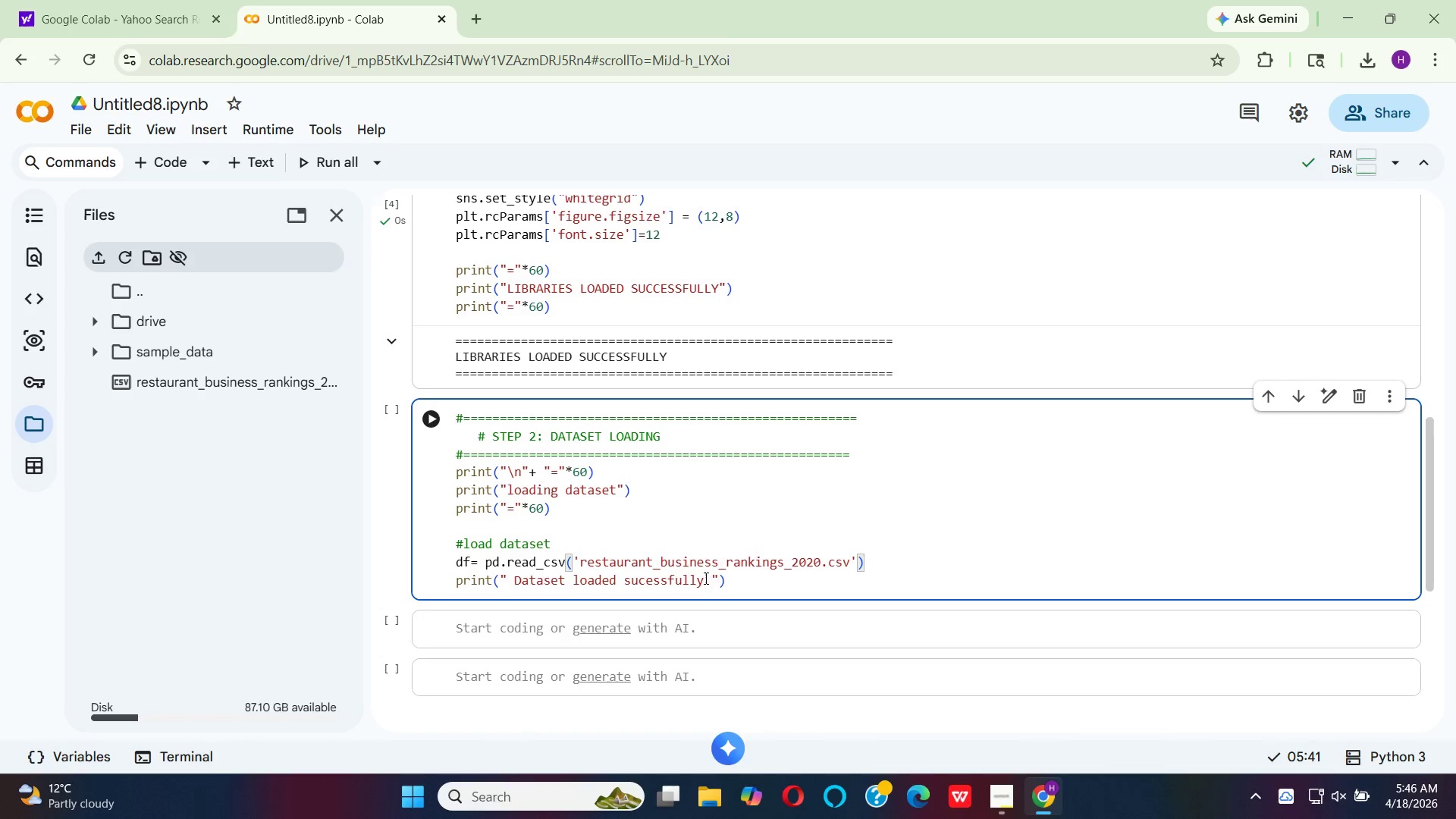 
left_click([777, 580])
 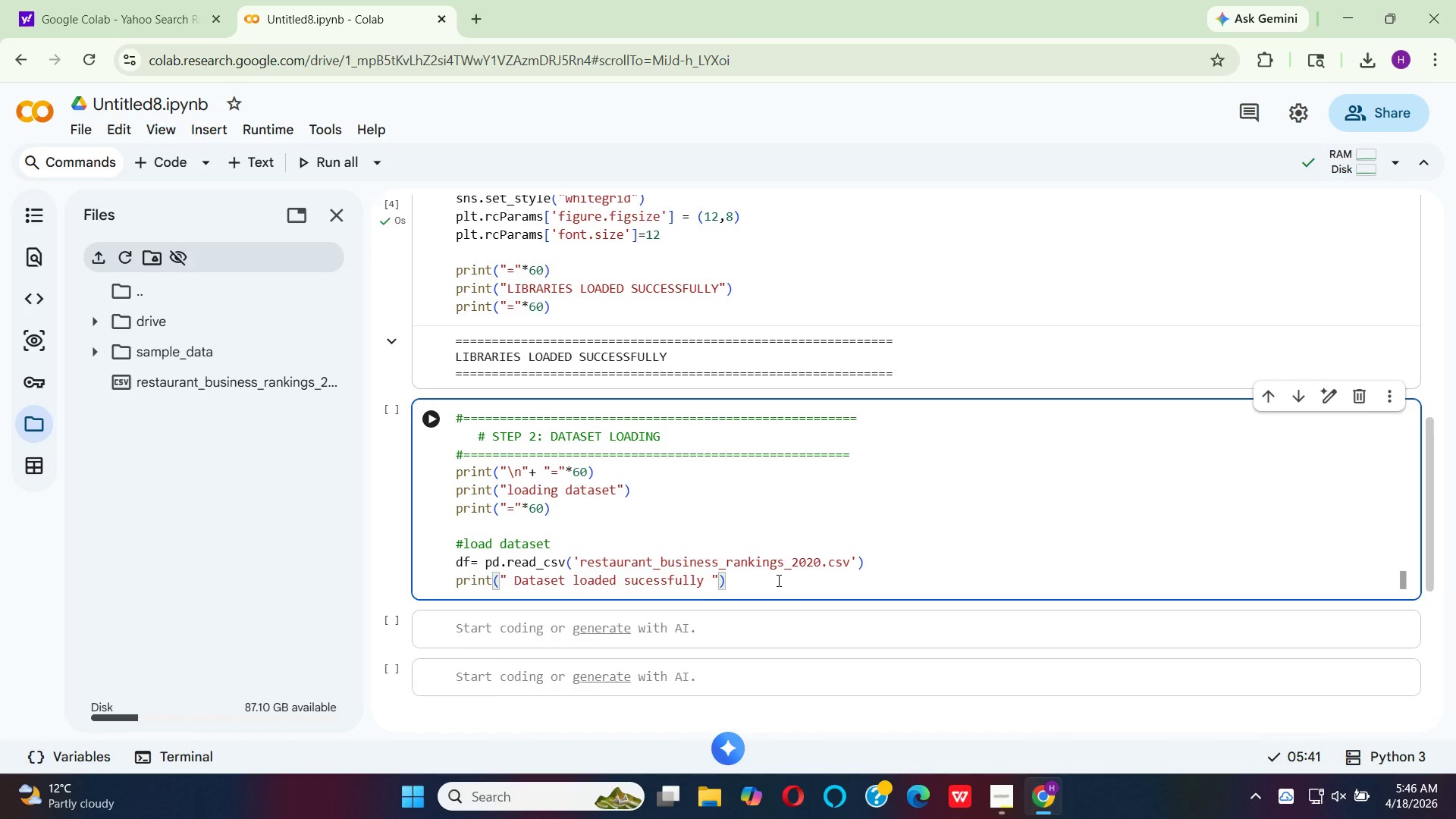 
key(Enter)
 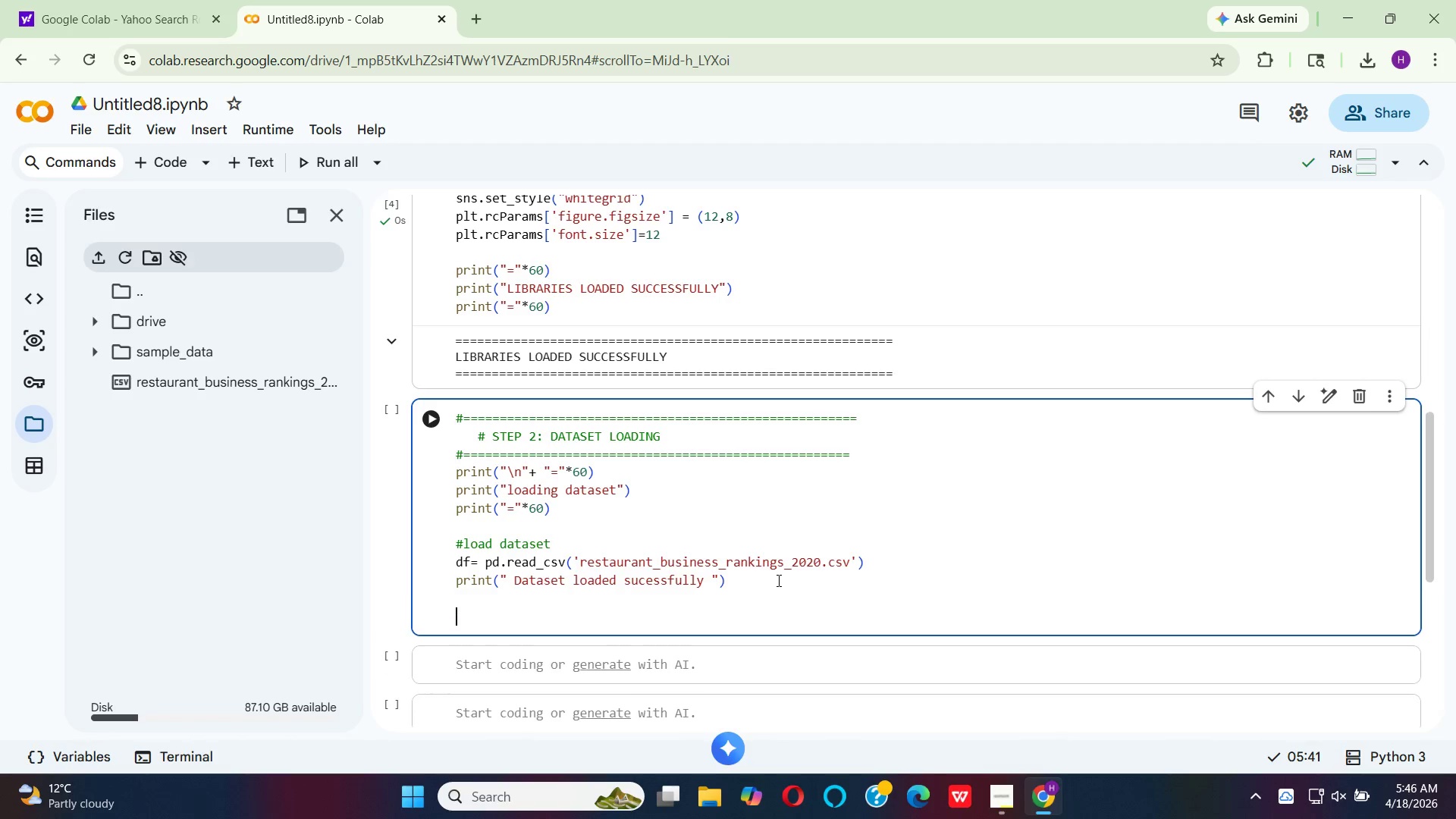 
key(Enter)
 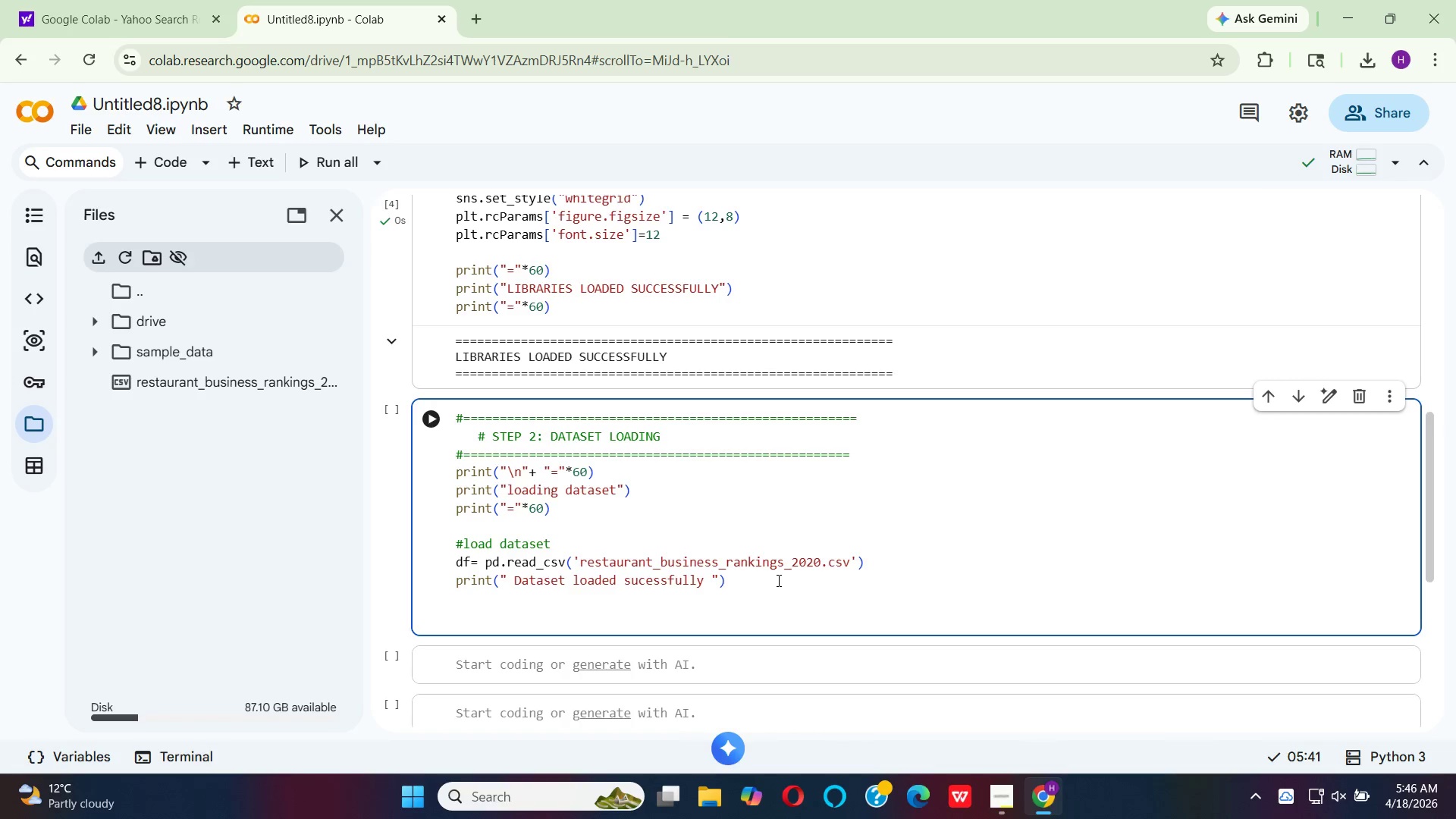 
type(@)
key(Backspace)
type(# despl)
key(Backspace)
key(Backspace)
key(Backspace)
key(Backspace)
type(isplay basic in)
 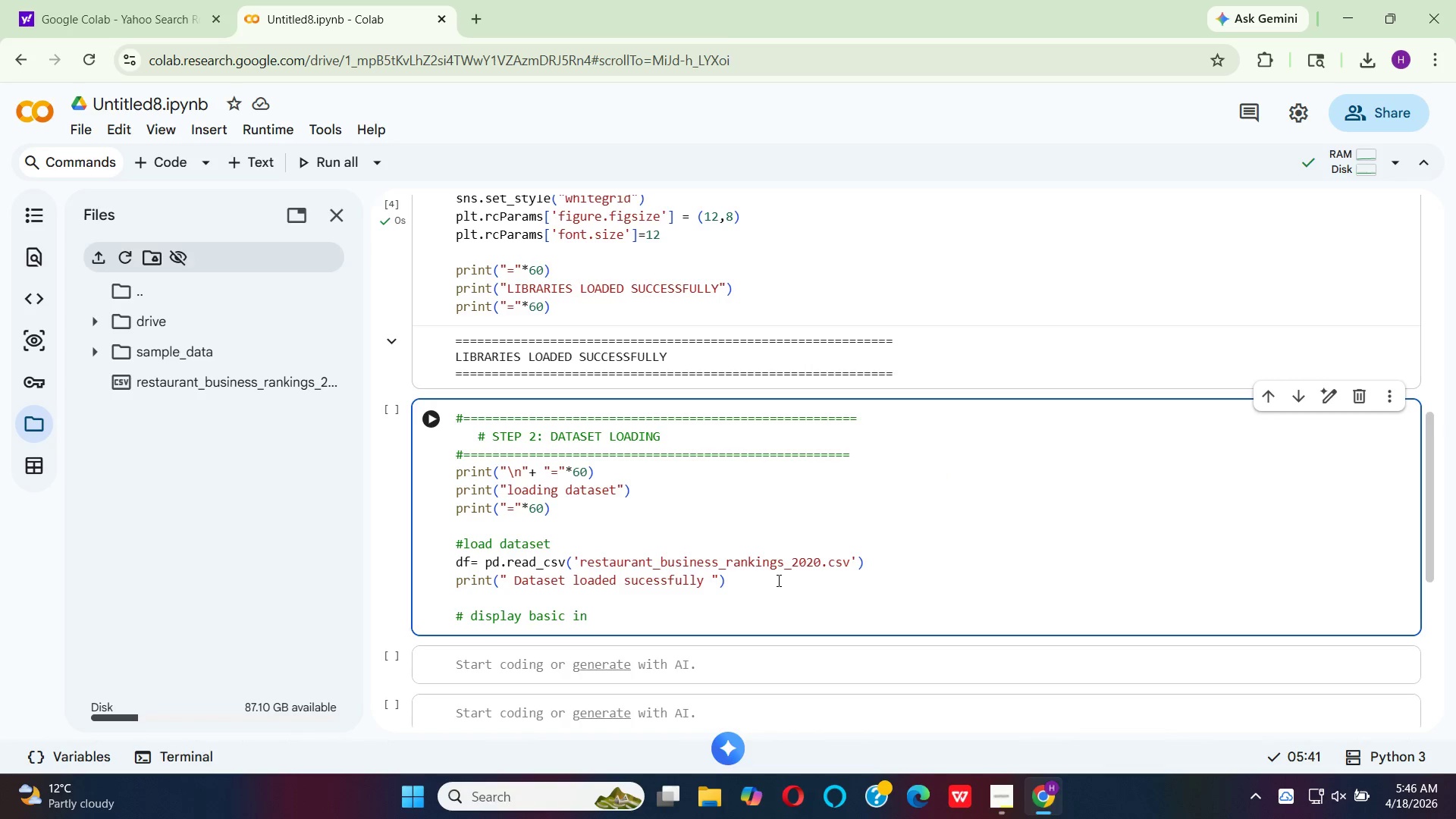 
type(formation)
 